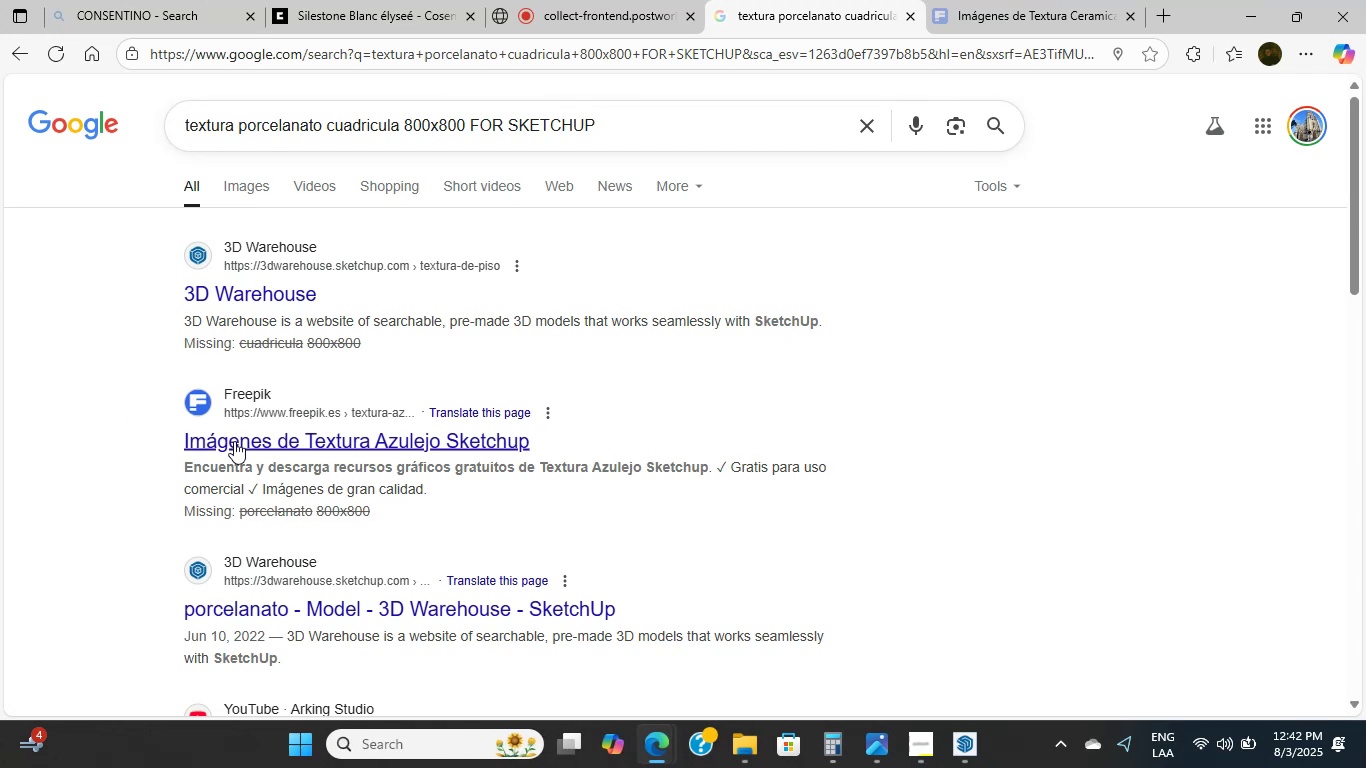 
left_click([274, 596])
 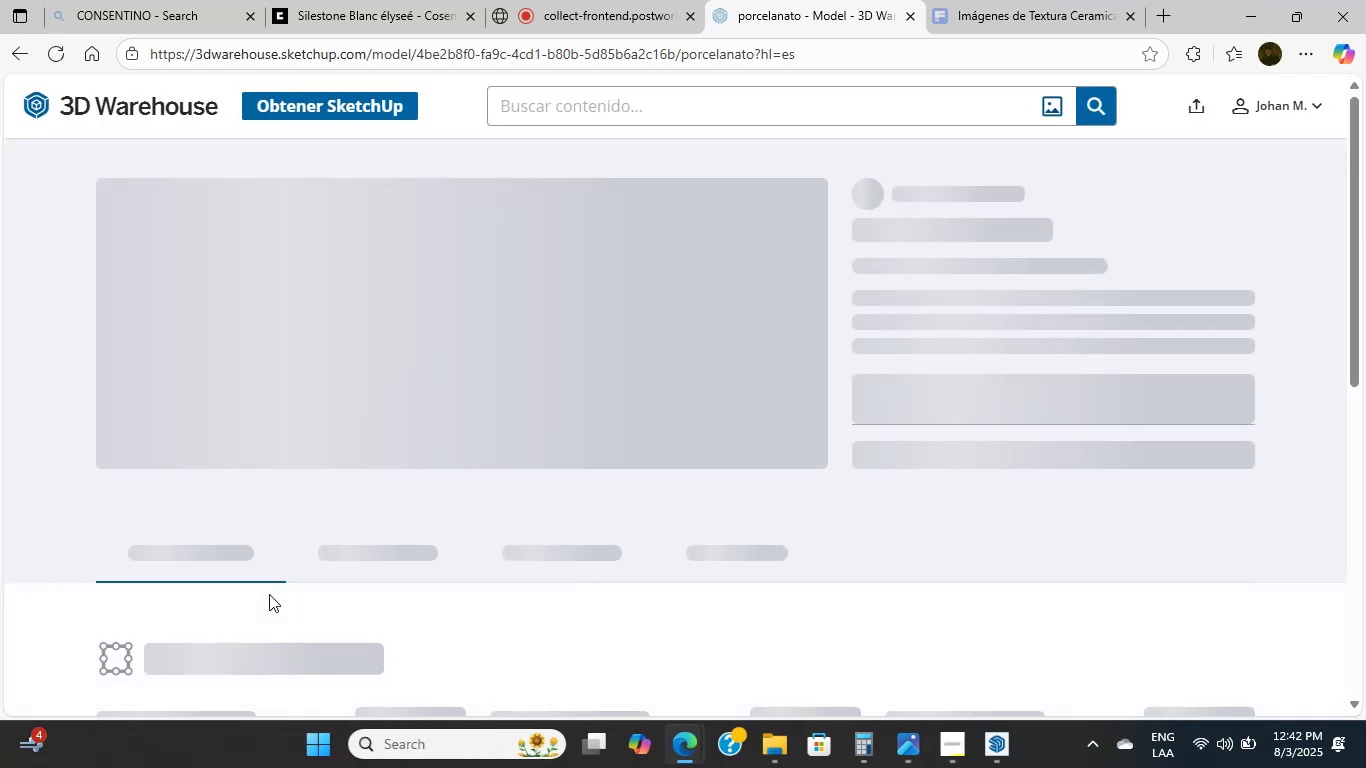 
scroll: coordinate [378, 255], scroll_direction: up, amount: 3.0
 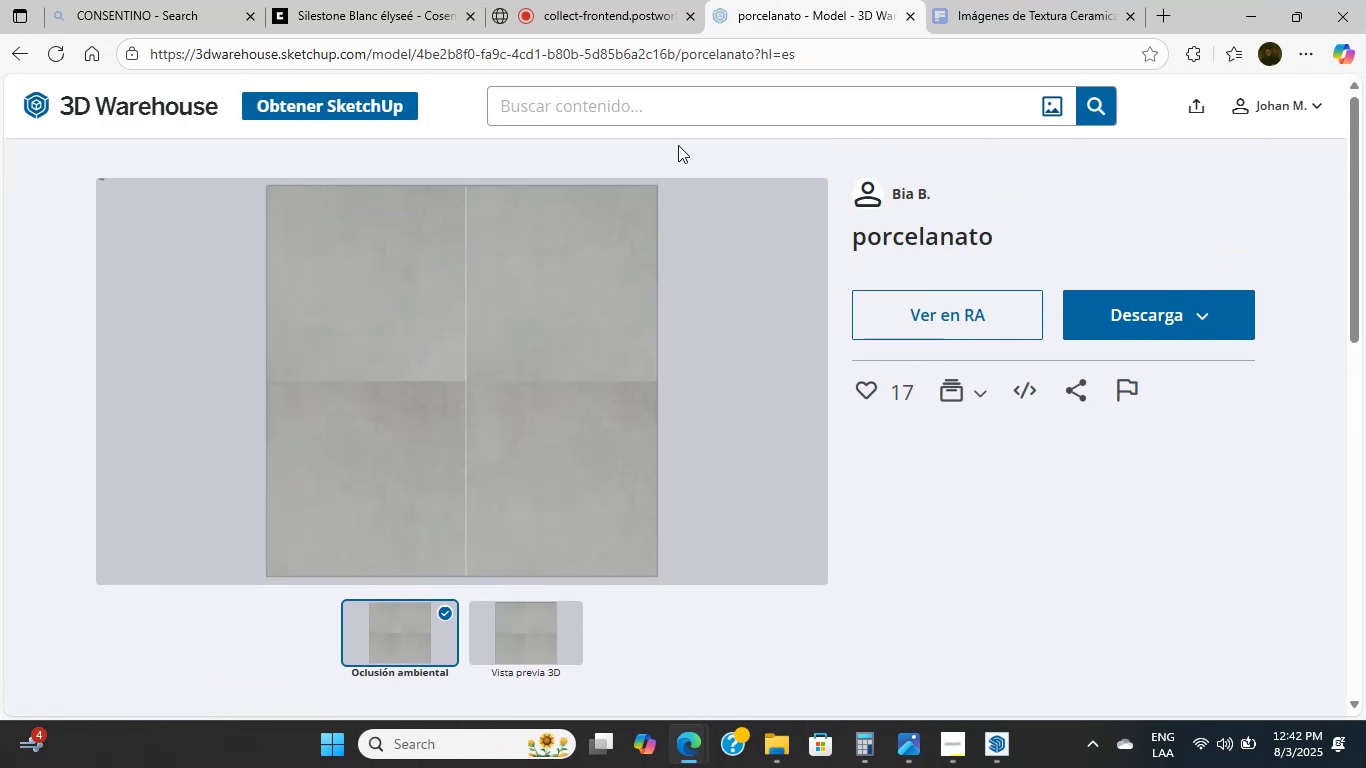 
left_click([677, 106])
 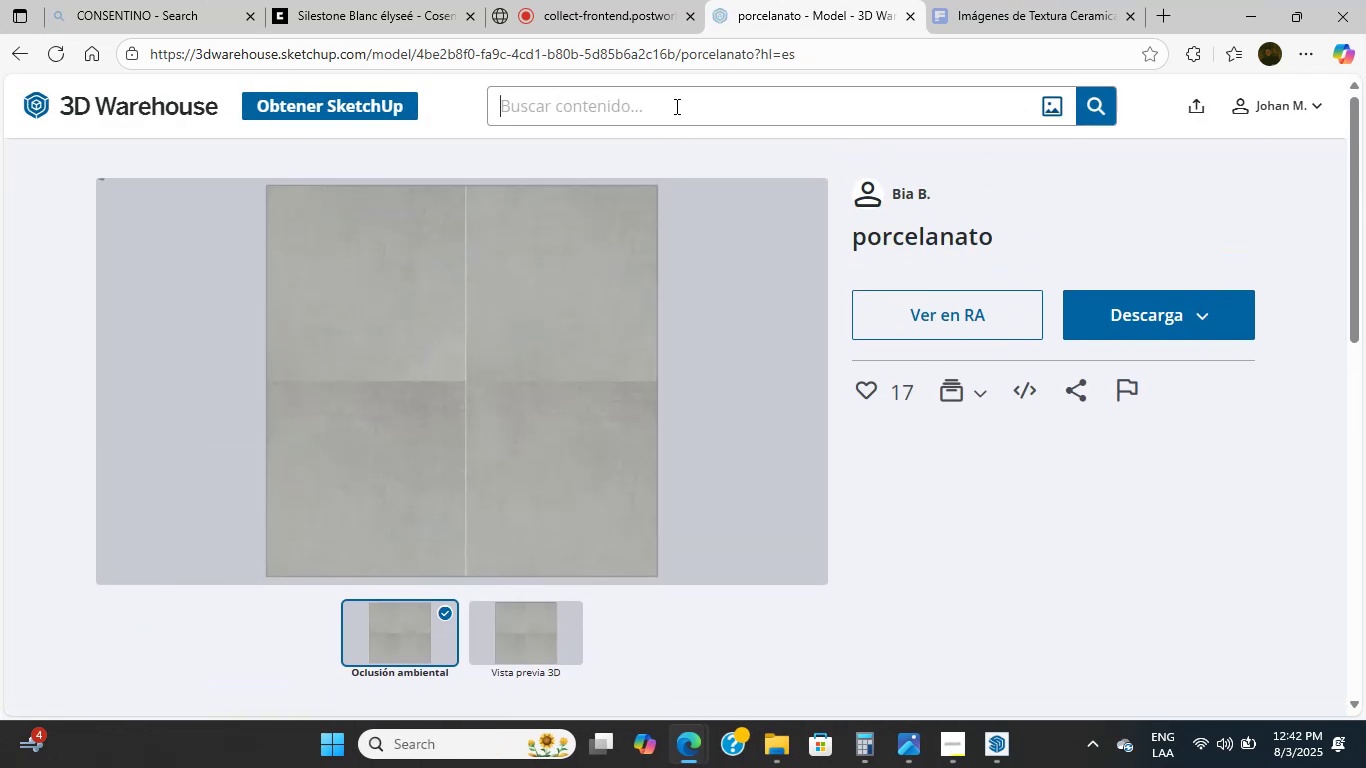 
type(porcelna)
key(Backspace)
key(Backspace)
type(anato)
 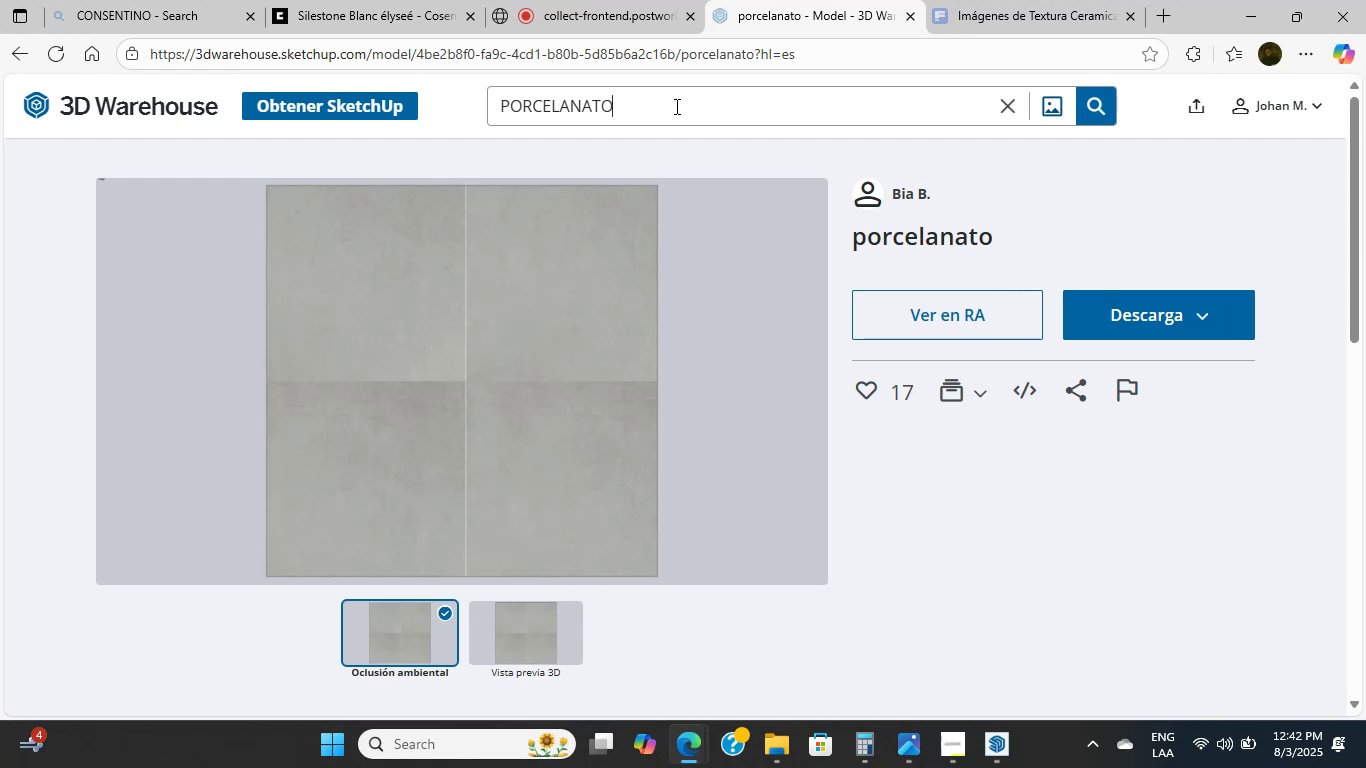 
key(Enter)
 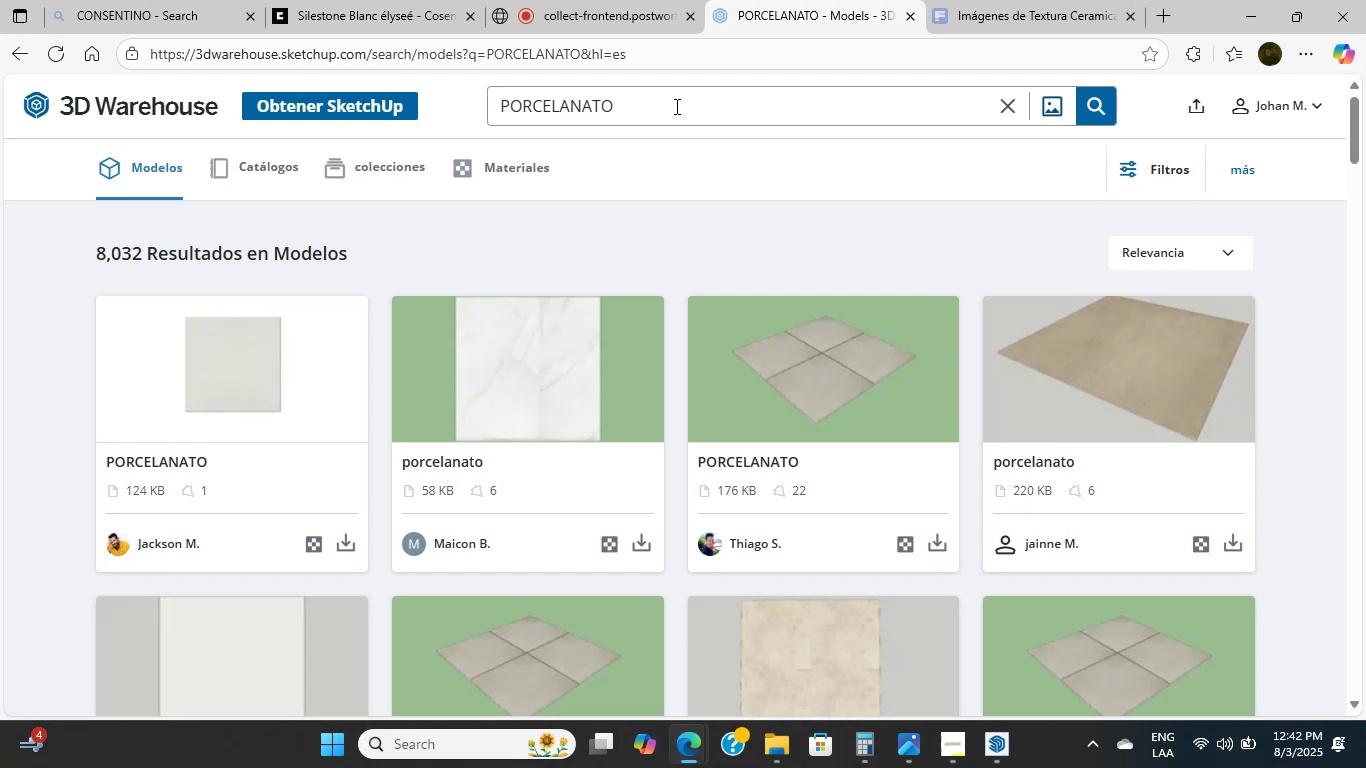 
wait(13.49)
 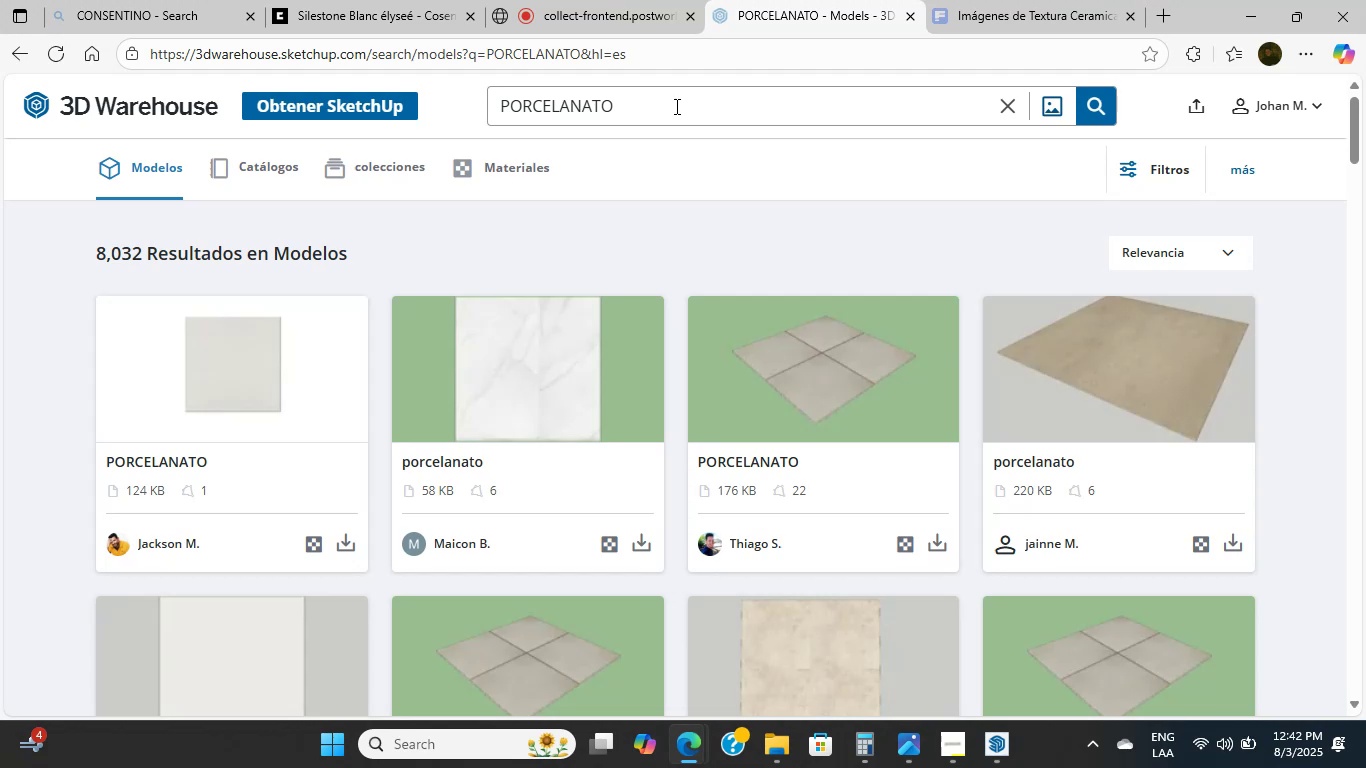 
scroll: coordinate [459, 434], scroll_direction: down, amount: 19.0
 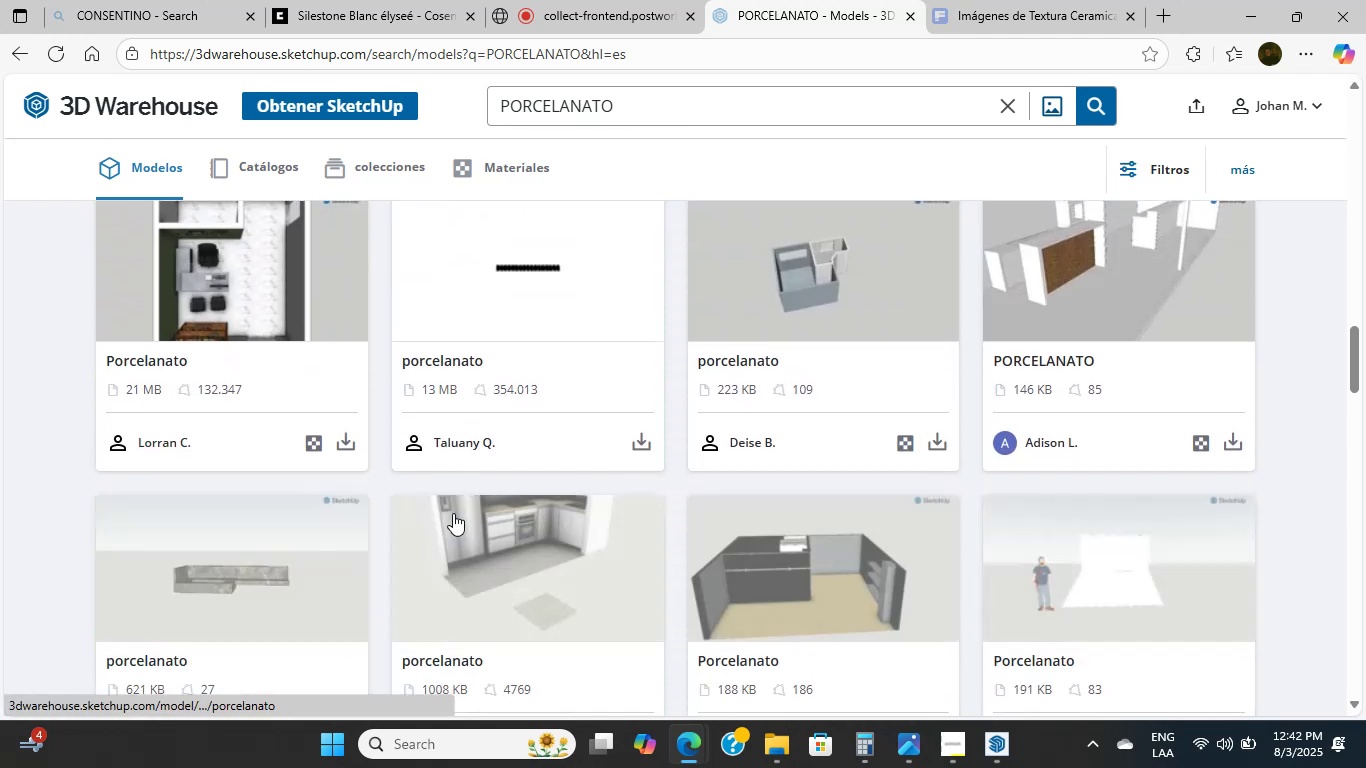 
scroll: coordinate [461, 538], scroll_direction: down, amount: 6.0
 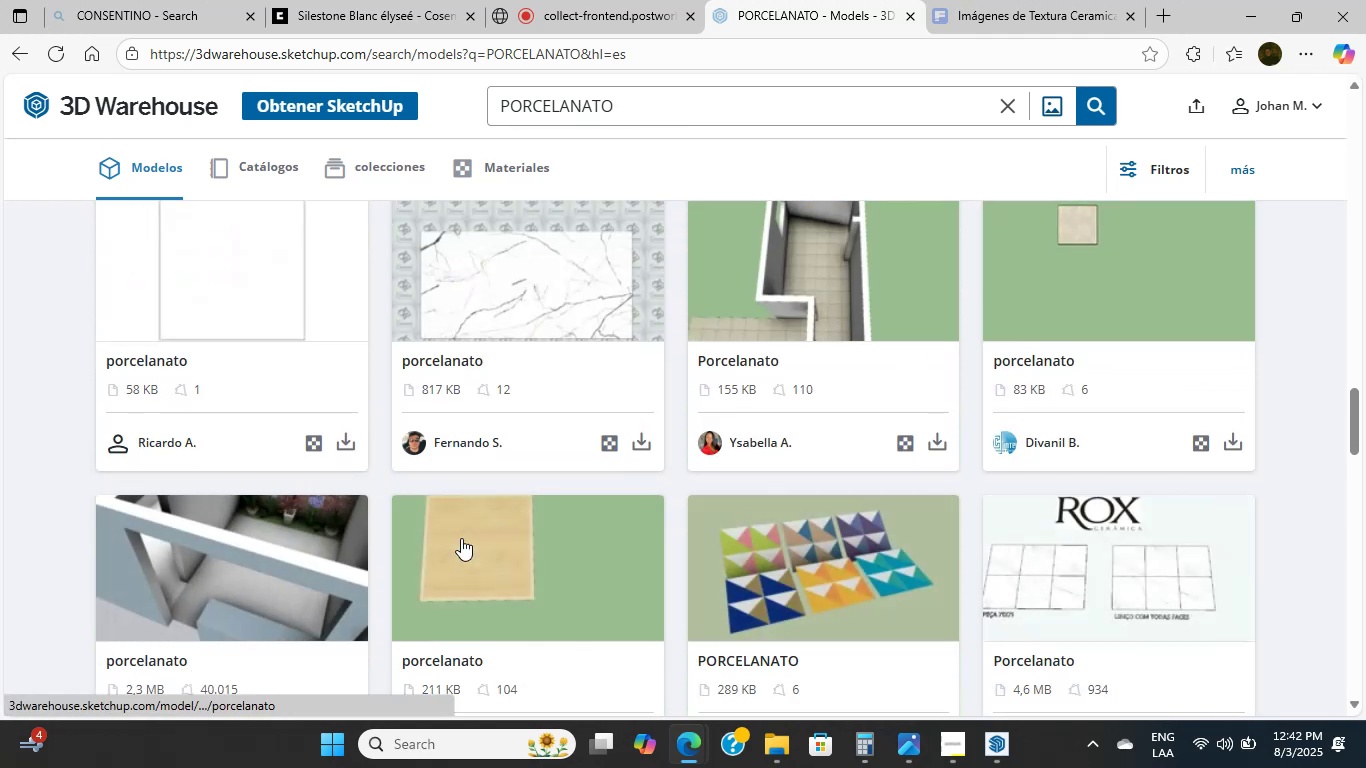 
scroll: coordinate [461, 538], scroll_direction: up, amount: 1.0
 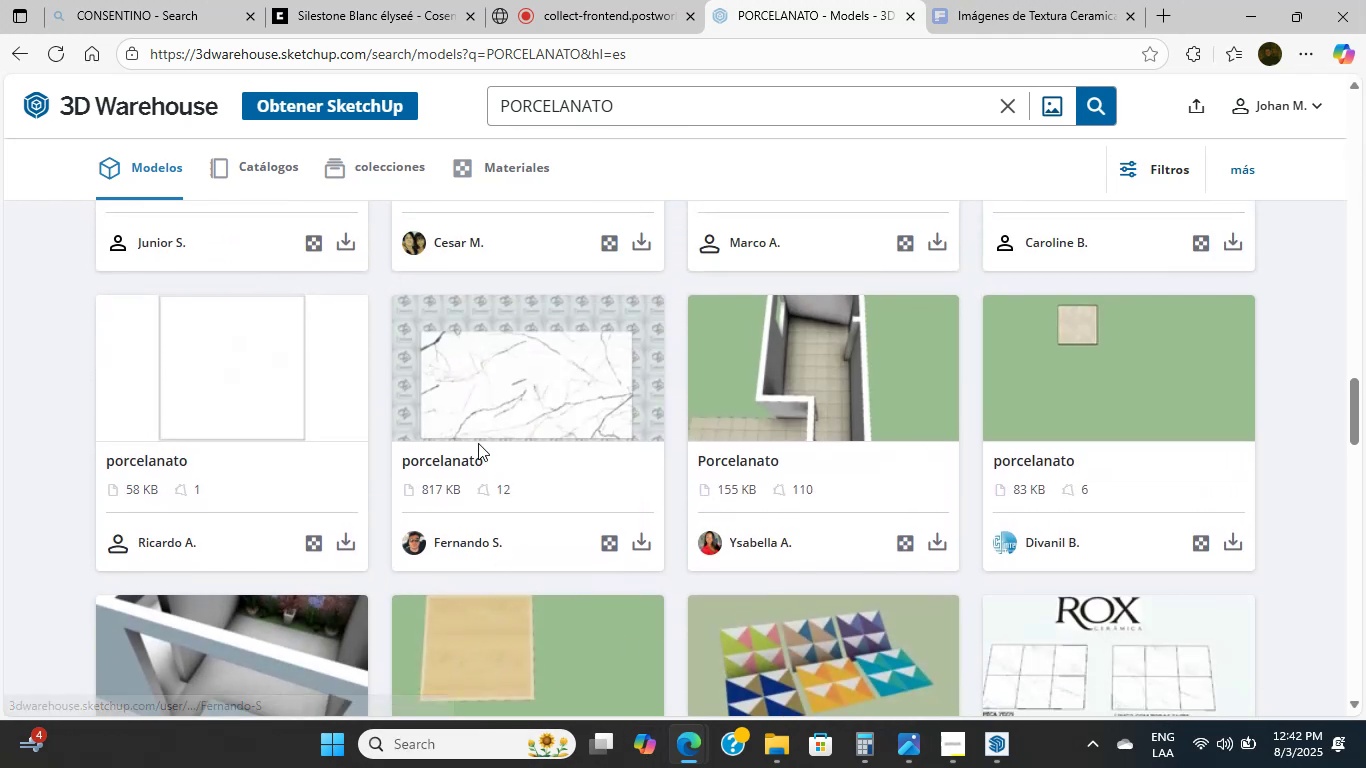 
left_click([458, 462])
 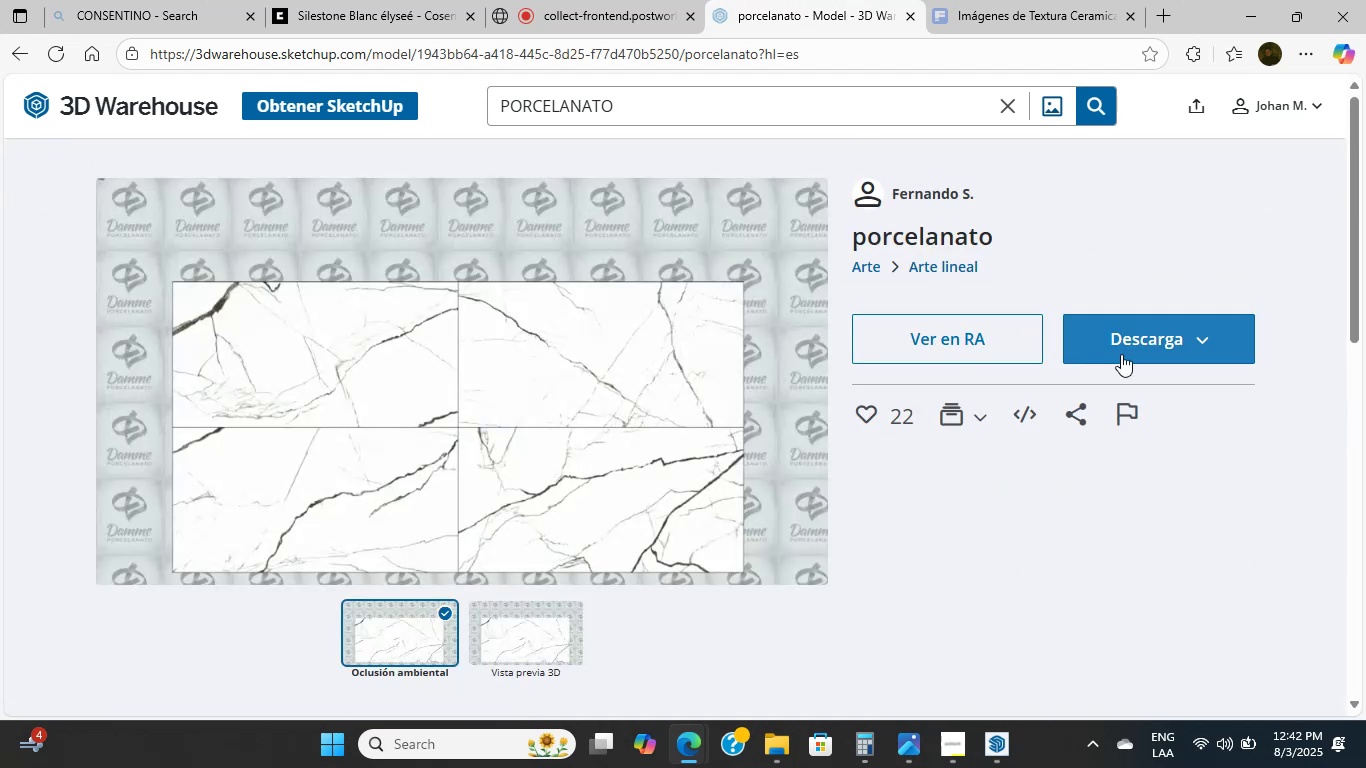 
left_click([1133, 342])
 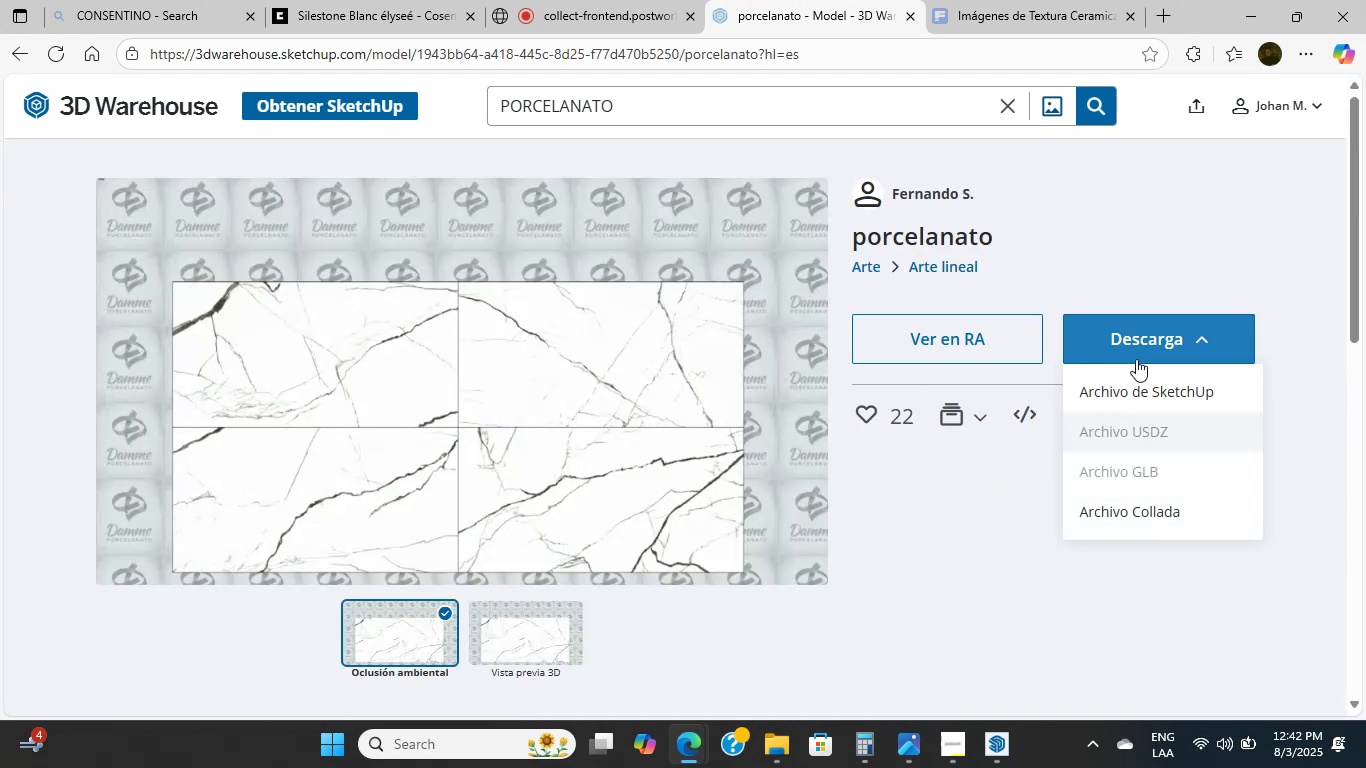 
left_click([1128, 392])
 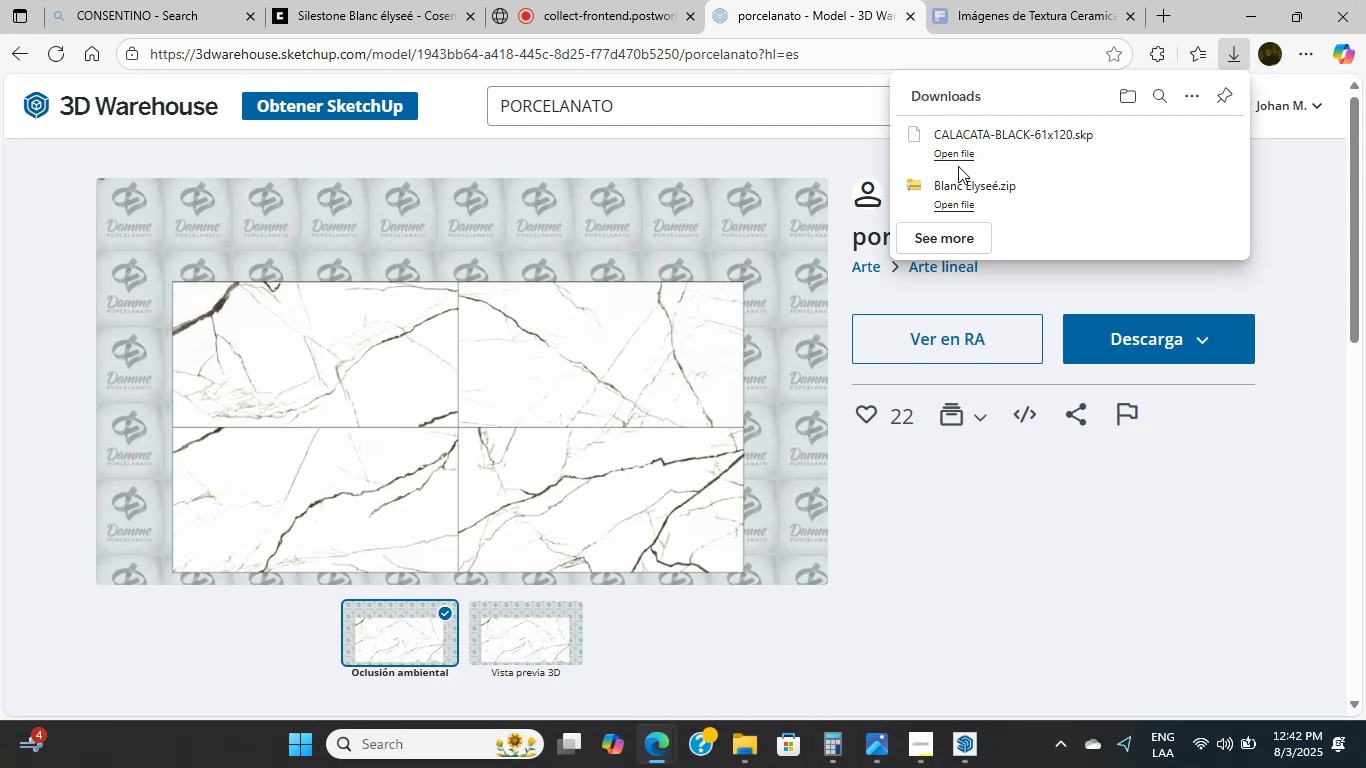 
wait(11.87)
 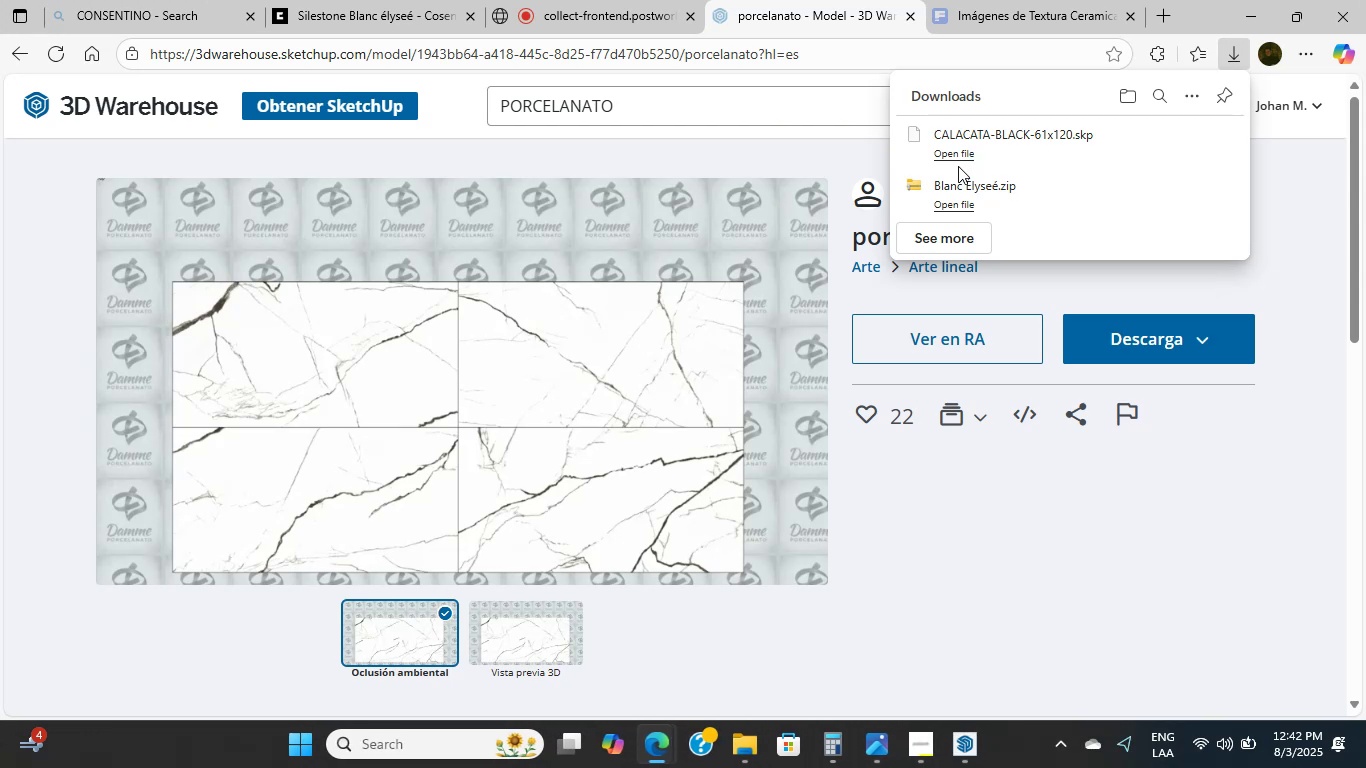 
left_click([1004, 742])
 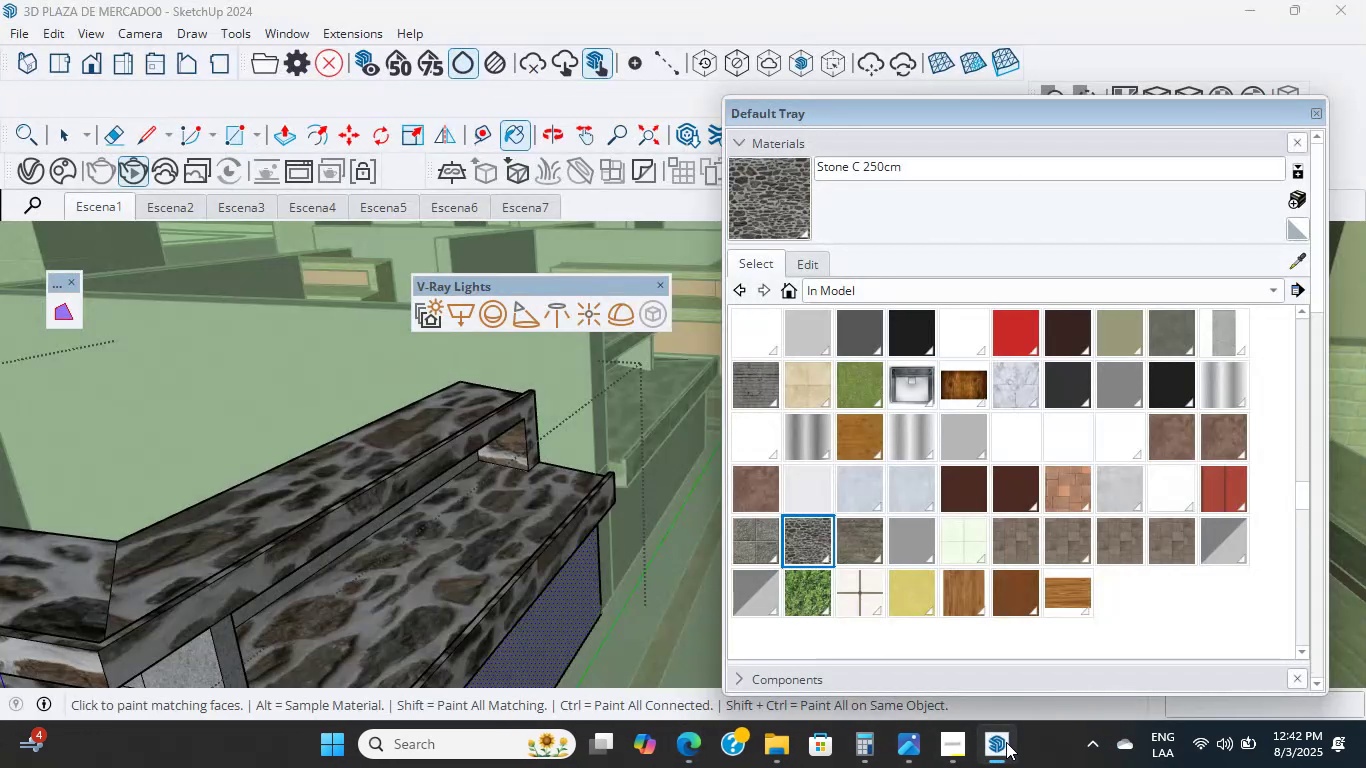 
left_click([1006, 742])
 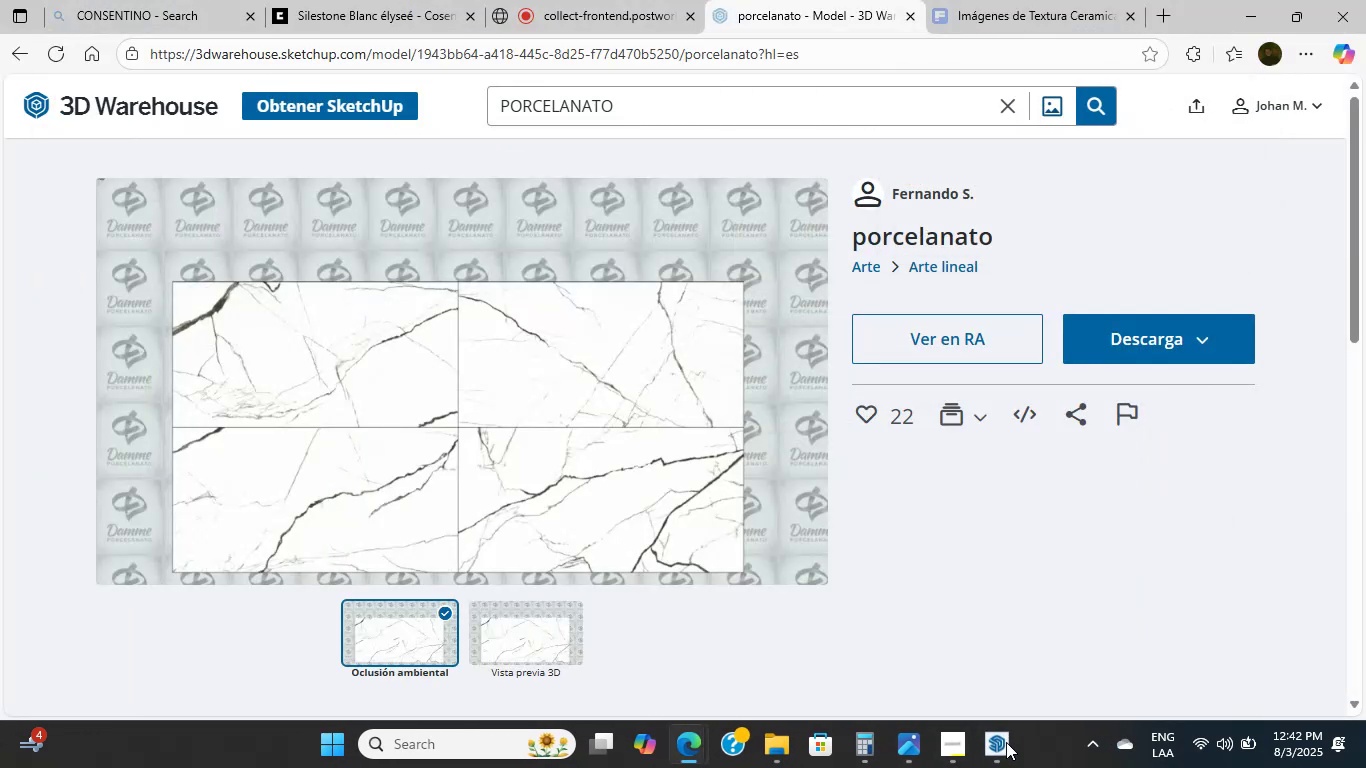 
left_click([1006, 742])
 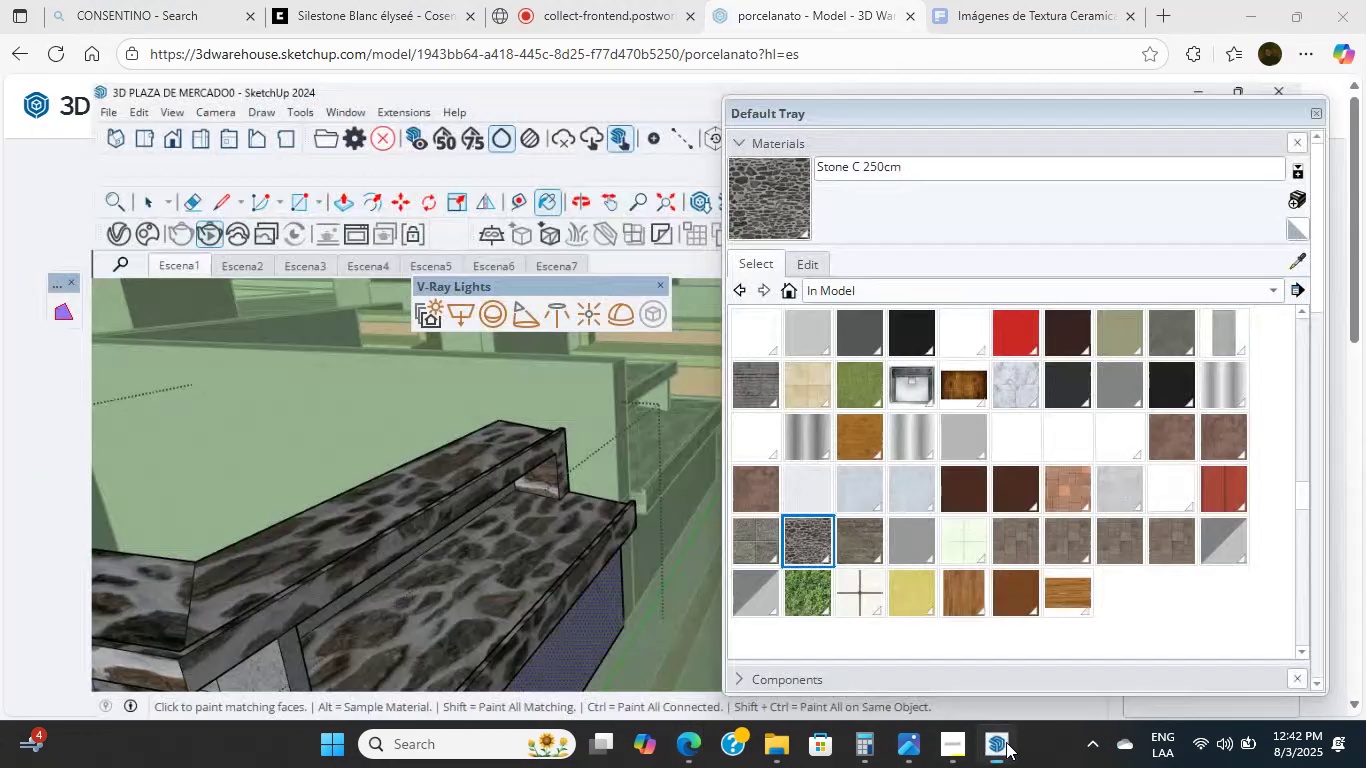 
double_click([1006, 742])
 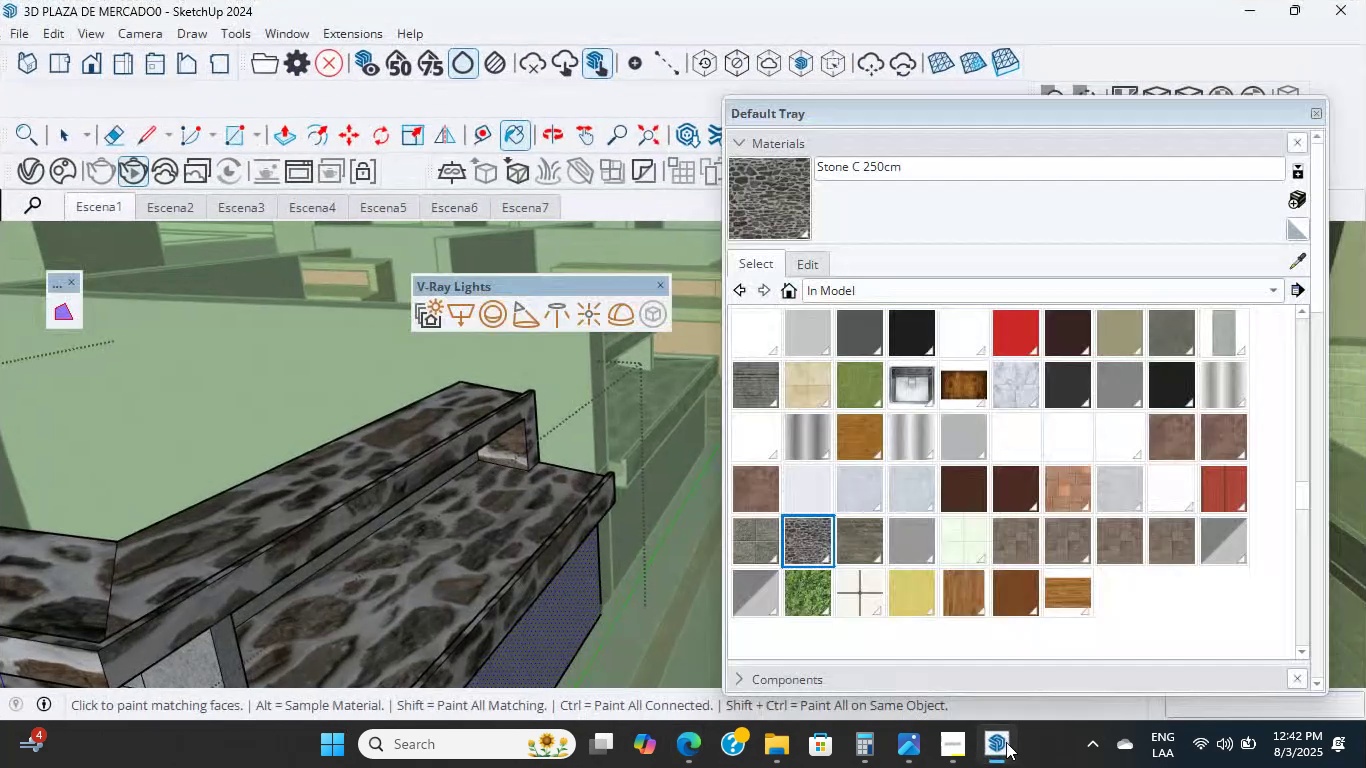 
left_click([1006, 742])
 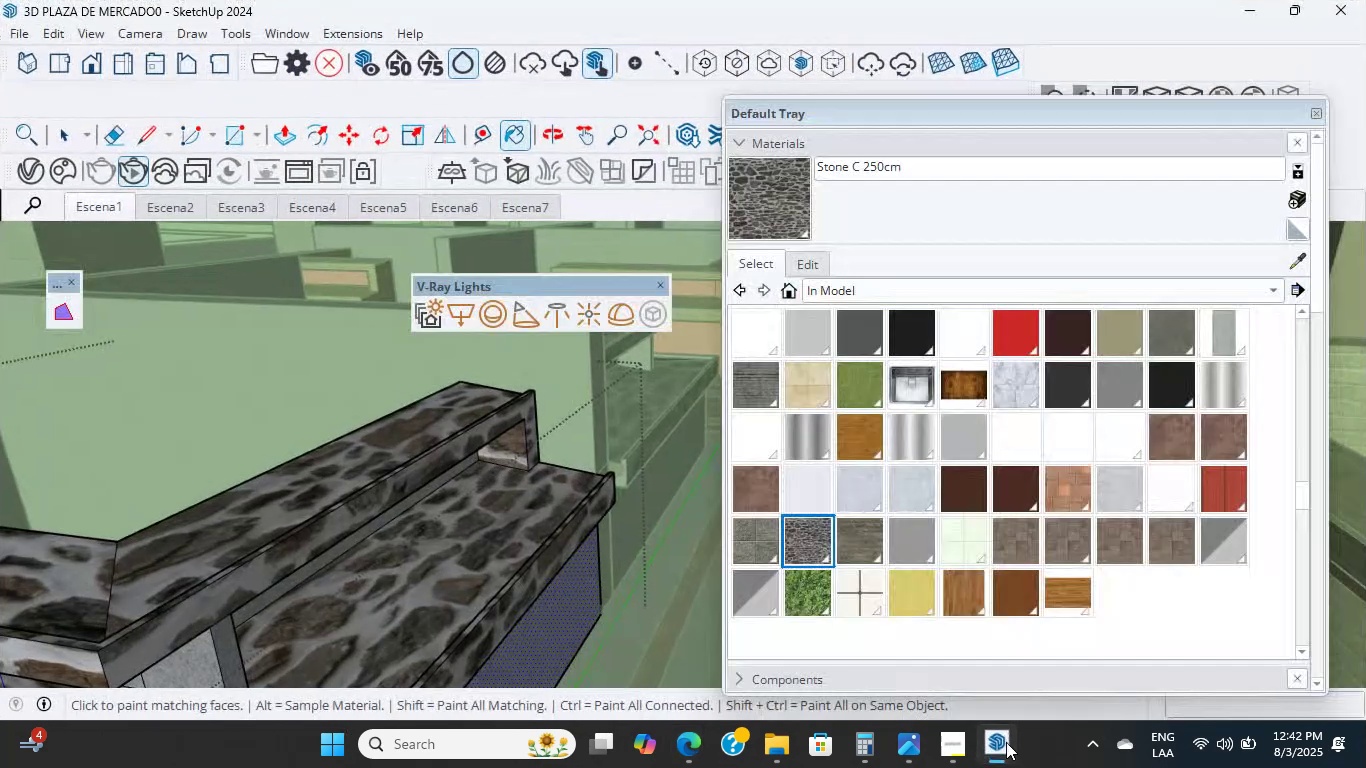 
left_click([1006, 742])
 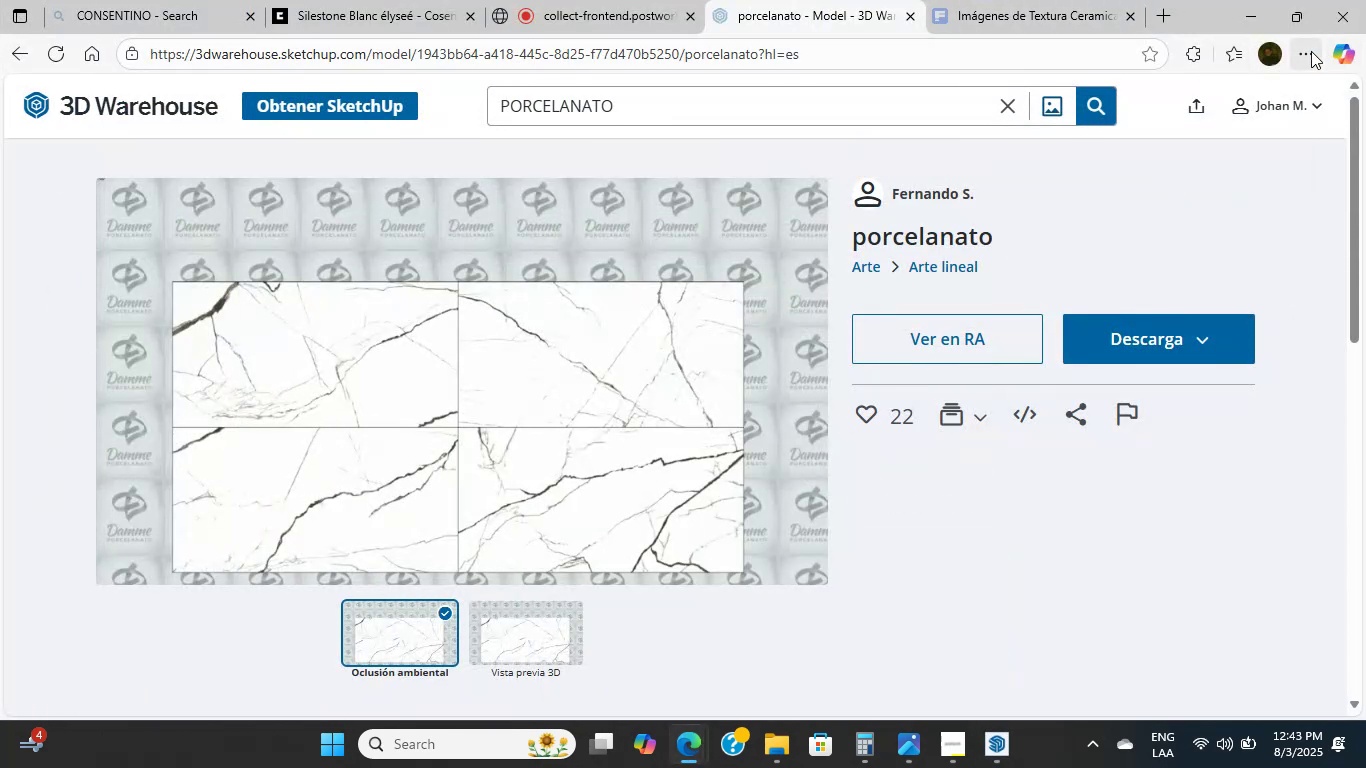 
left_click([1311, 51])
 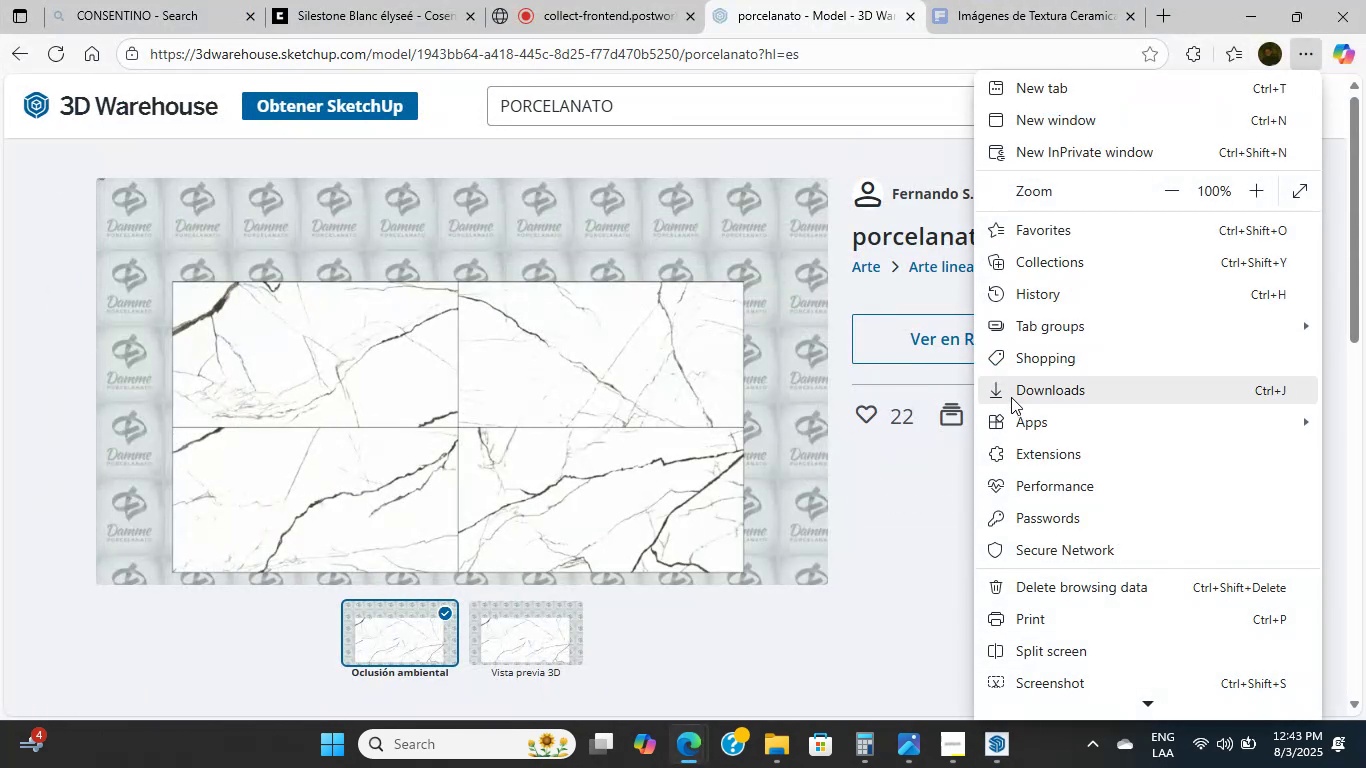 
left_click([1011, 397])
 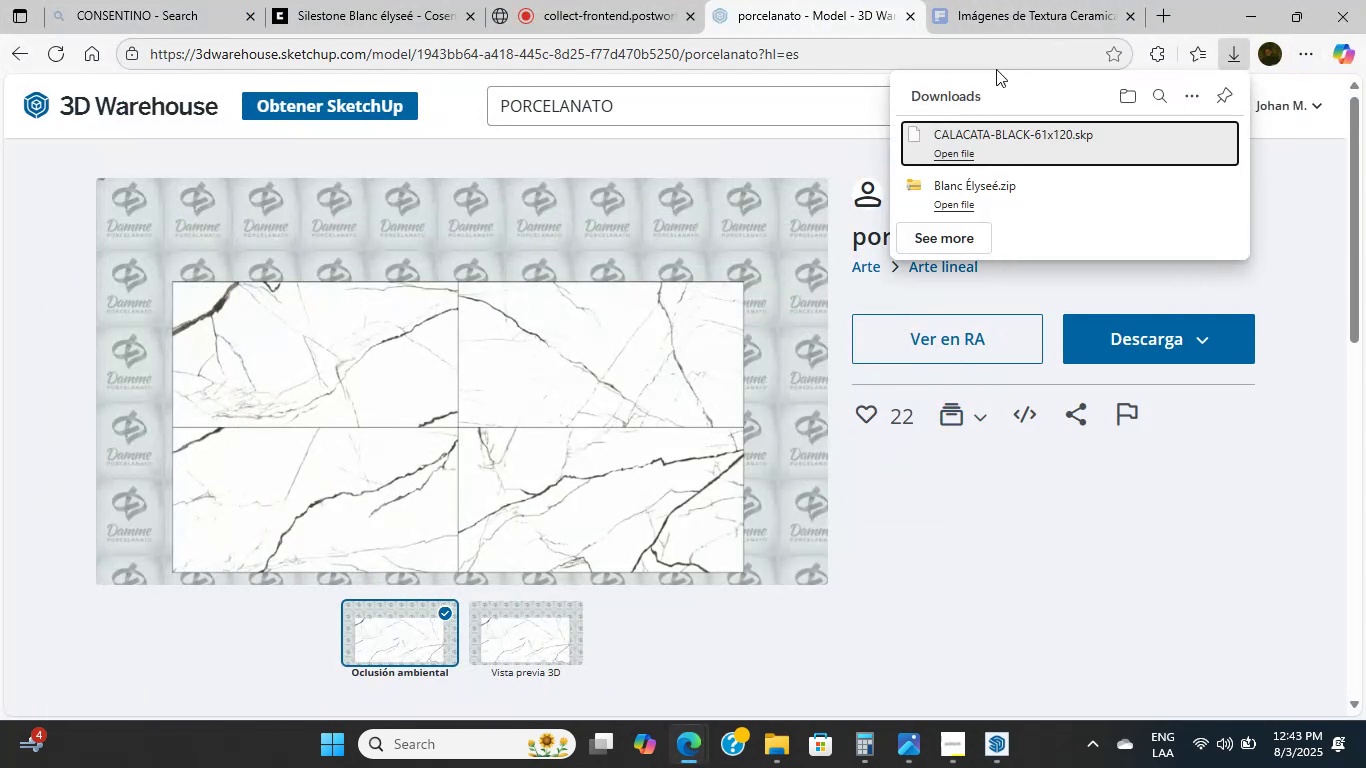 
left_click([992, 139])
 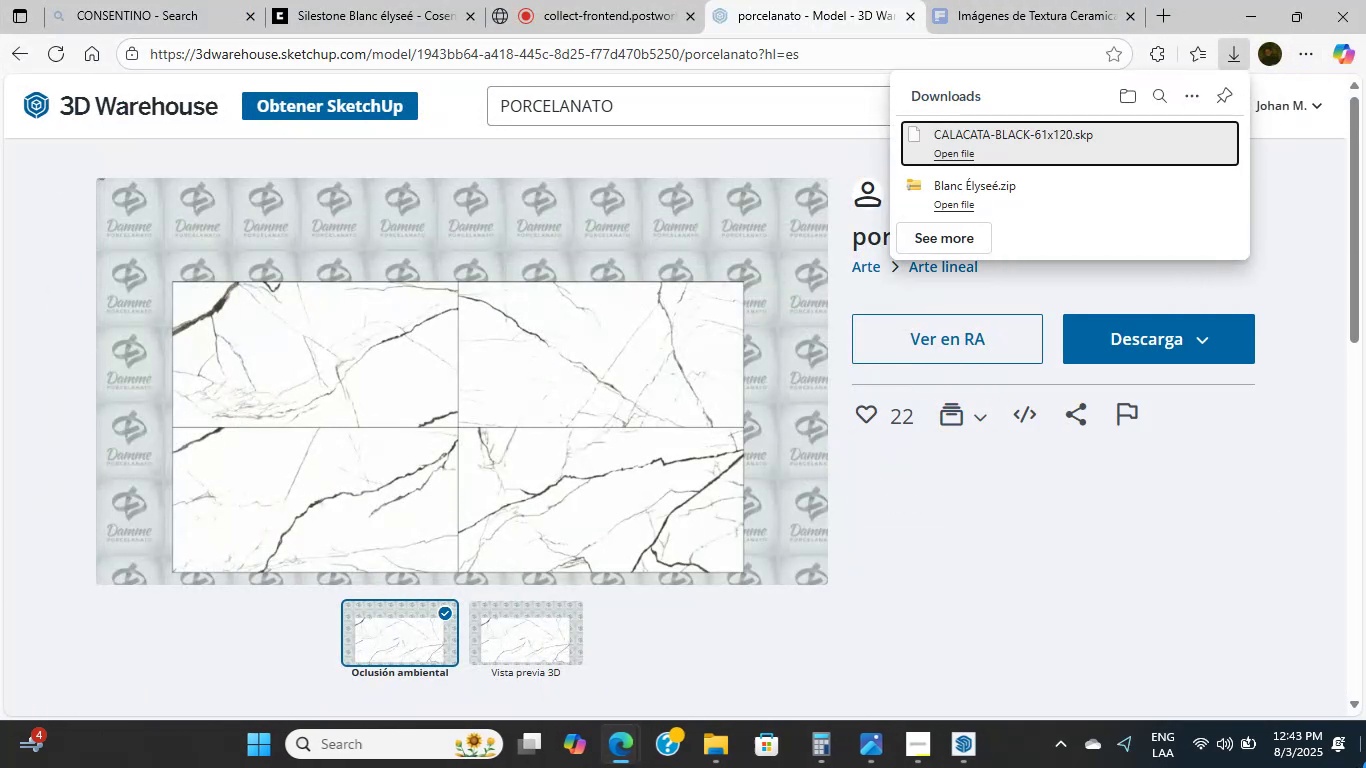 
left_click([969, 750])
 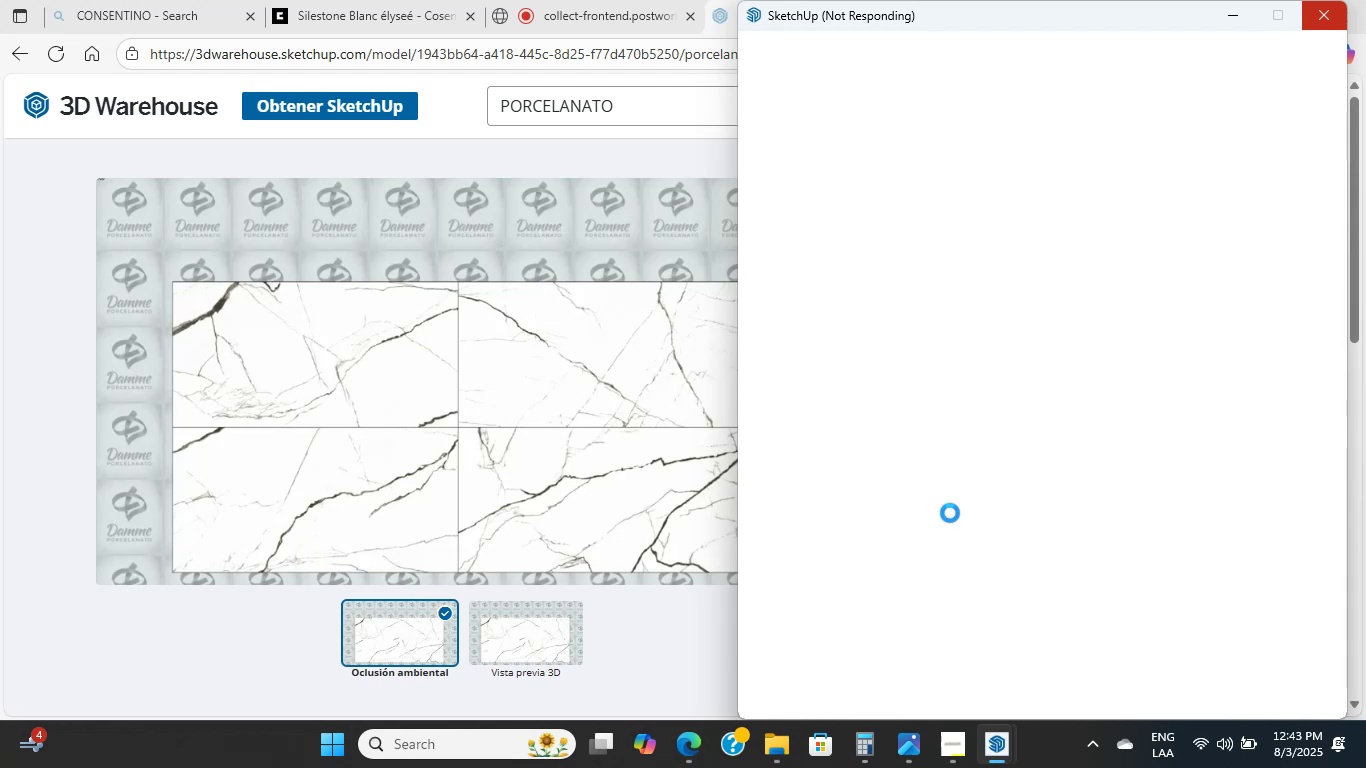 
wait(15.99)
 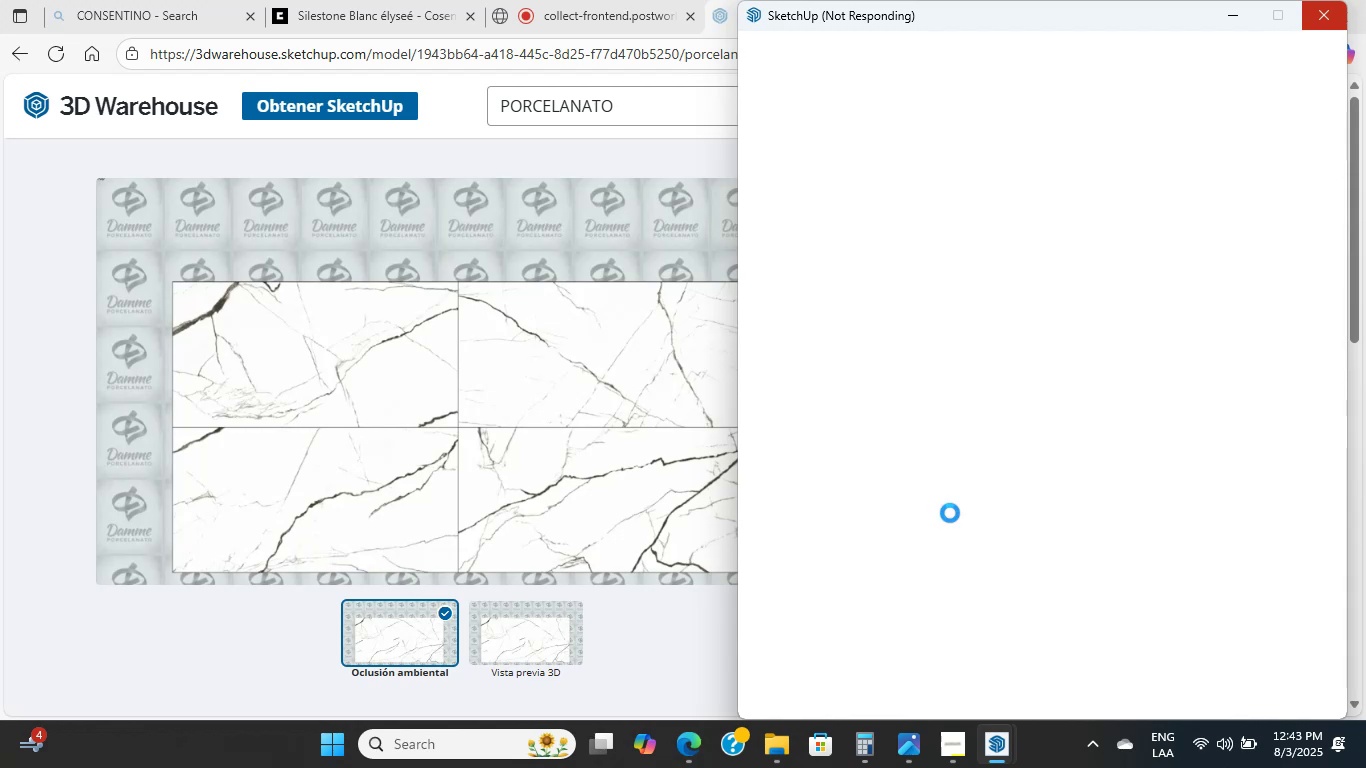 
left_click([1181, 300])
 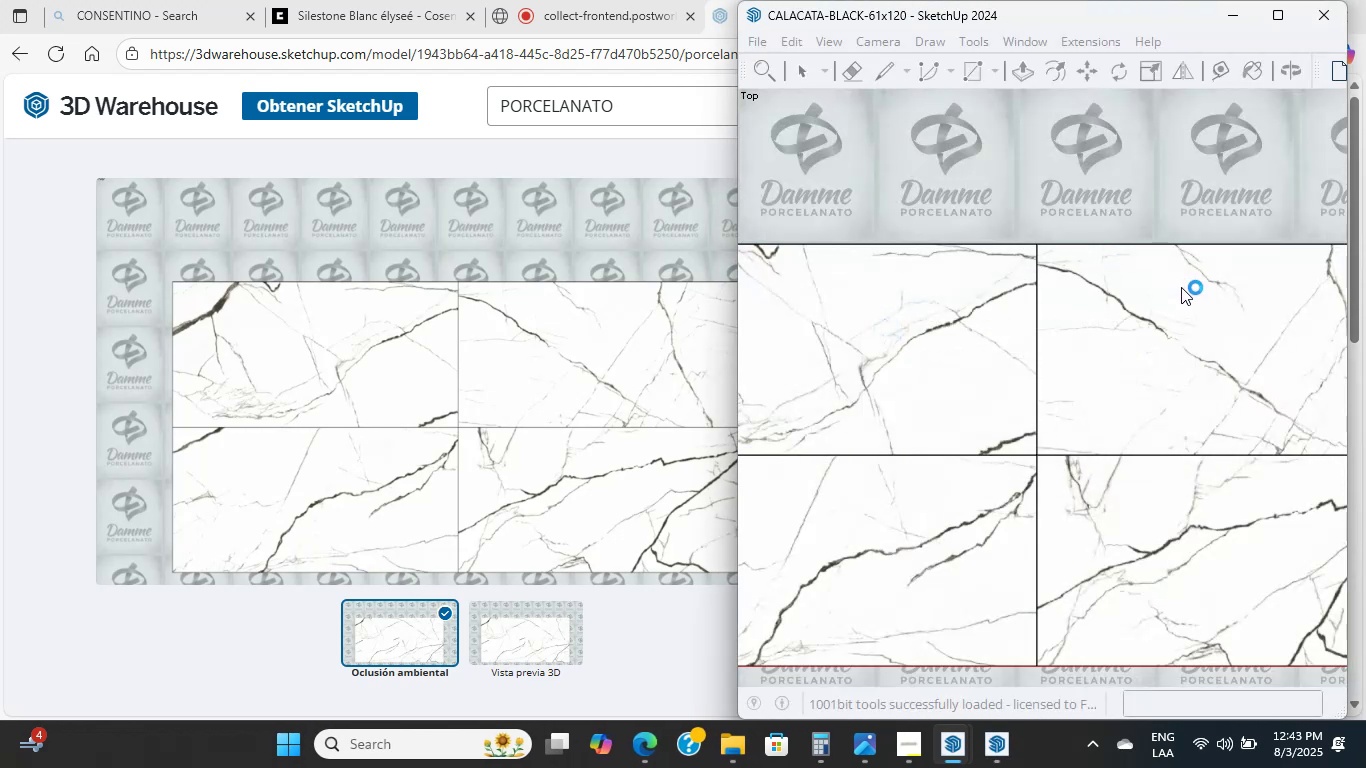 
scroll: coordinate [1072, 422], scroll_direction: down, amount: 13.0
 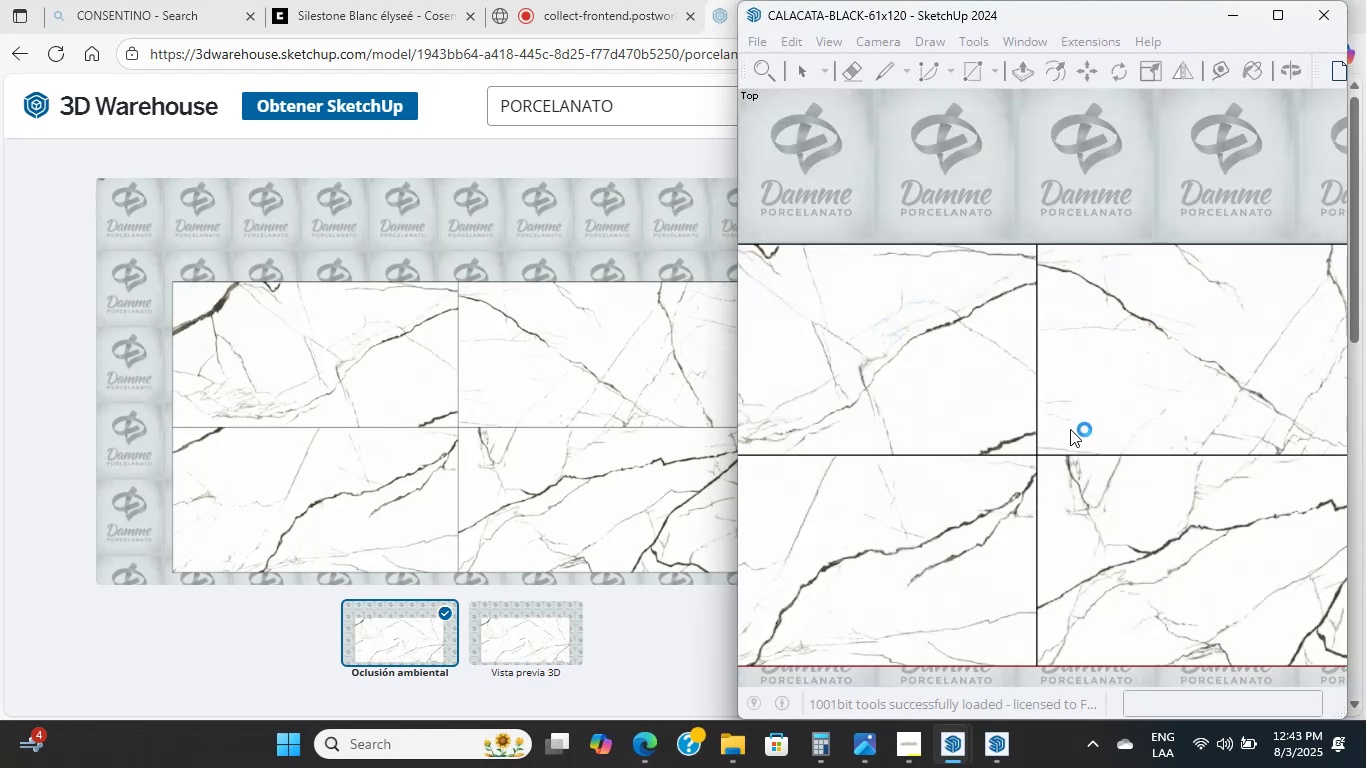 
double_click([1052, 395])
 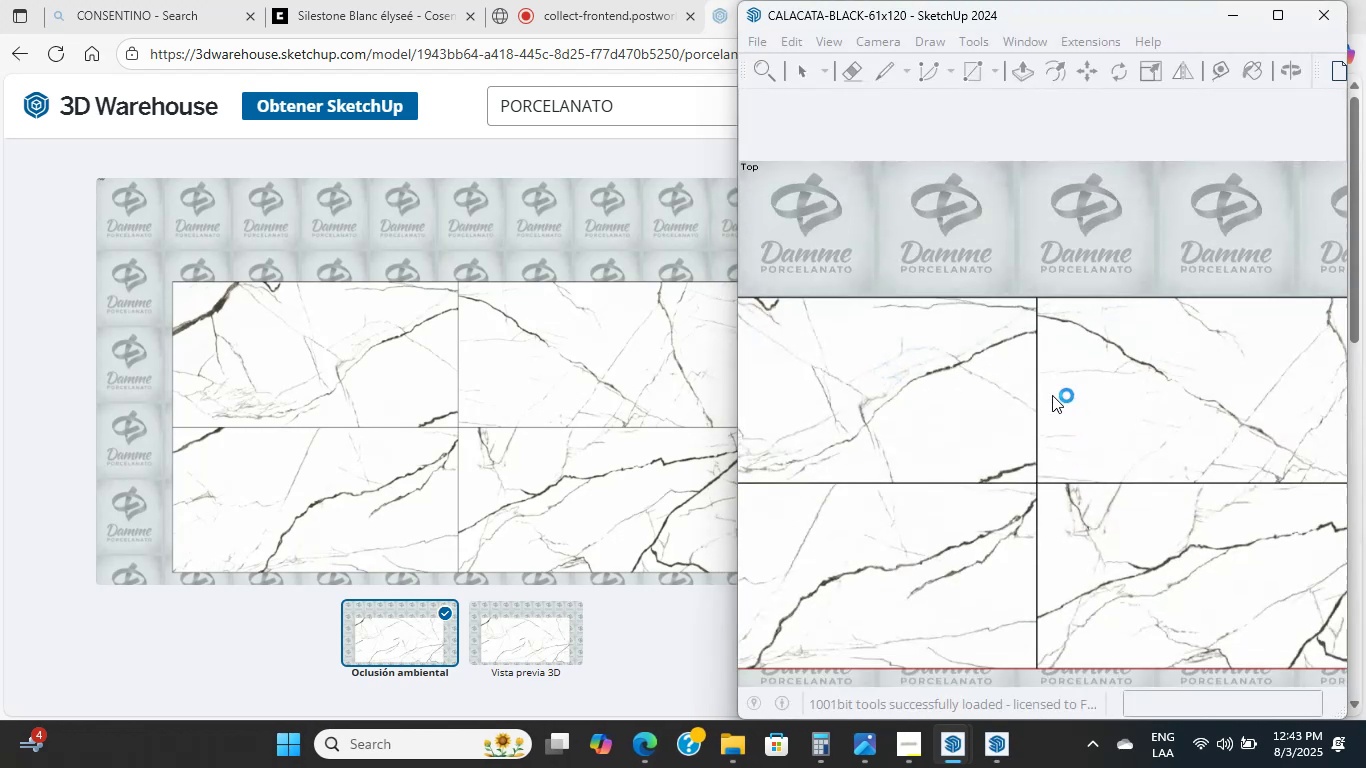 
scroll: coordinate [1018, 521], scroll_direction: down, amount: 14.0
 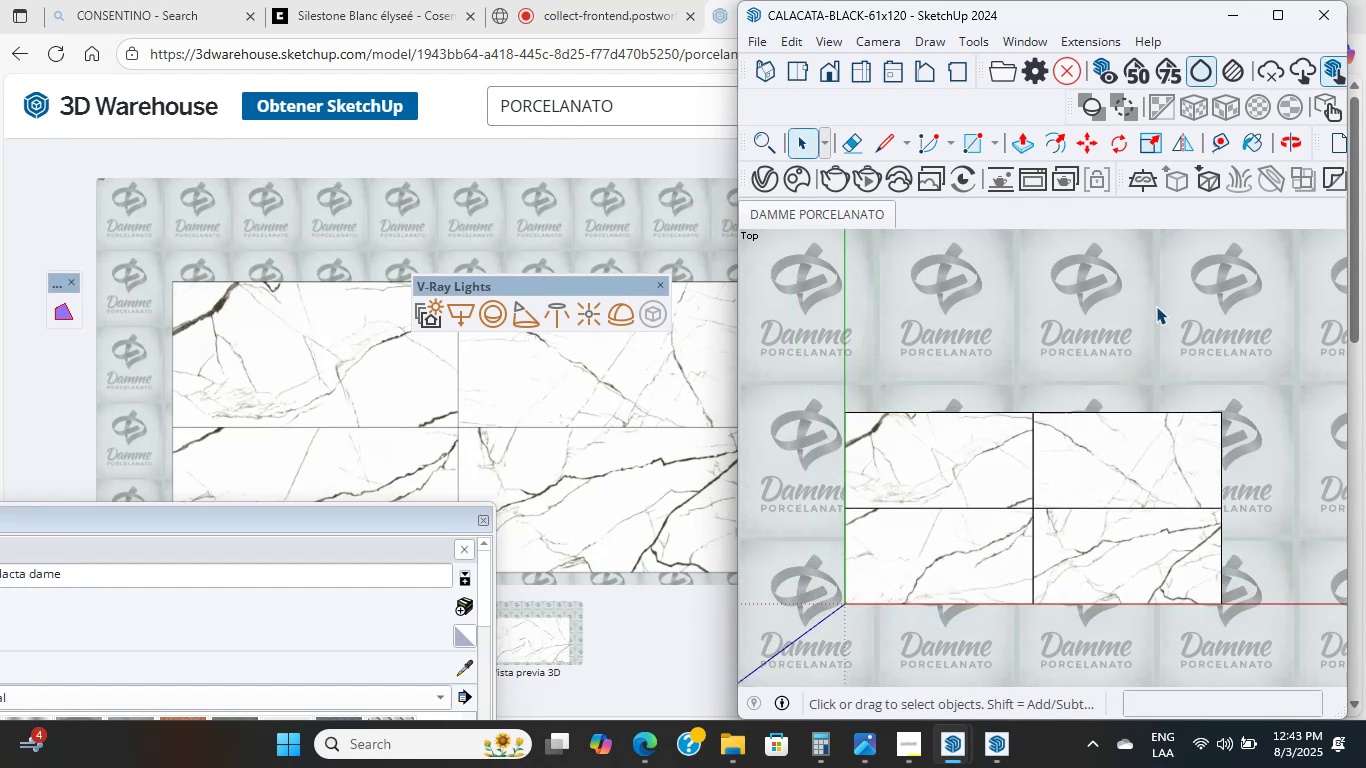 
left_click([1156, 306])
 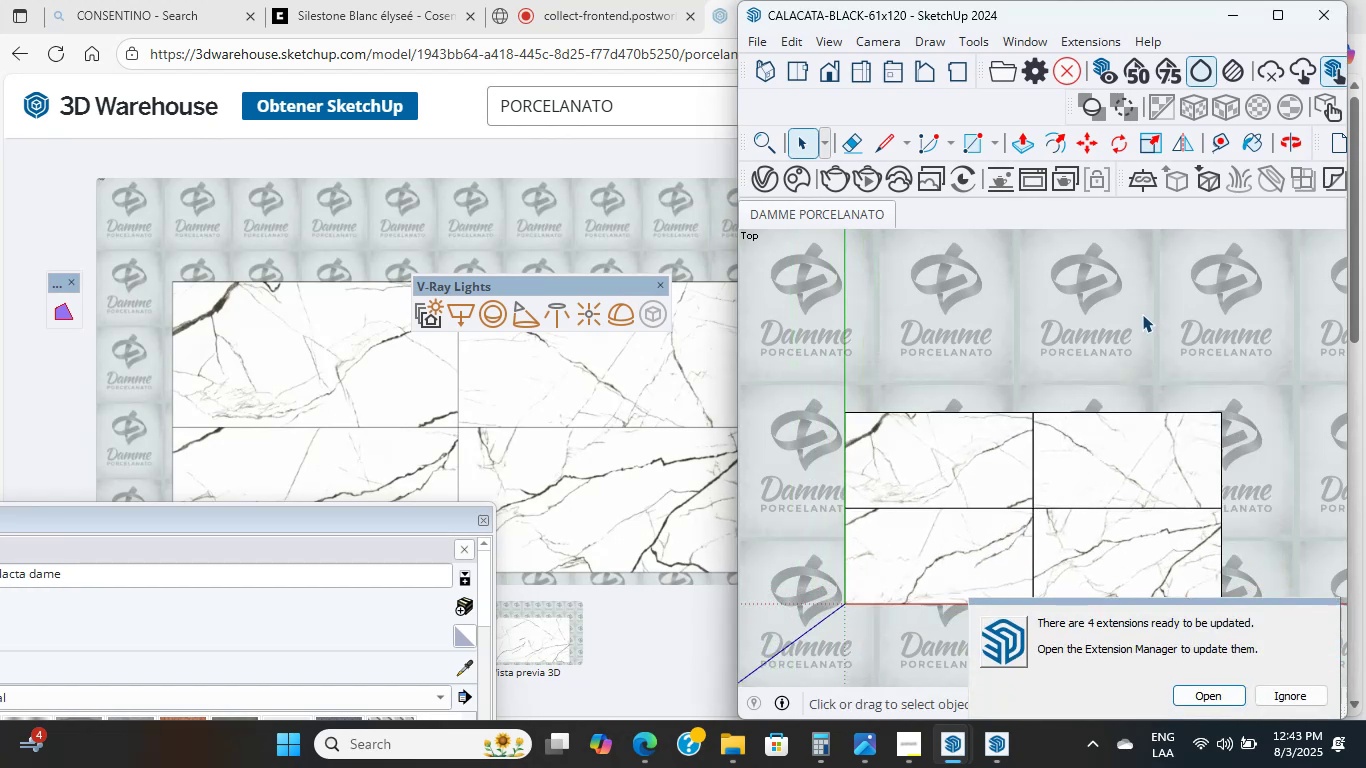 
double_click([1142, 314])
 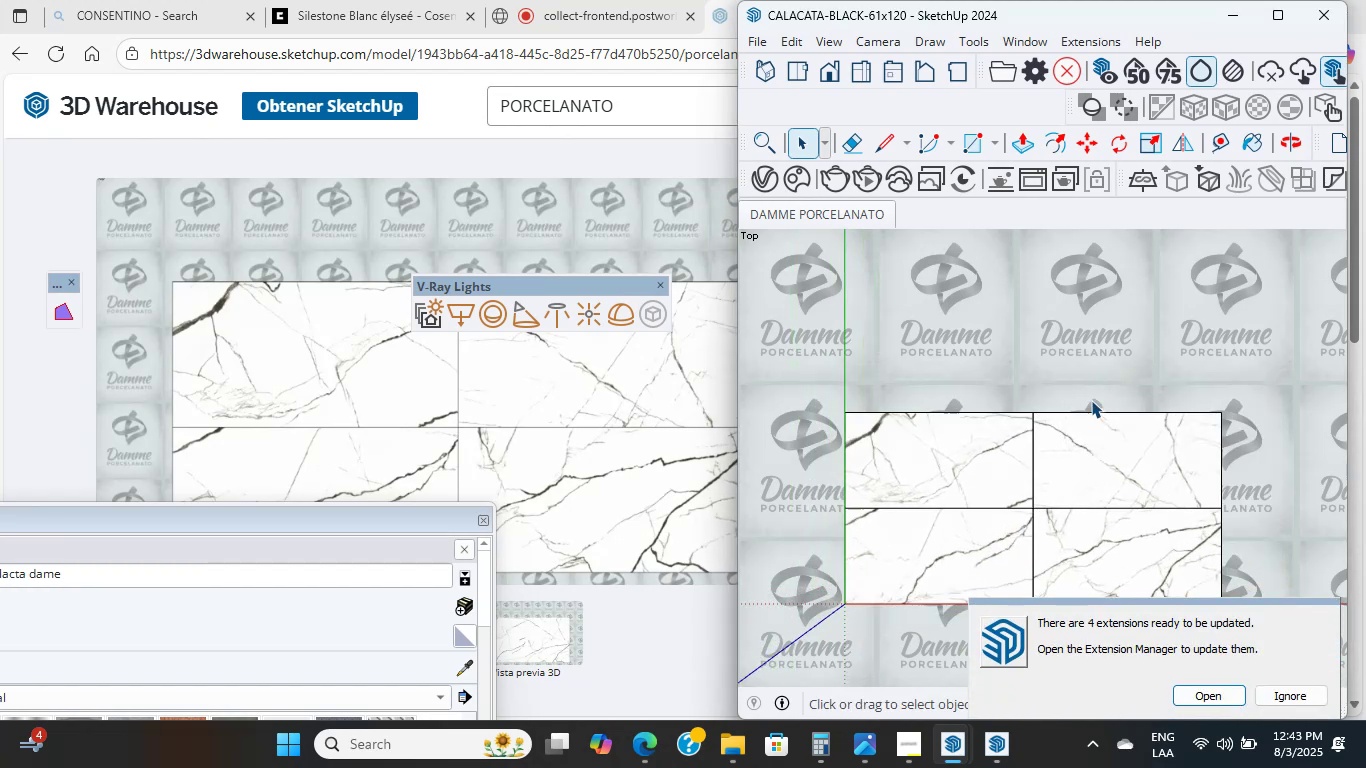 
triple_click([1070, 466])
 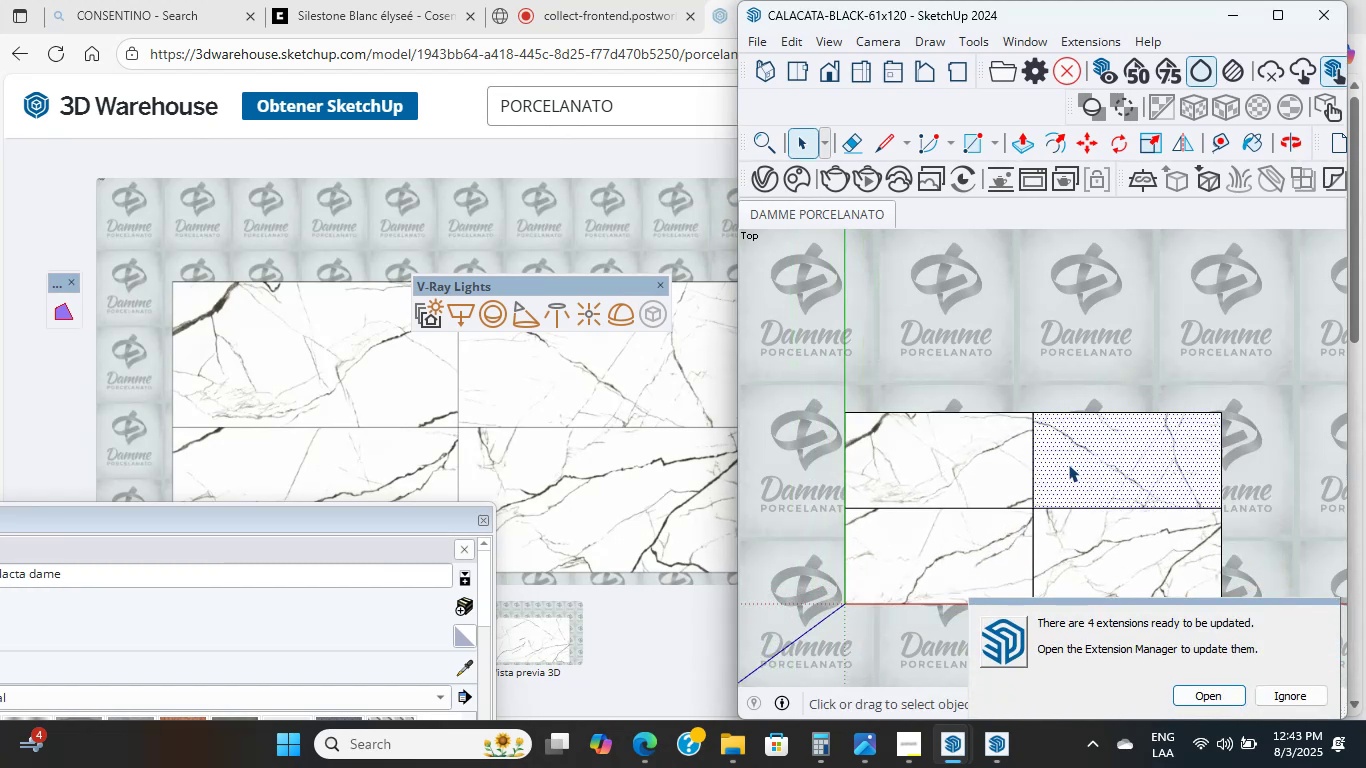 
scroll: coordinate [1041, 459], scroll_direction: down, amount: 1.0
 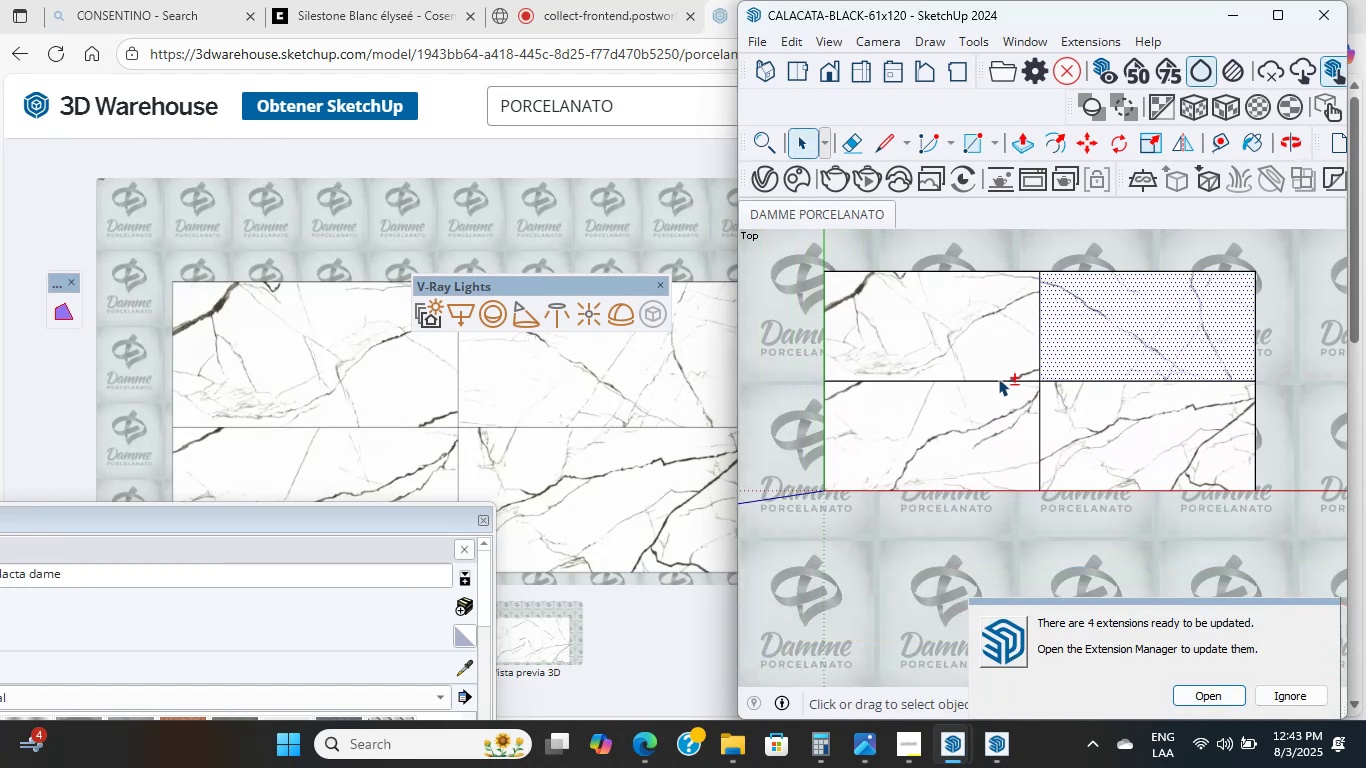 
hold_key(key=ShiftLeft, duration=0.53)
 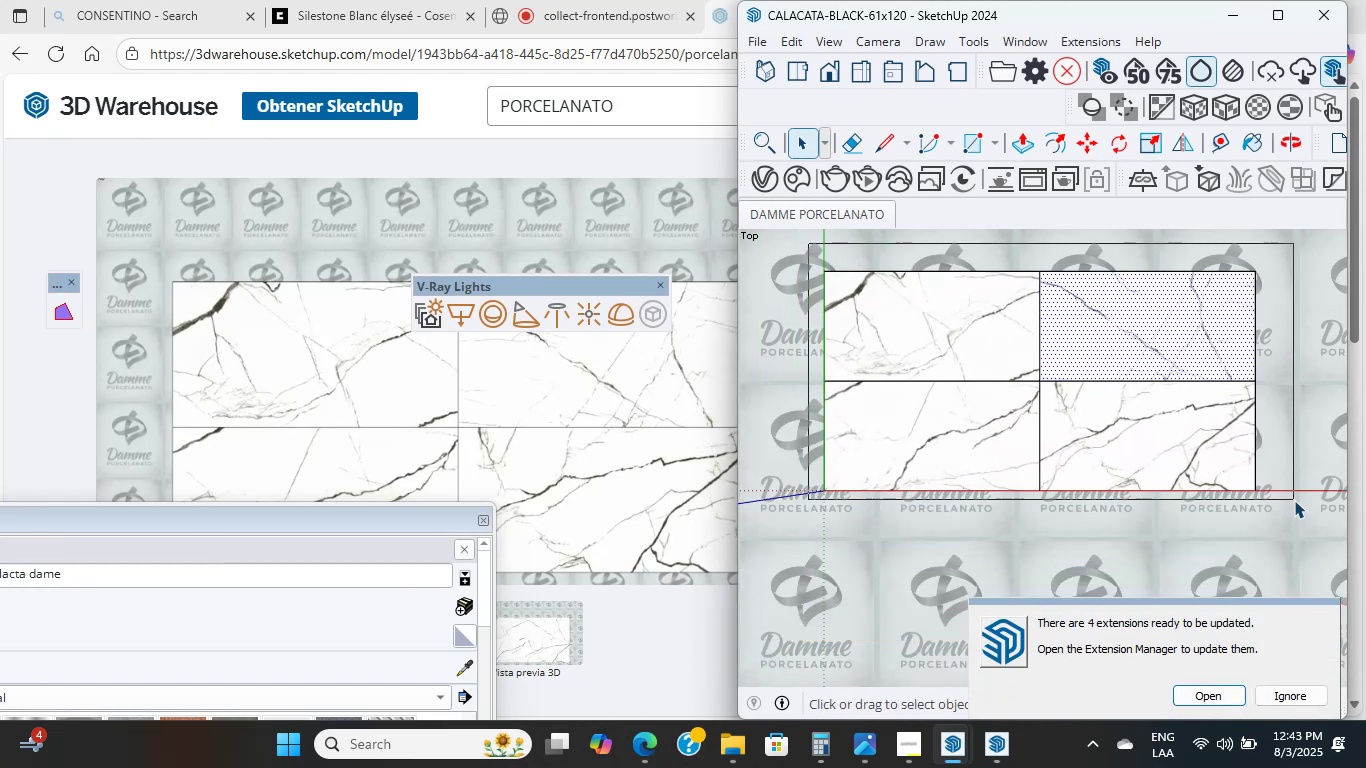 
scroll: coordinate [1081, 435], scroll_direction: up, amount: 4.0
 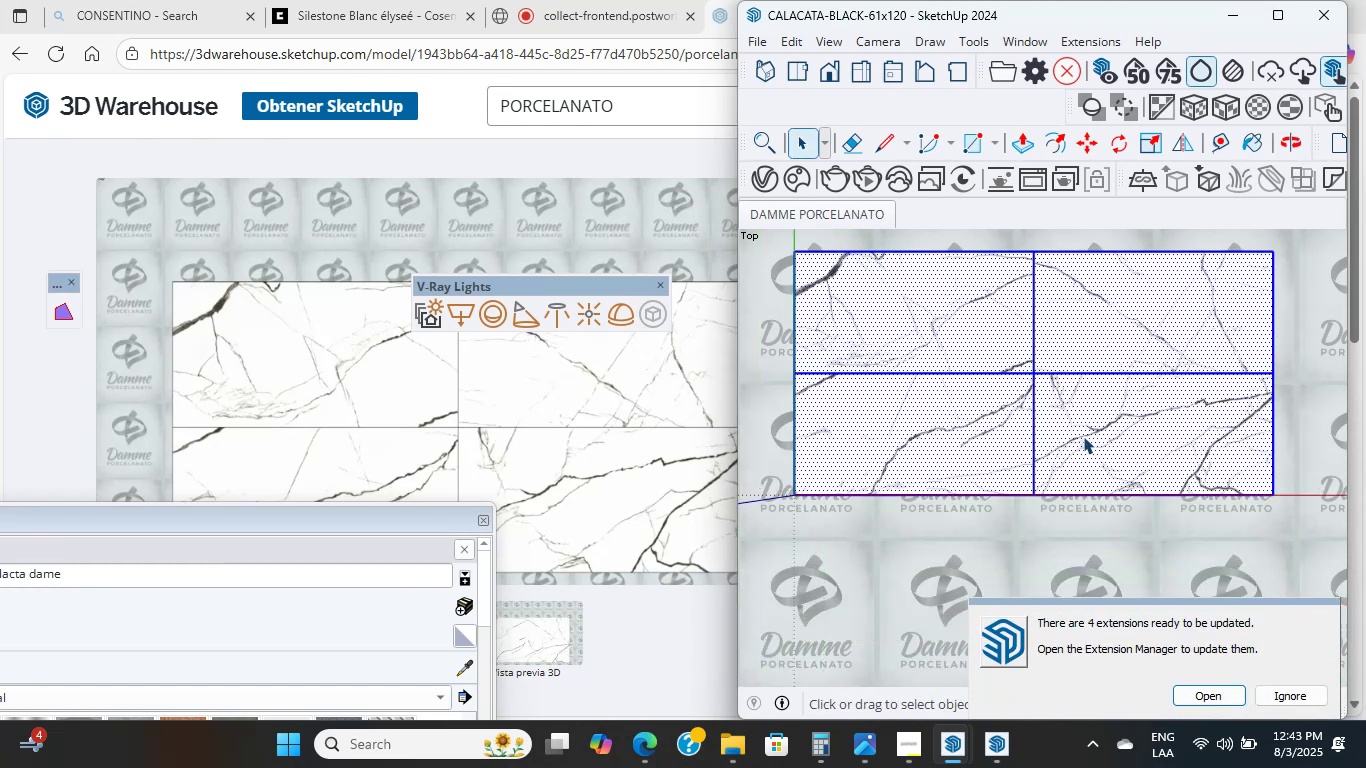 
key(Shift+ShiftLeft)
 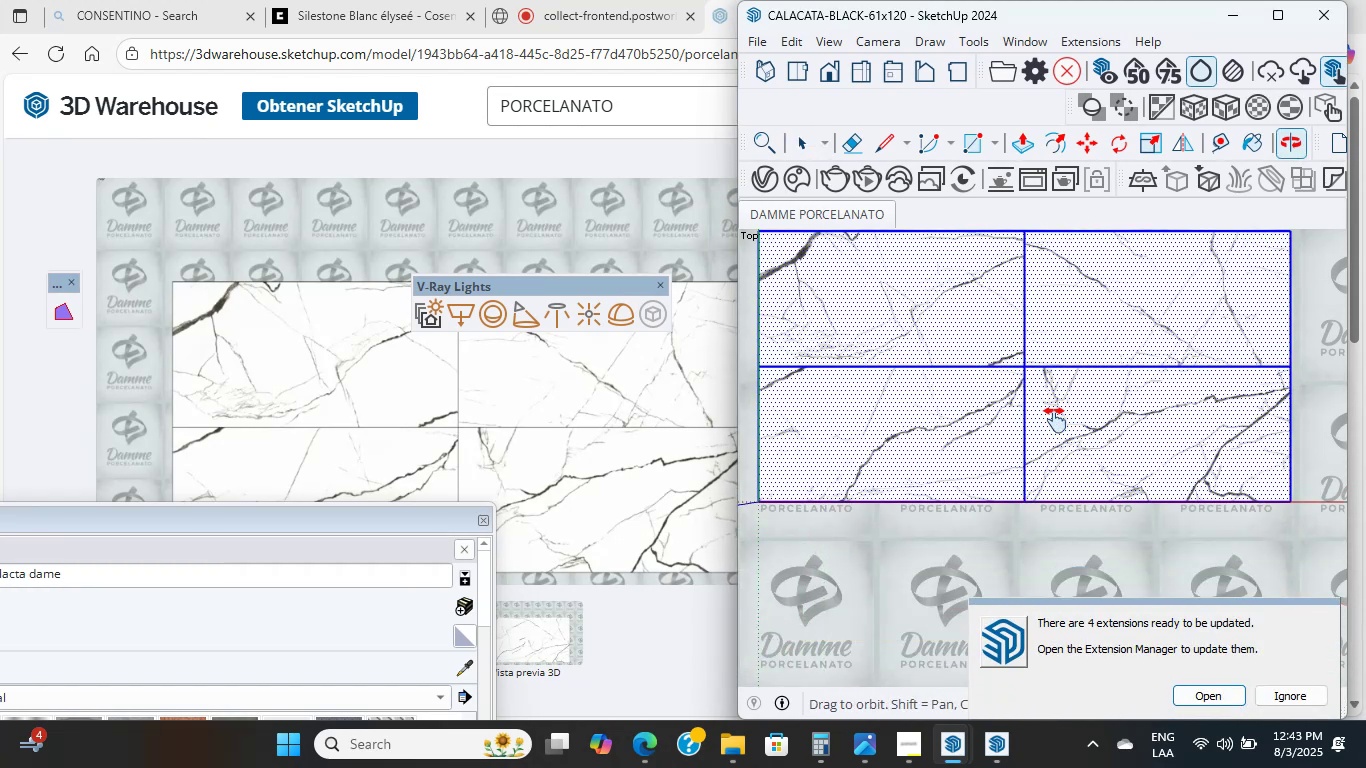 
scroll: coordinate [1016, 479], scroll_direction: down, amount: 8.0
 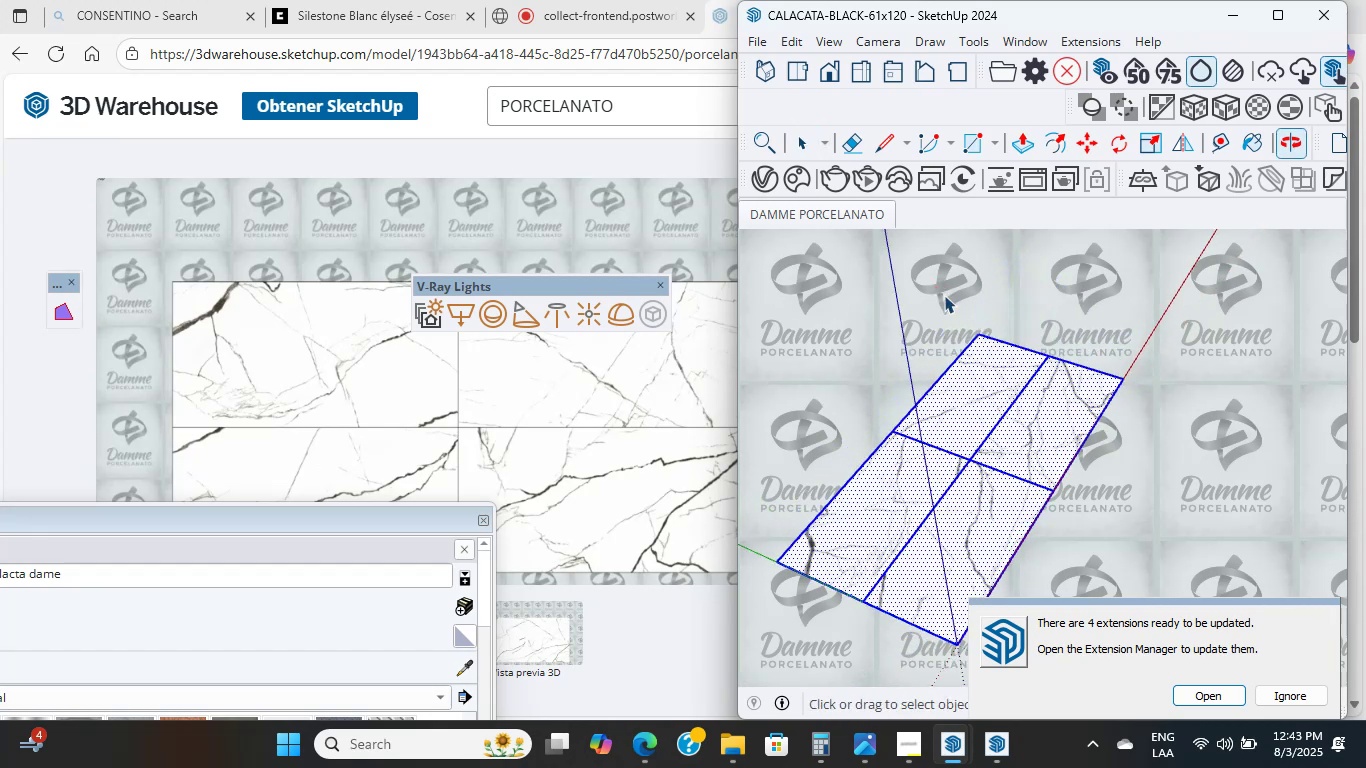 
scroll: coordinate [1086, 415], scroll_direction: up, amount: 9.0
 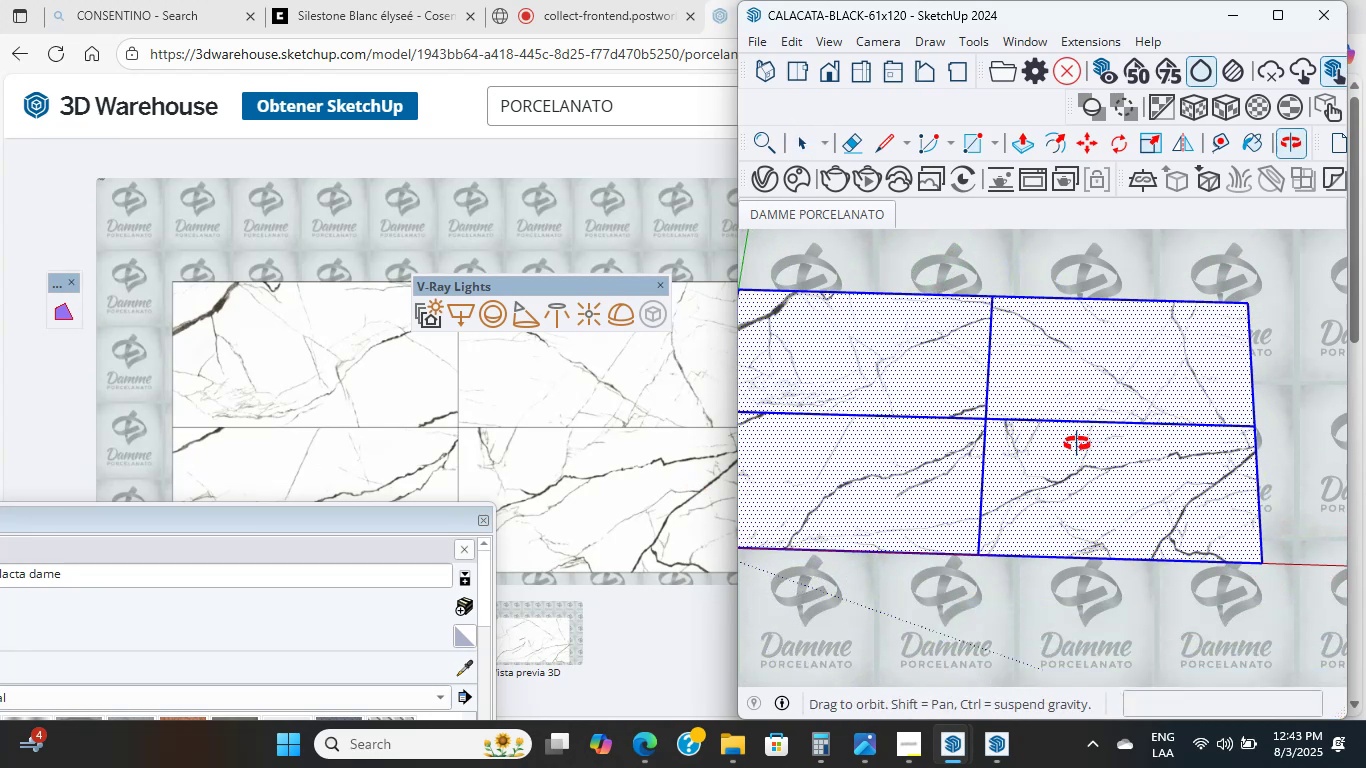 
left_click([1166, 737])
 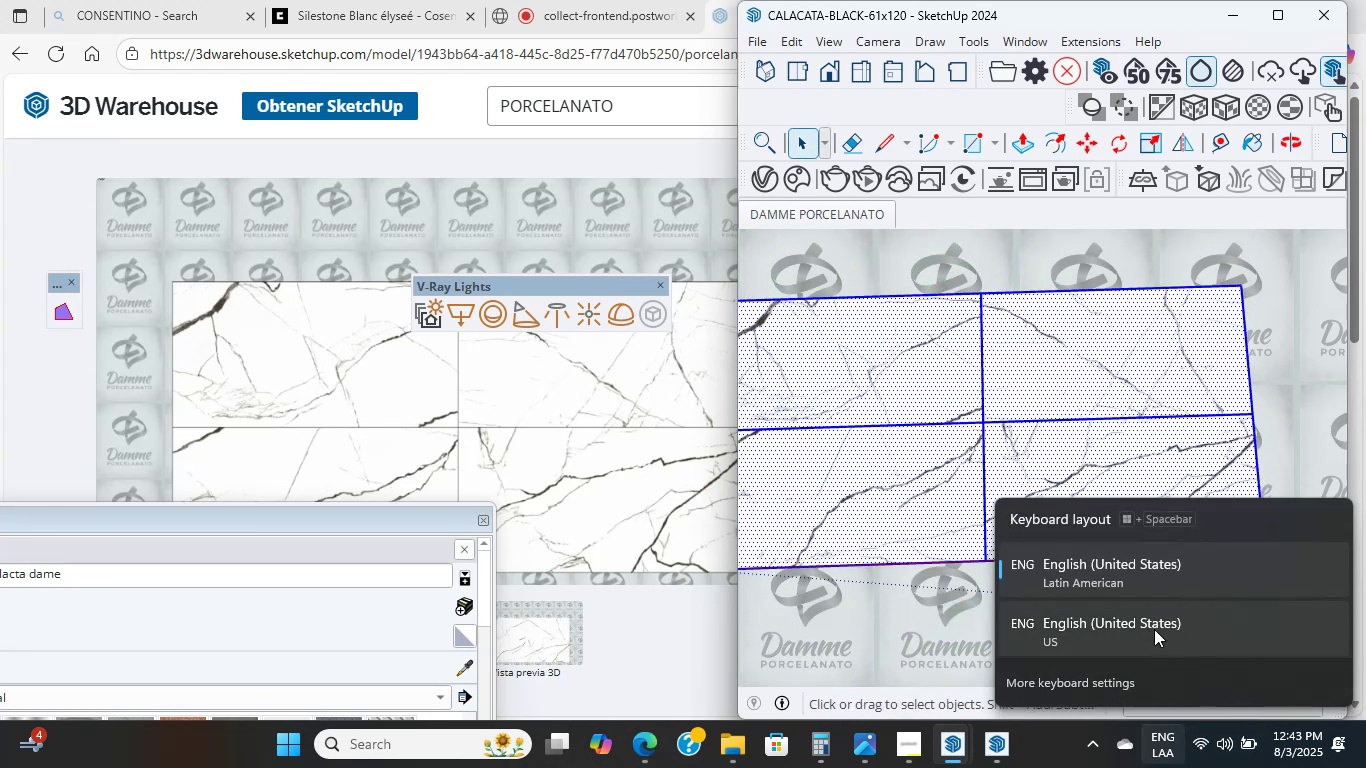 
left_click([1154, 616])
 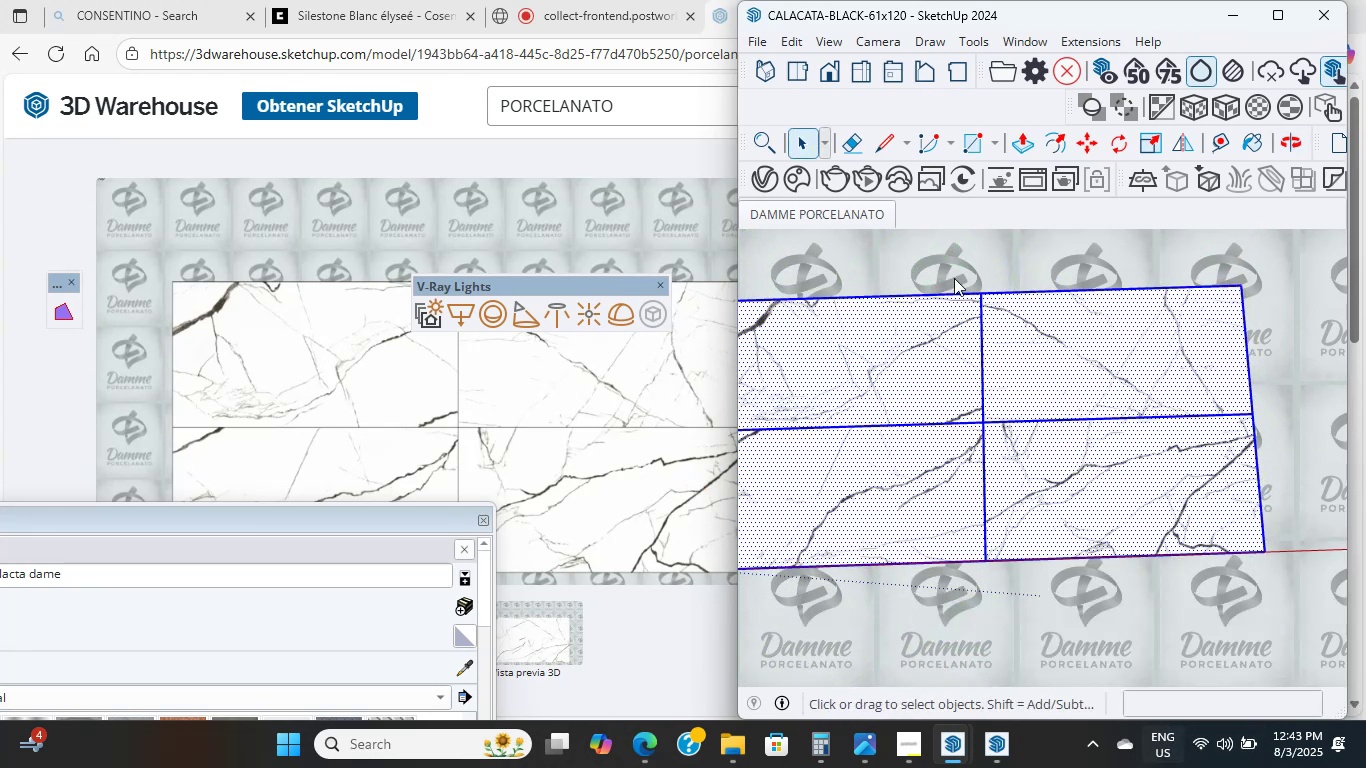 
scroll: coordinate [947, 405], scroll_direction: up, amount: 3.0
 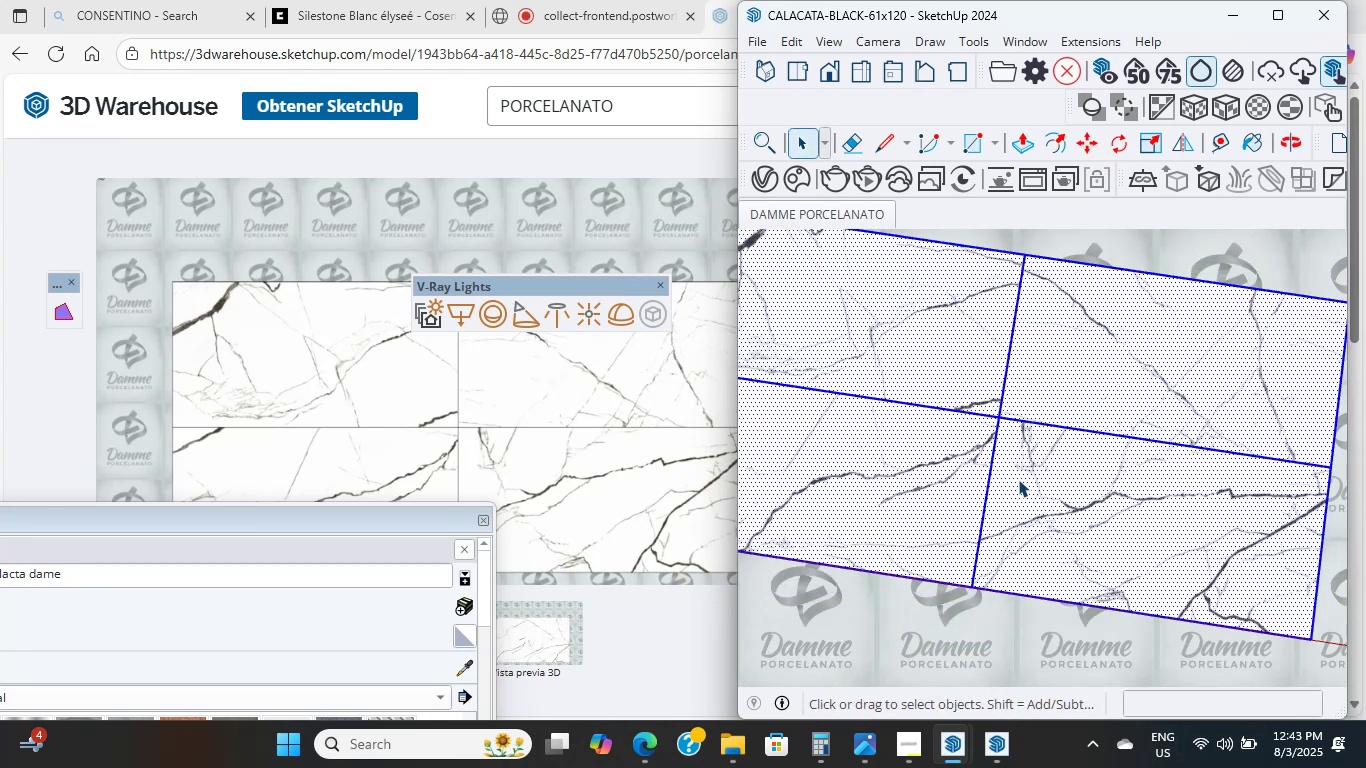 
double_click([1039, 479])
 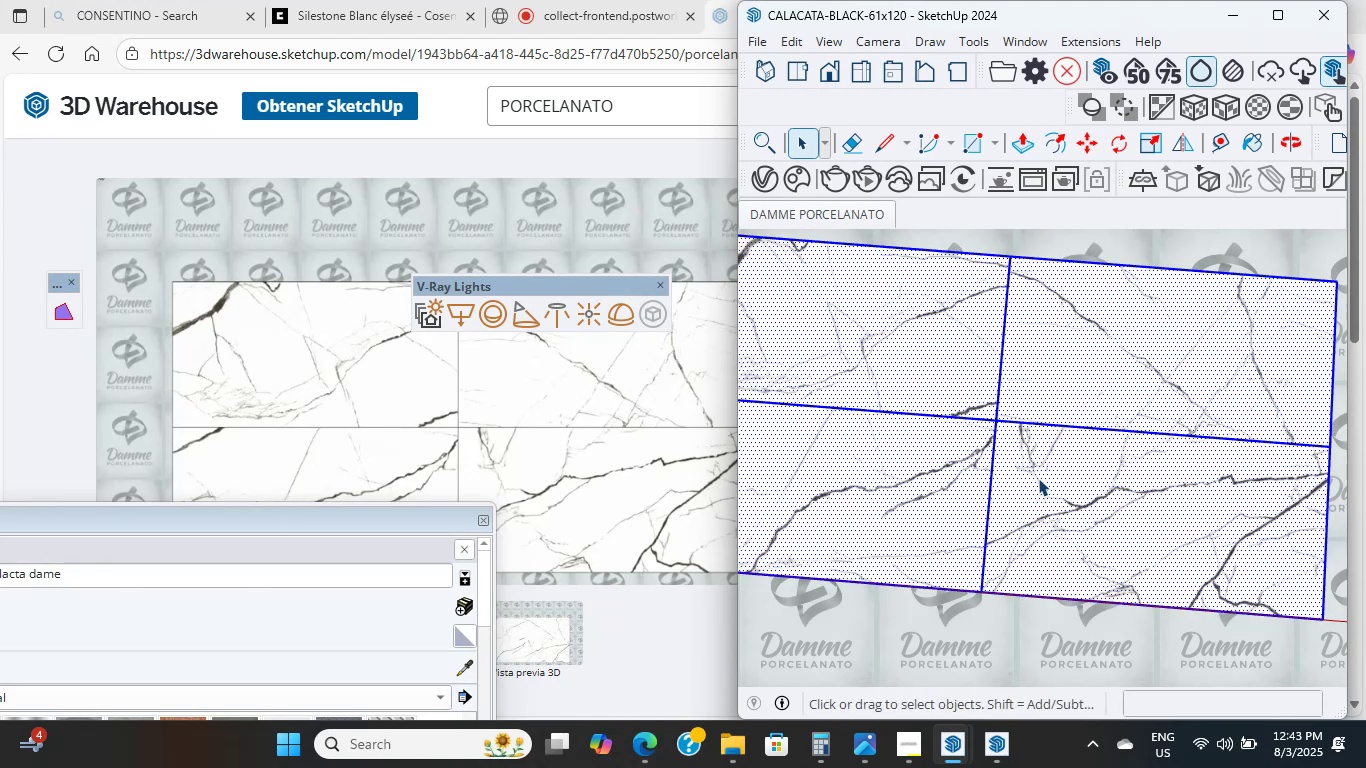 
scroll: coordinate [1089, 565], scroll_direction: up, amount: 7.0
 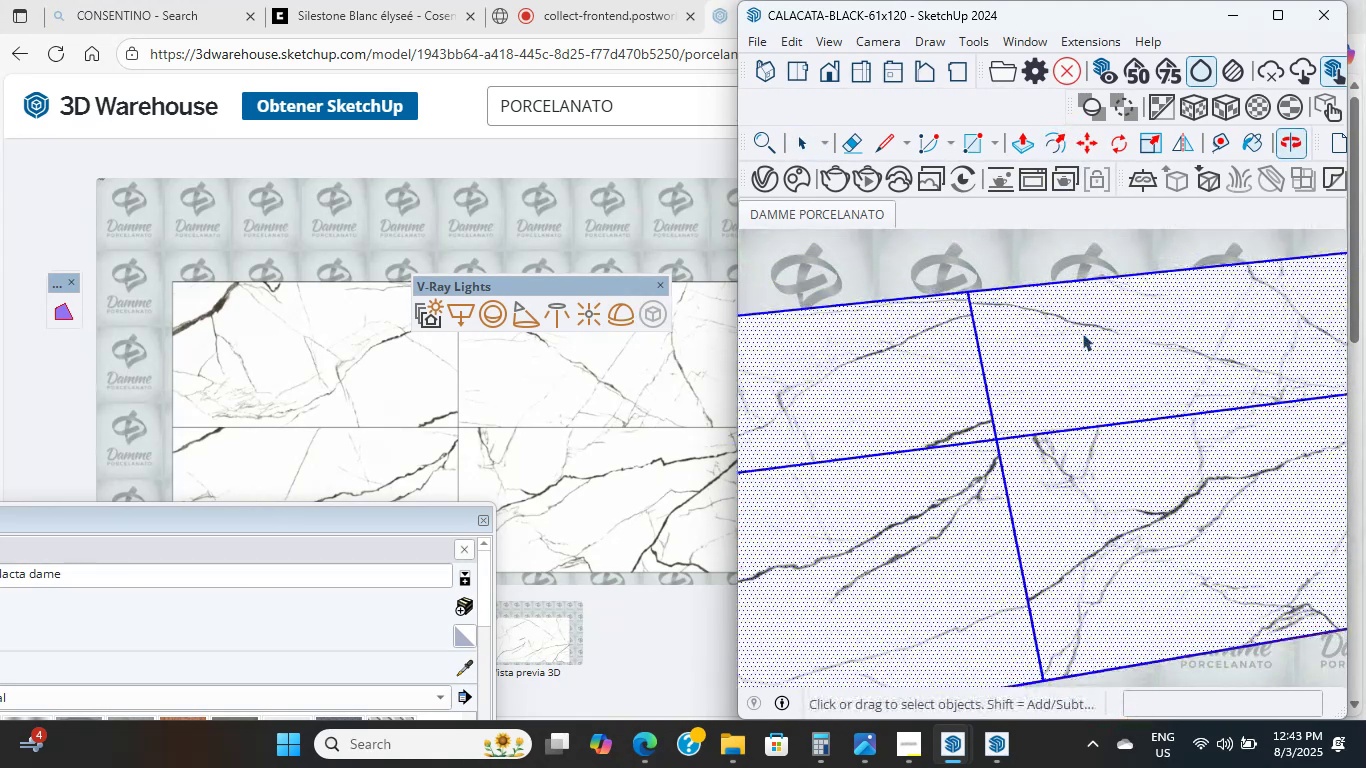 
scroll: coordinate [1046, 418], scroll_direction: down, amount: 12.0
 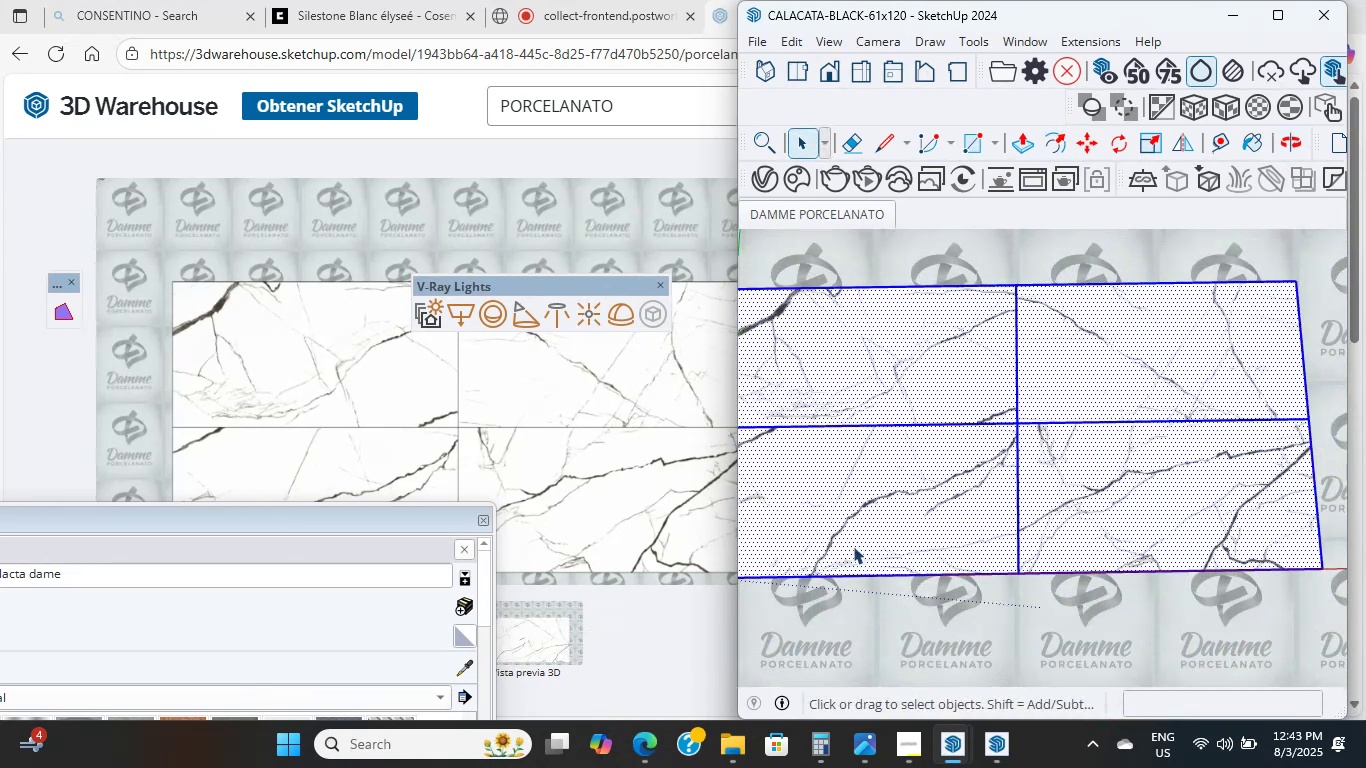 
scroll: coordinate [947, 476], scroll_direction: up, amount: 6.0
 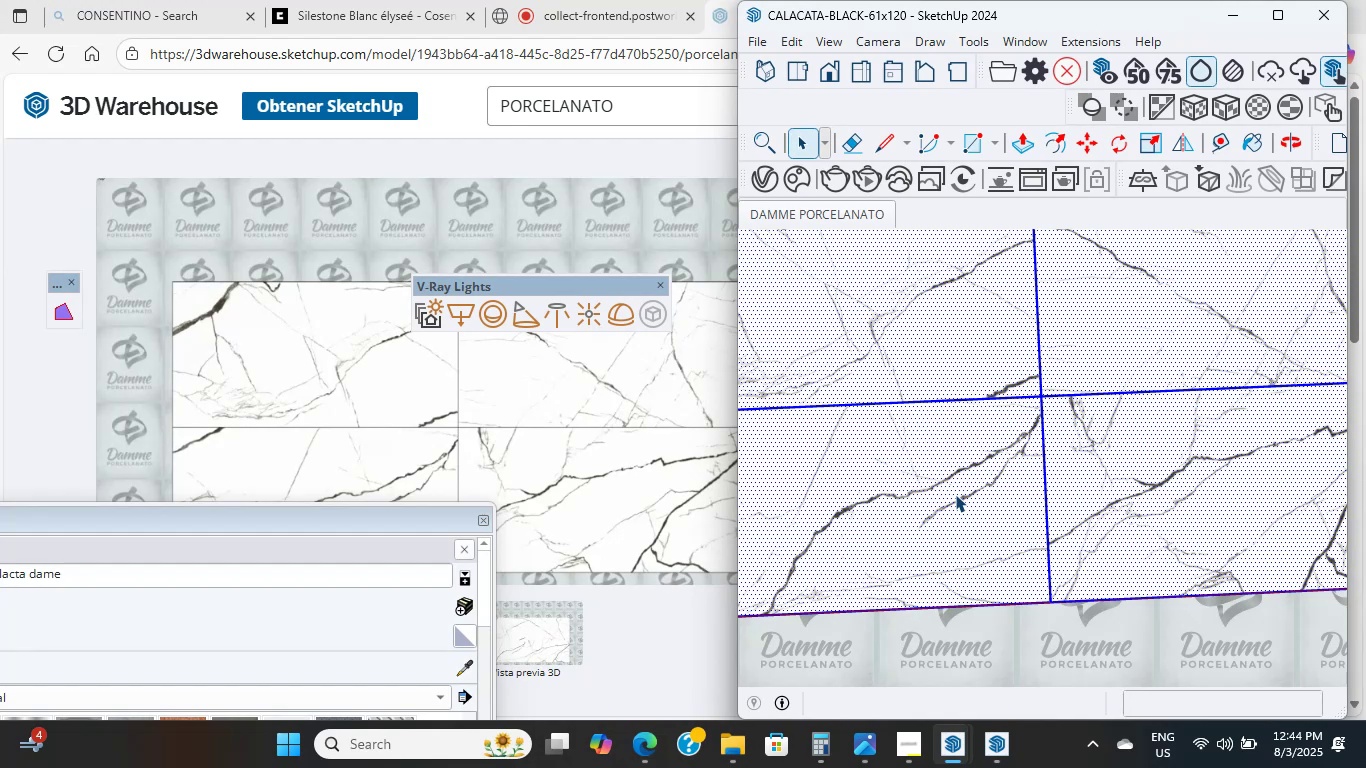 
wait(6.21)
 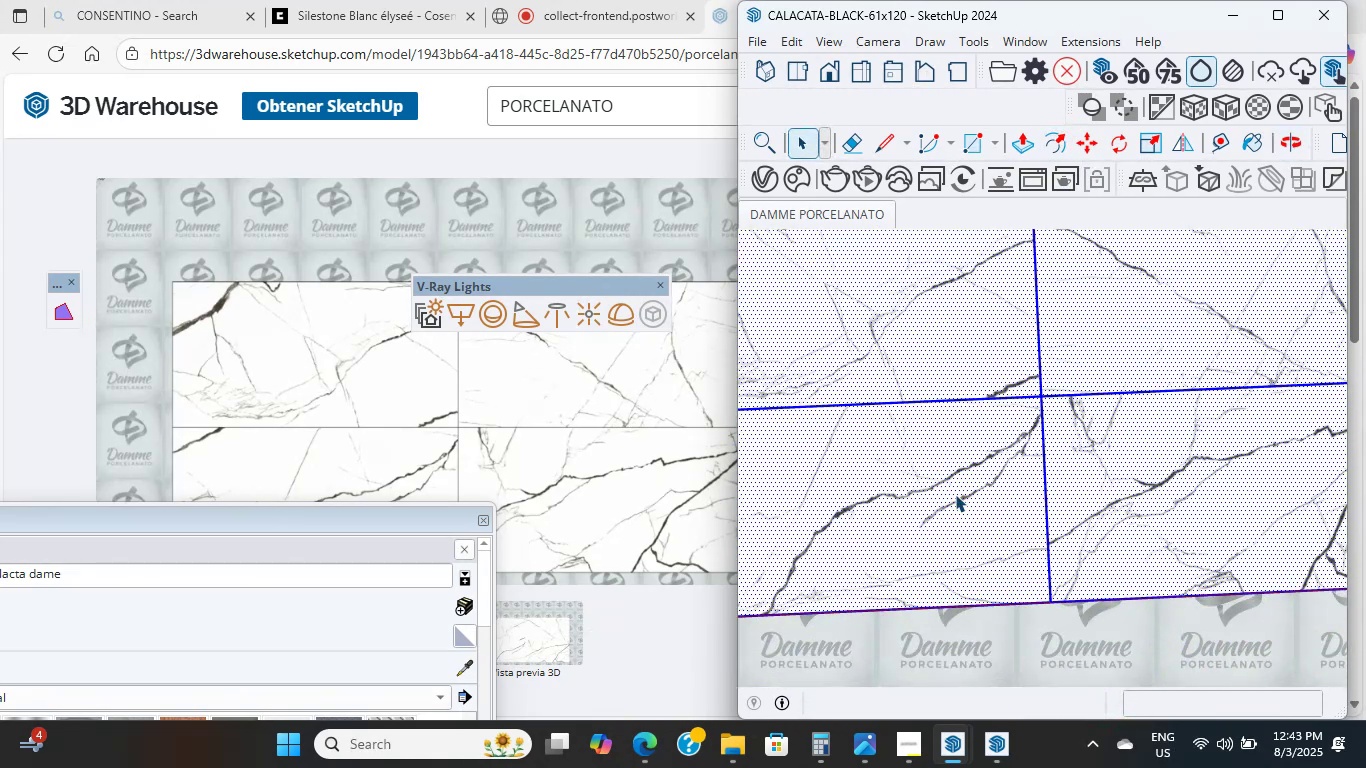 
scroll: coordinate [1116, 422], scroll_direction: down, amount: 10.0
 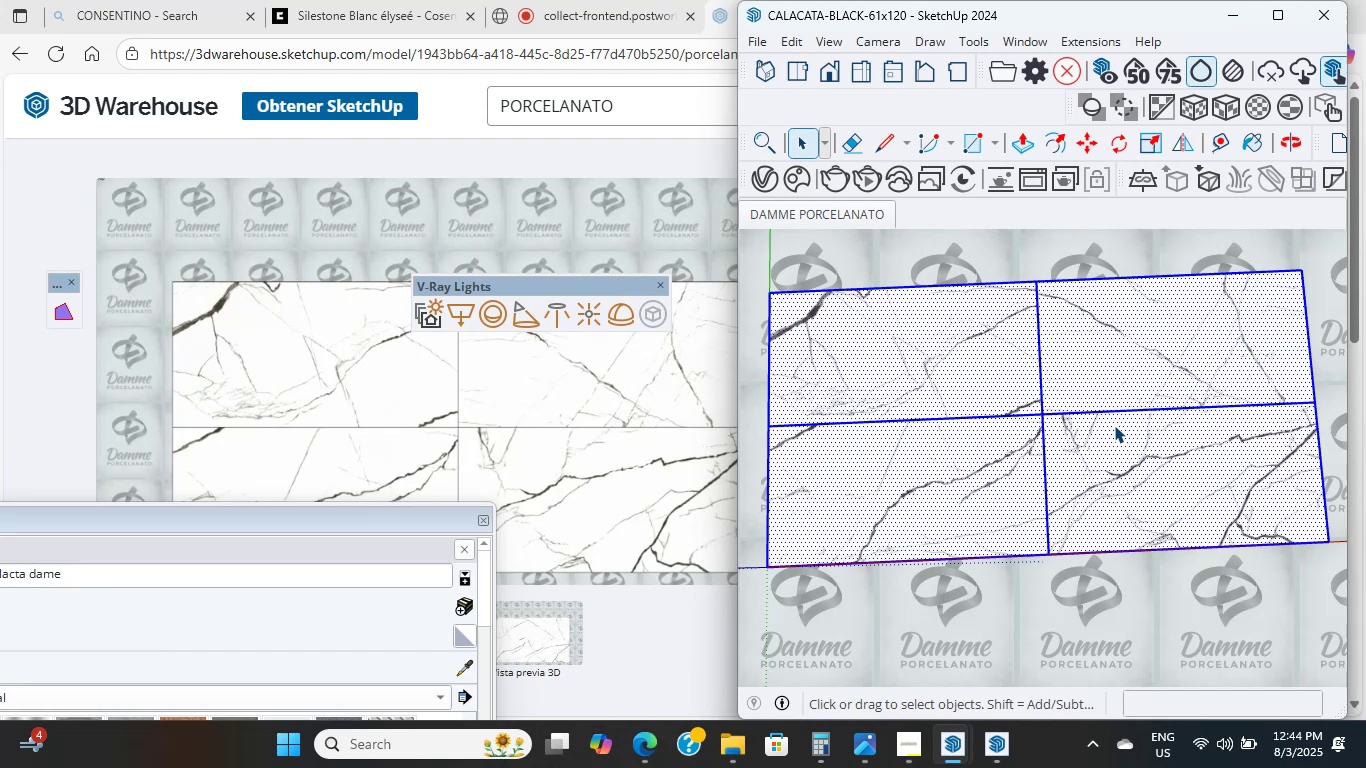 
wait(21.69)
 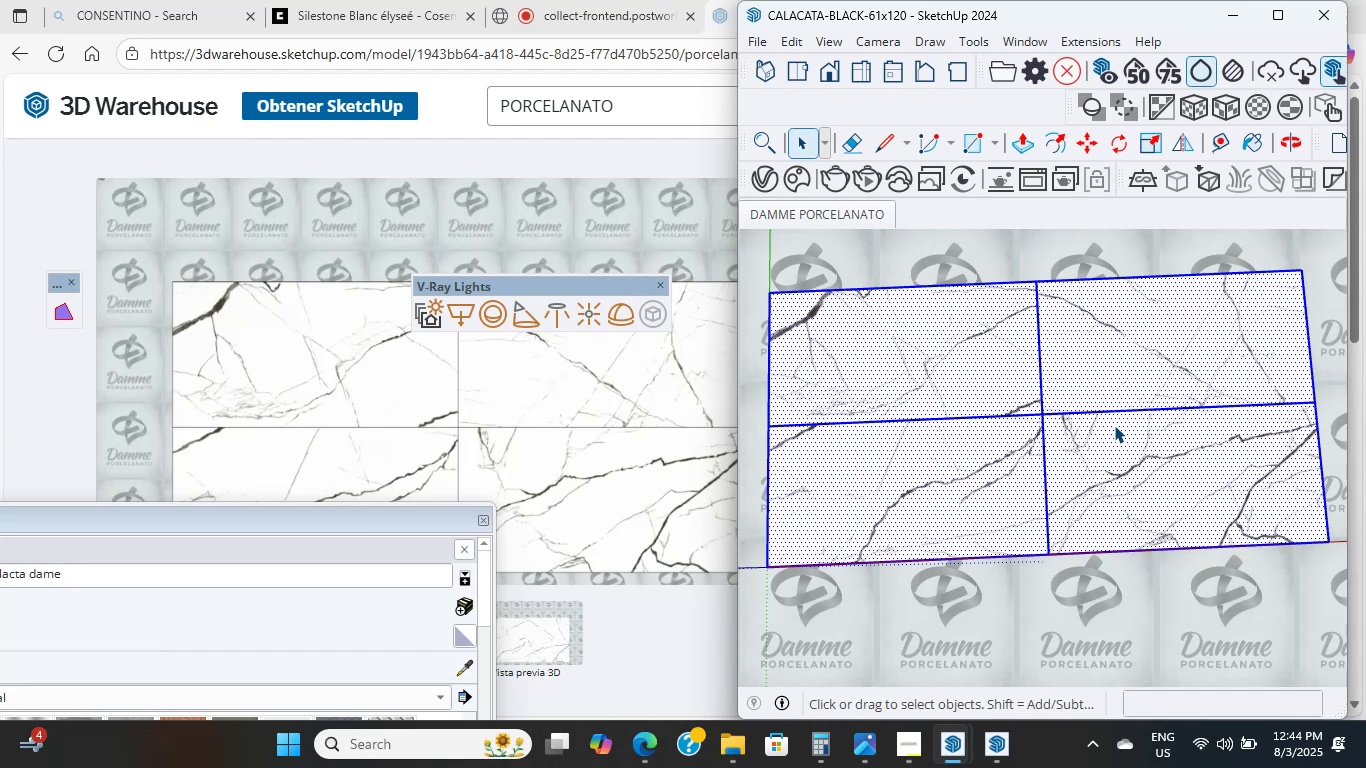 
left_click([72, 220])
 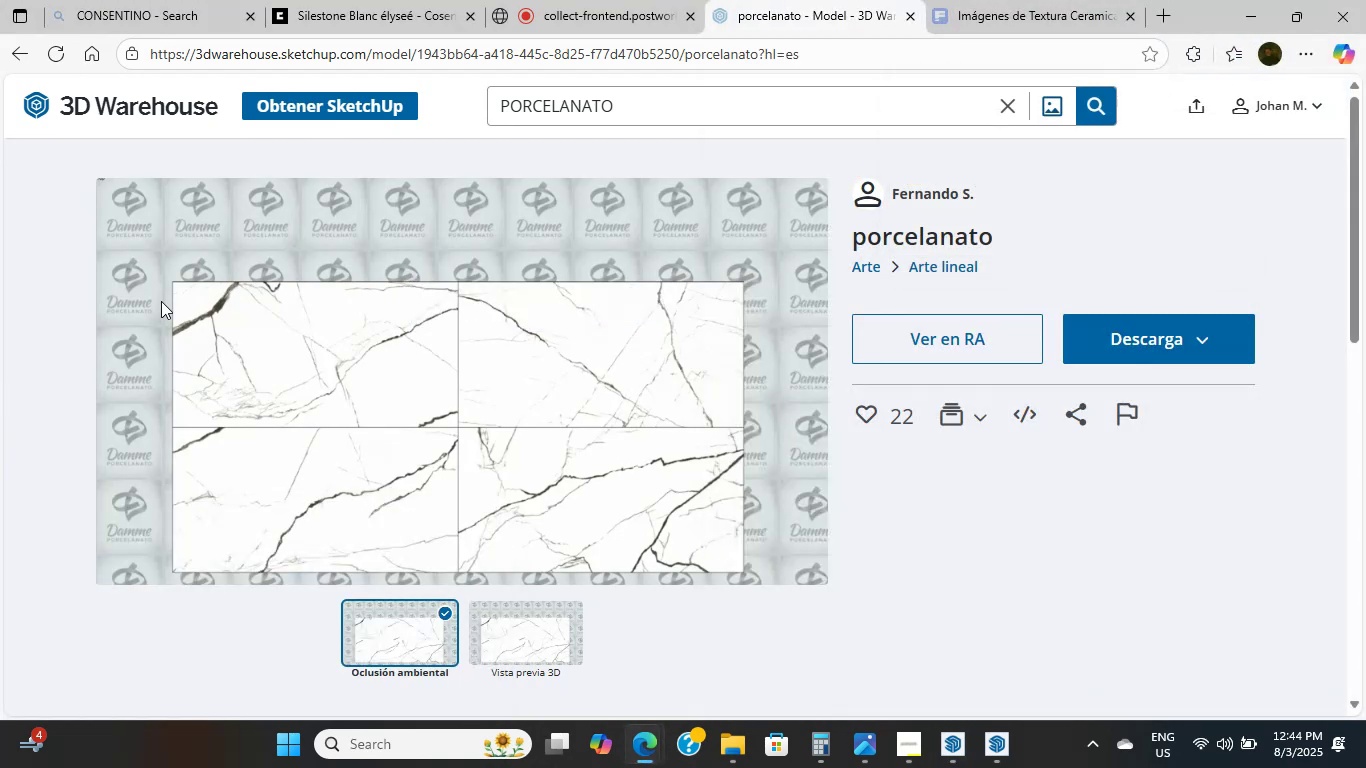 
scroll: coordinate [144, 0], scroll_direction: up, amount: 2.0
 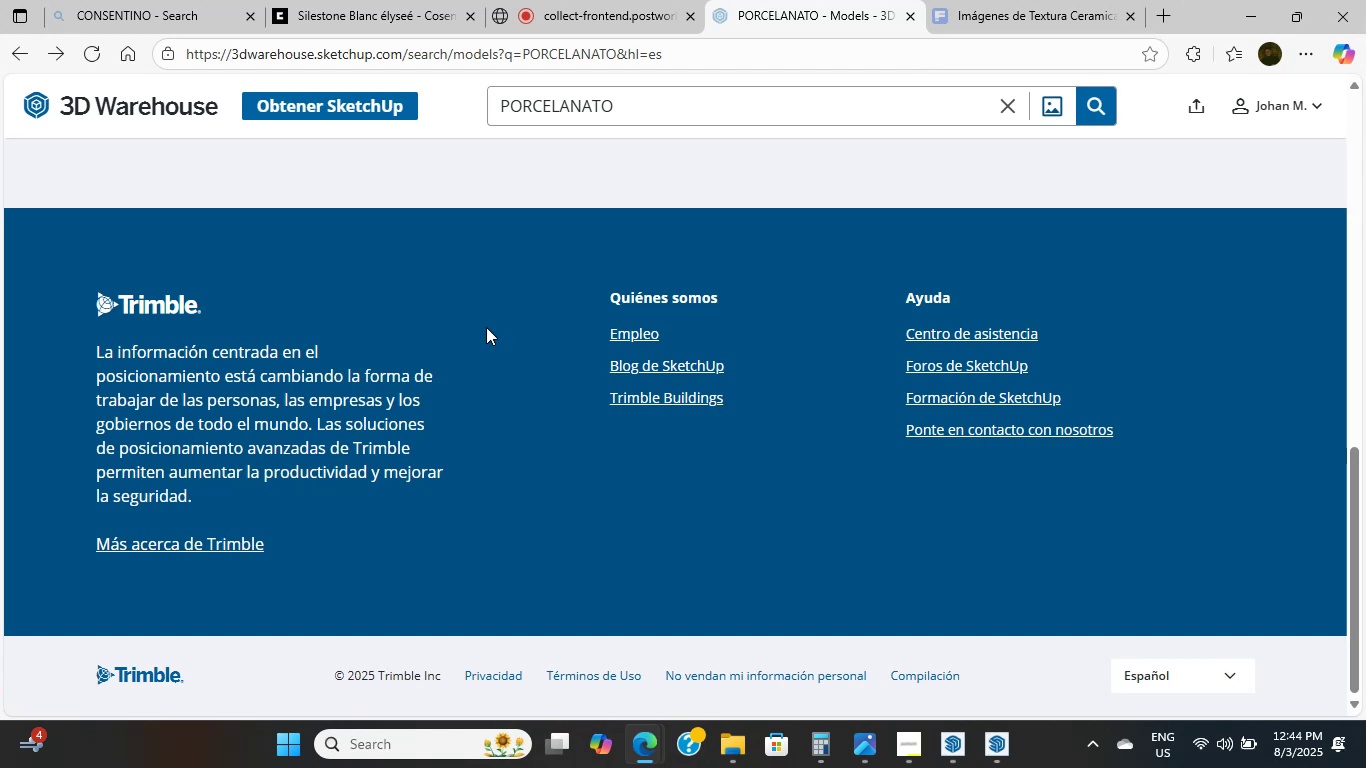 
scroll: coordinate [468, 503], scroll_direction: down, amount: 12.0
 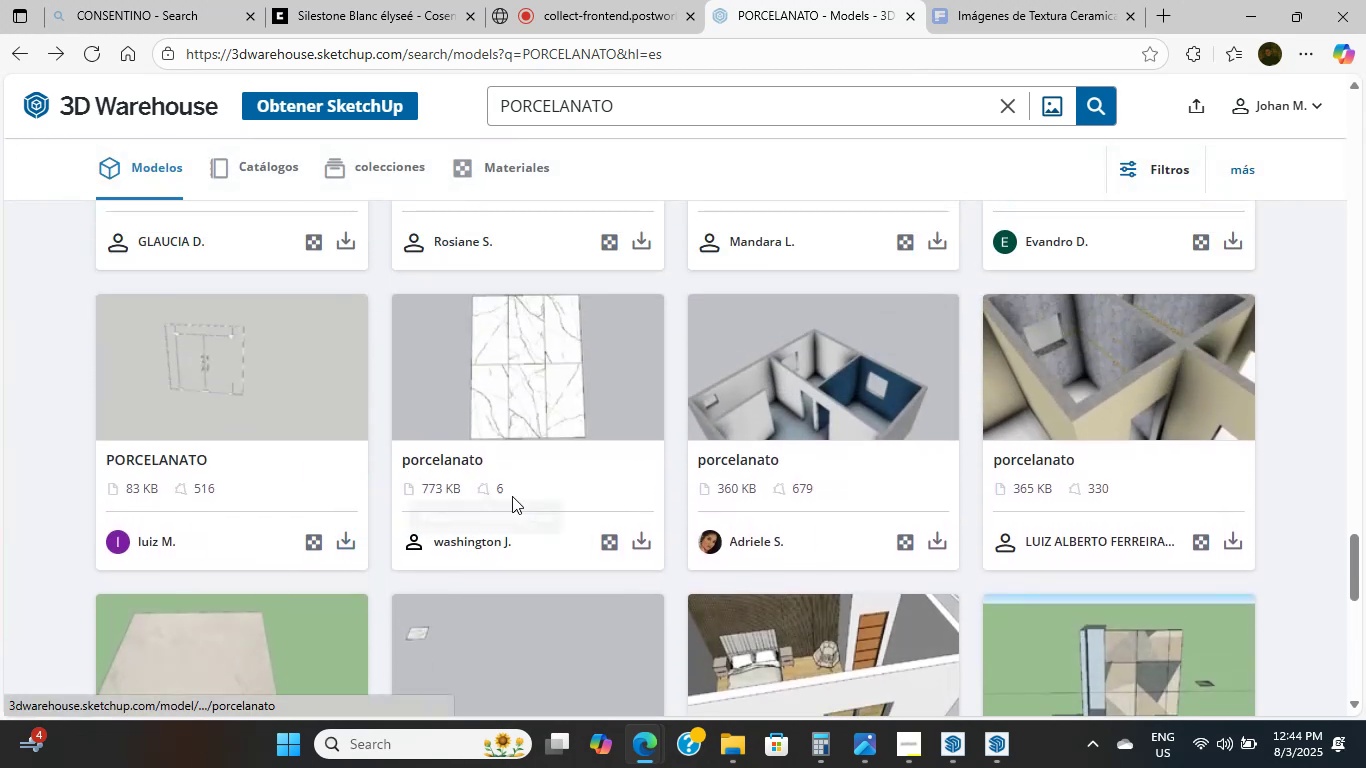 
left_click([651, 544])
 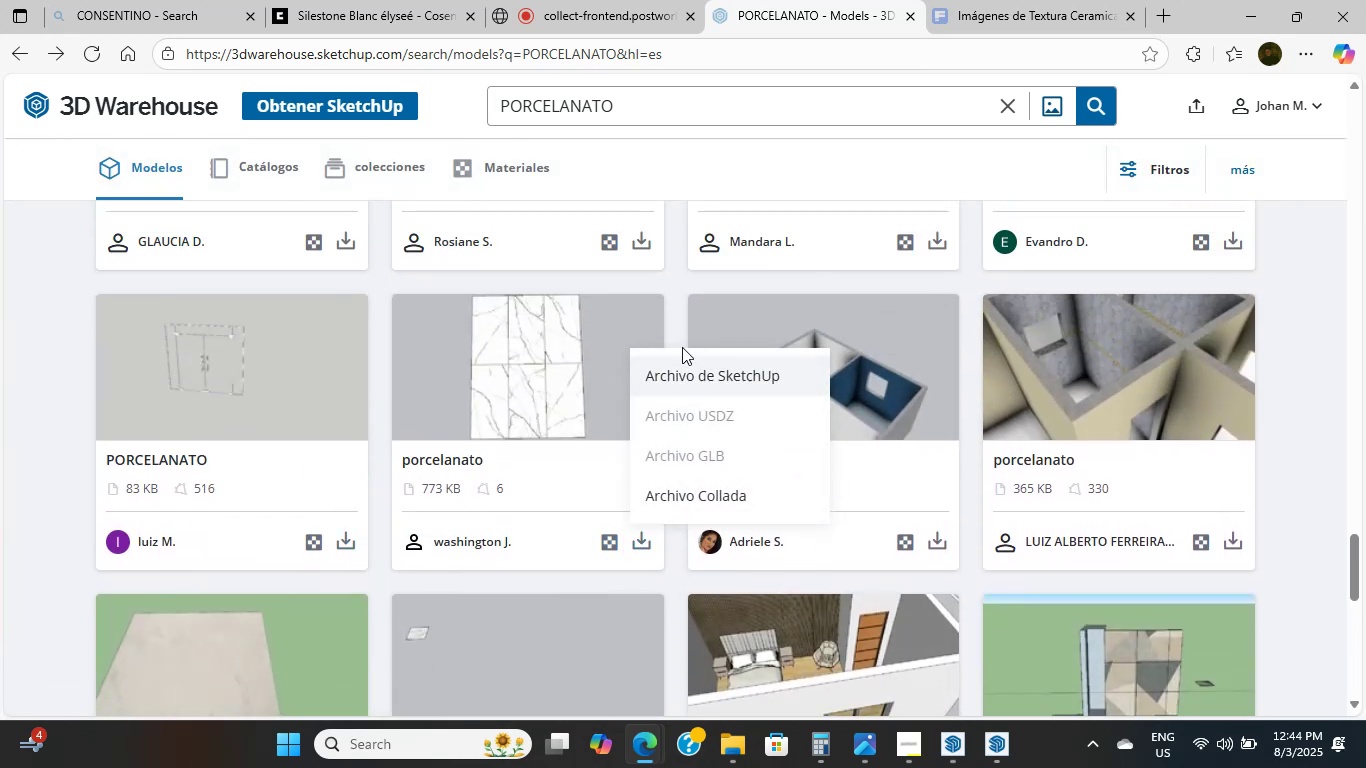 
left_click([682, 364])
 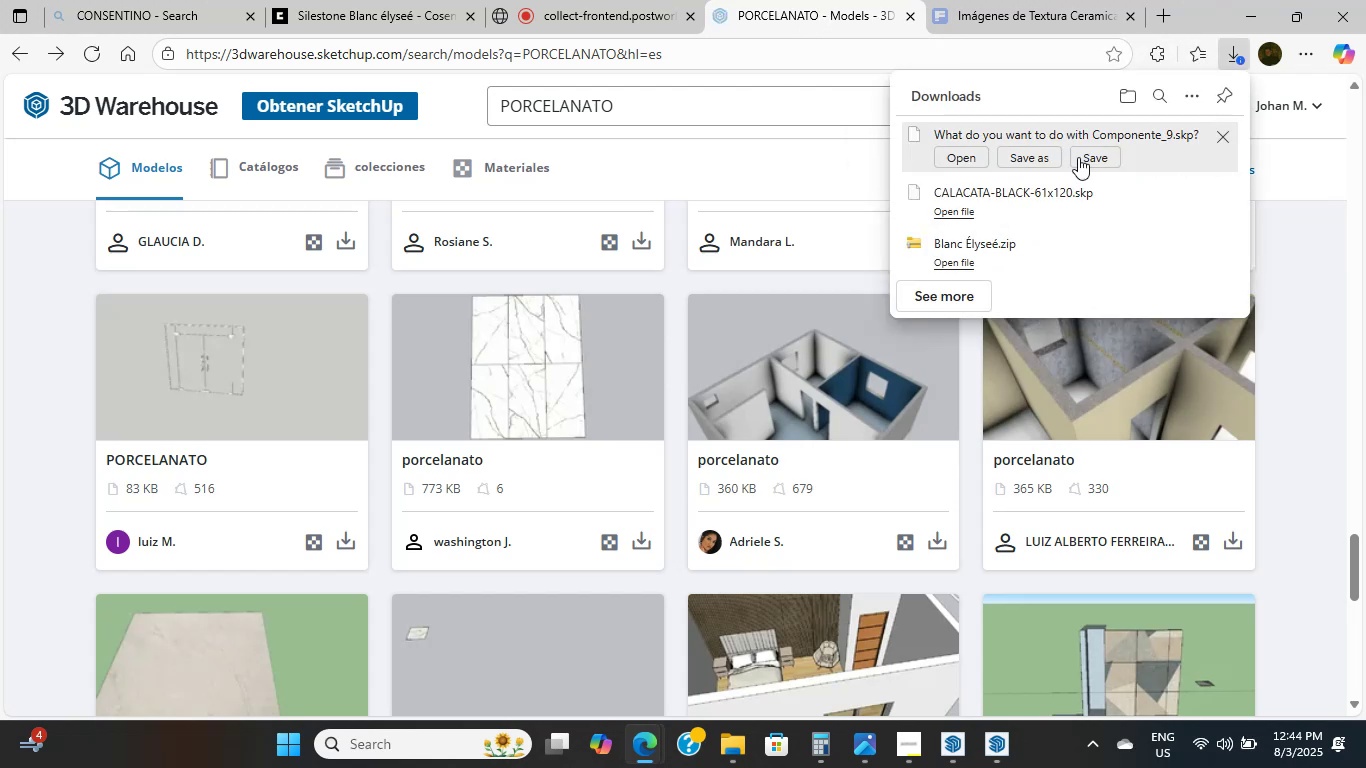 
left_click([978, 152])
 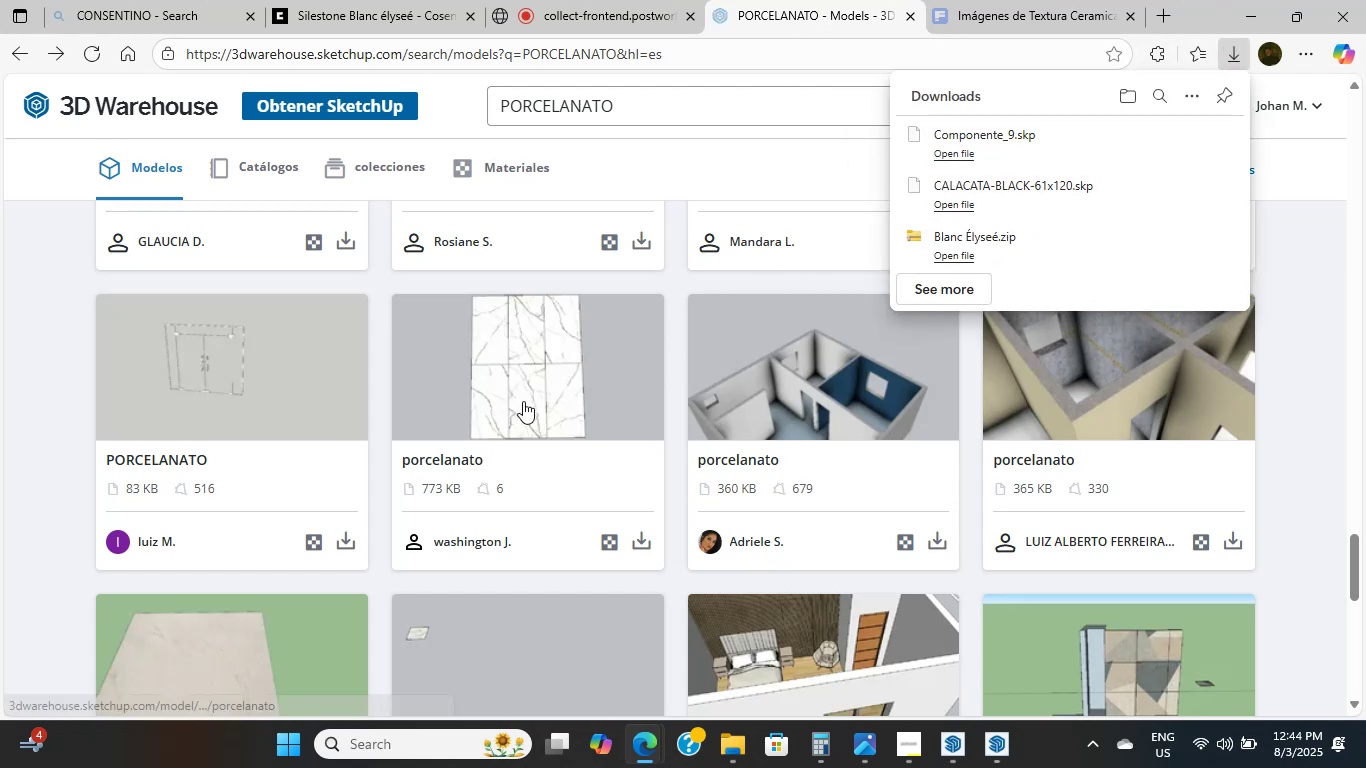 
scroll: coordinate [527, 491], scroll_direction: up, amount: 22.0
 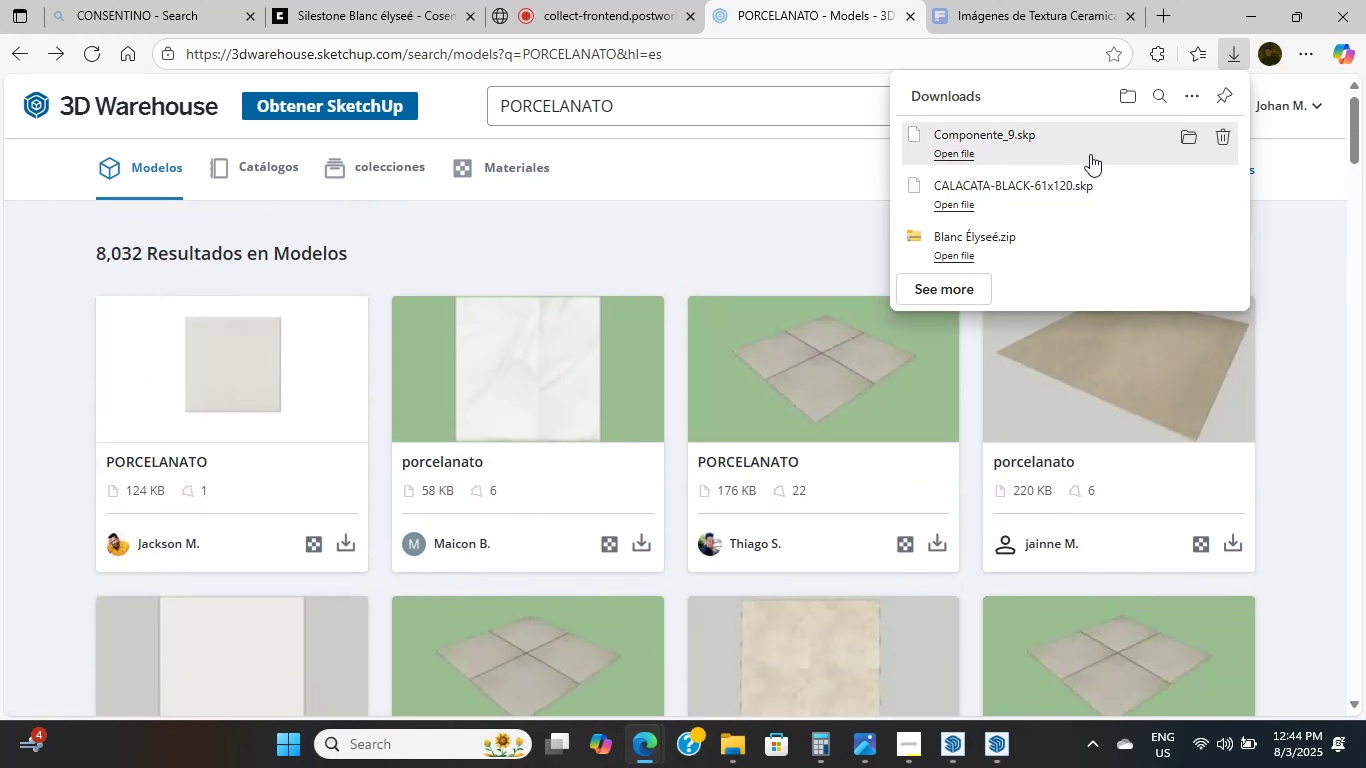 
left_click([997, 738])
 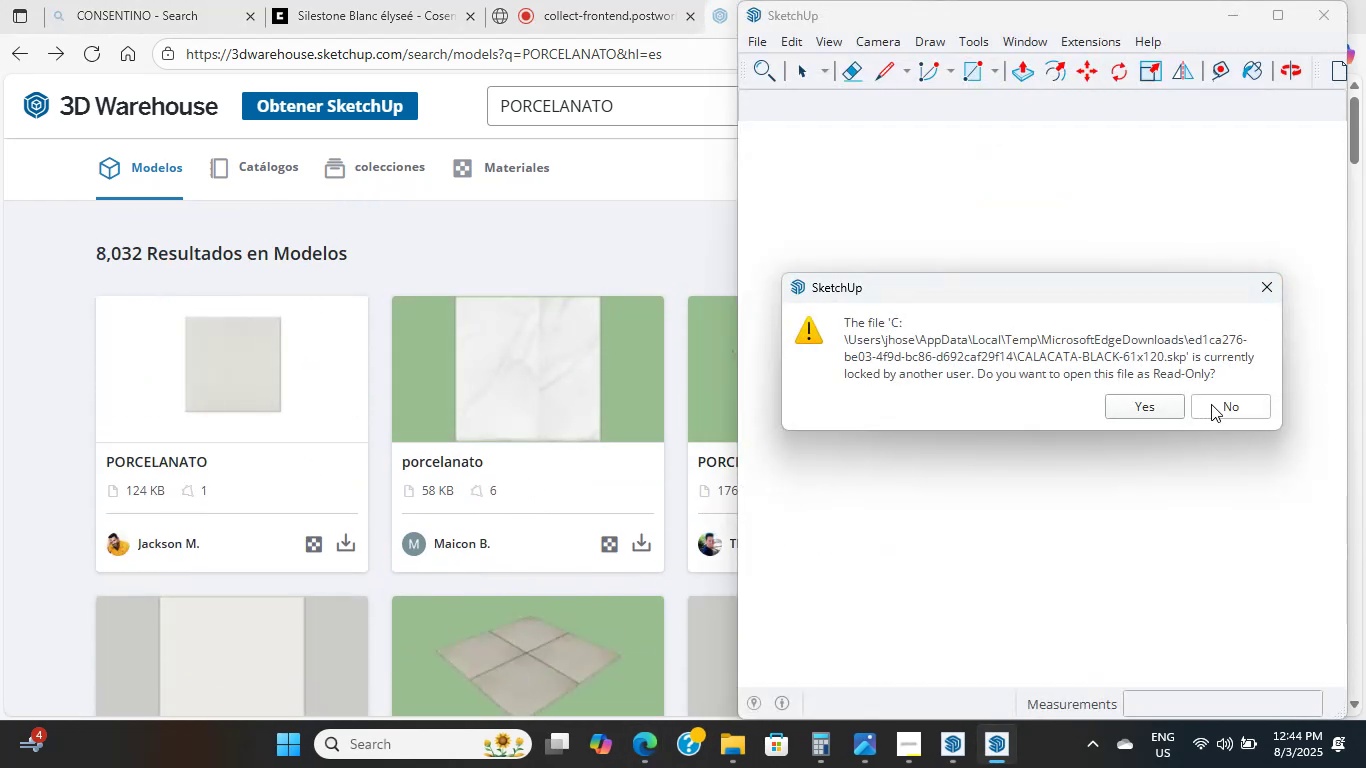 
left_click([1223, 404])
 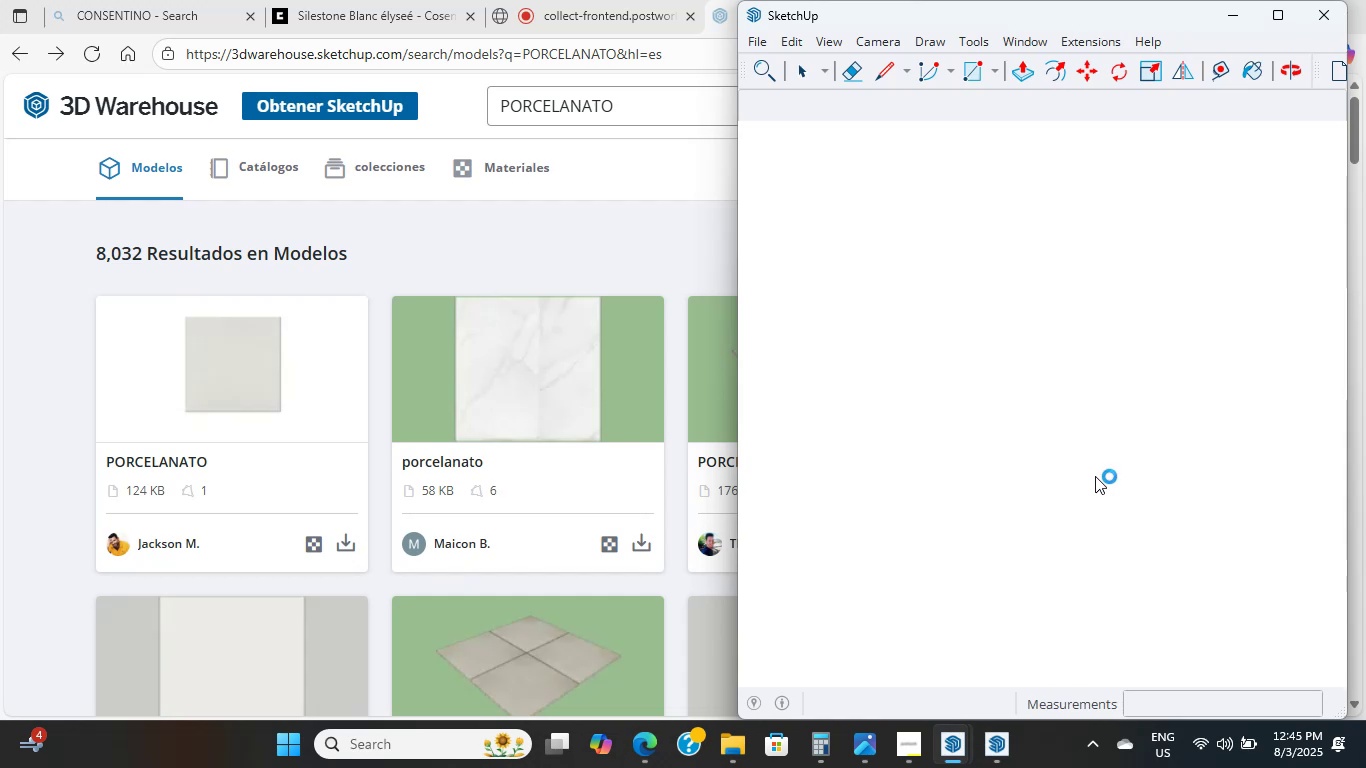 
wait(9.73)
 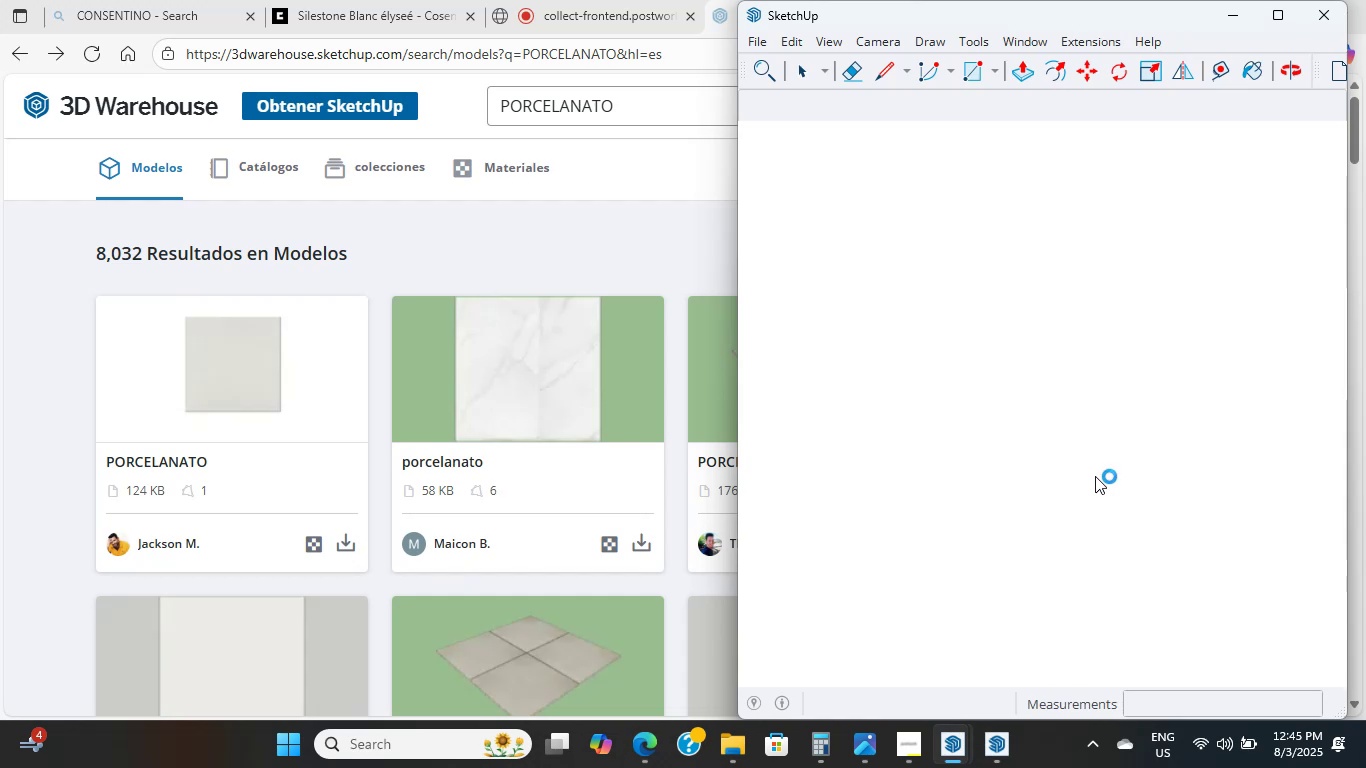 
left_click([1181, 410])
 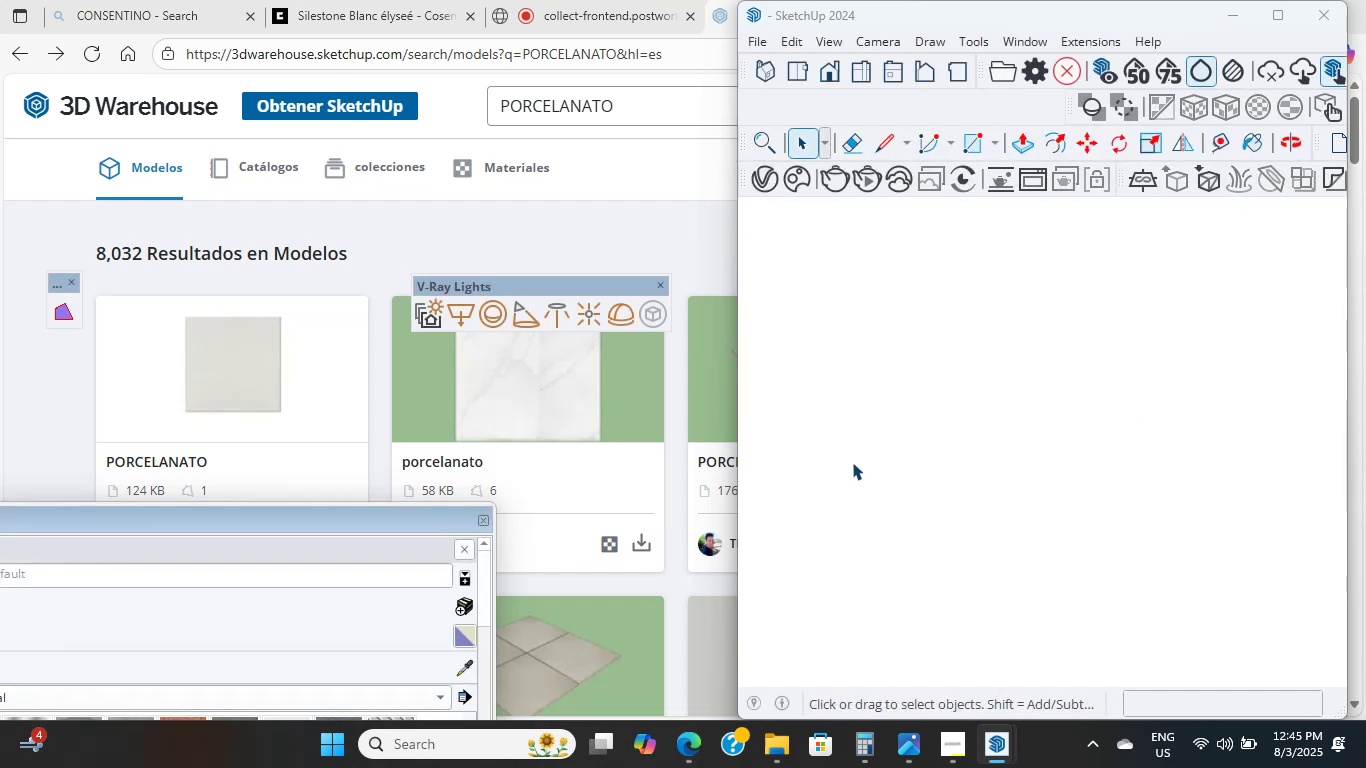 
left_click([1269, 21])
 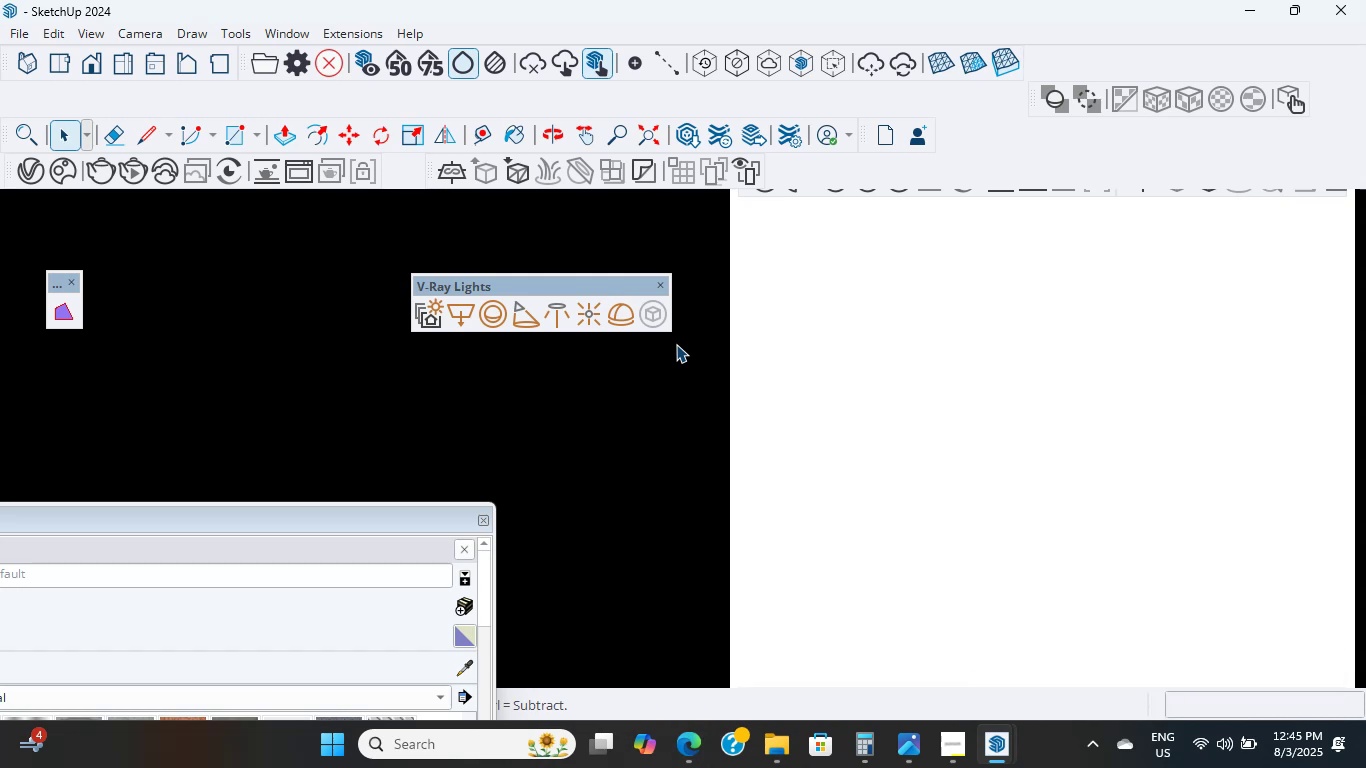 
wait(17.71)
 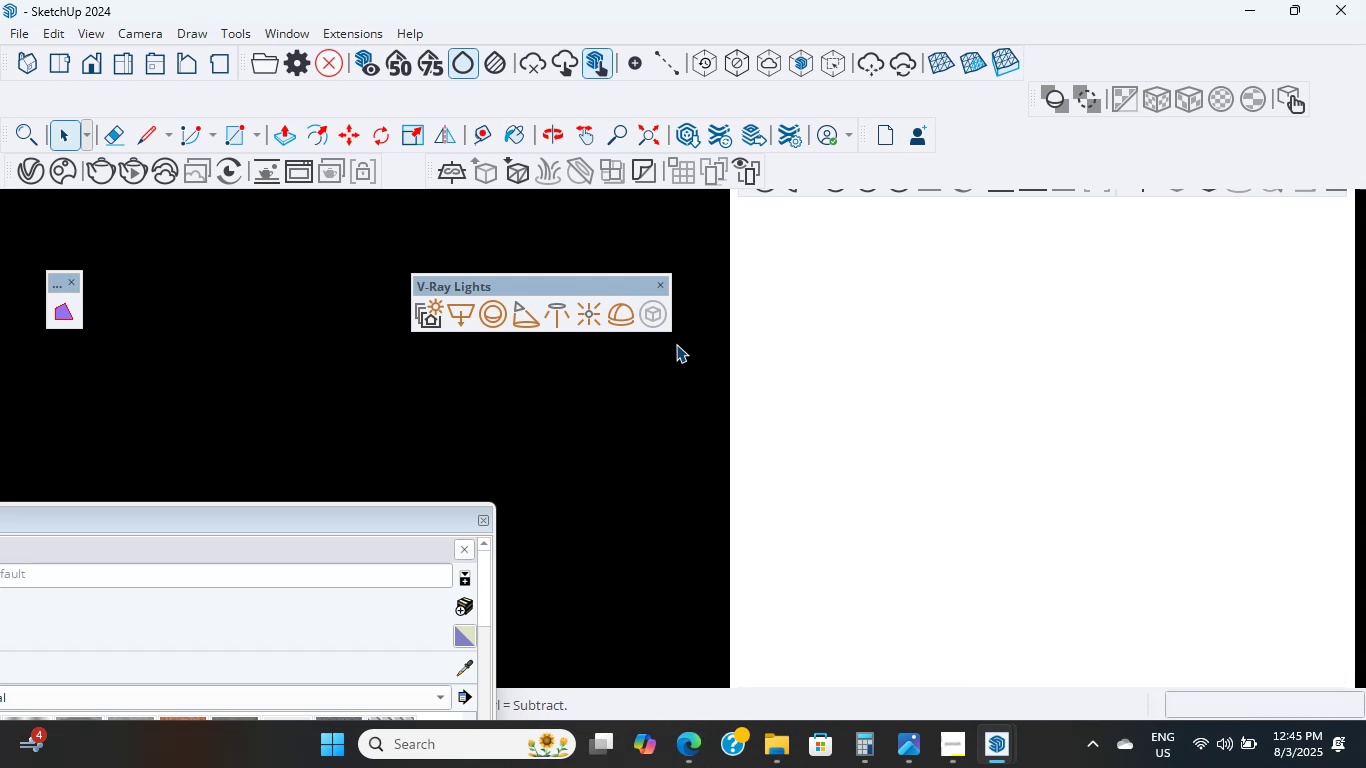 
scroll: coordinate [614, 427], scroll_direction: down, amount: 38.0
 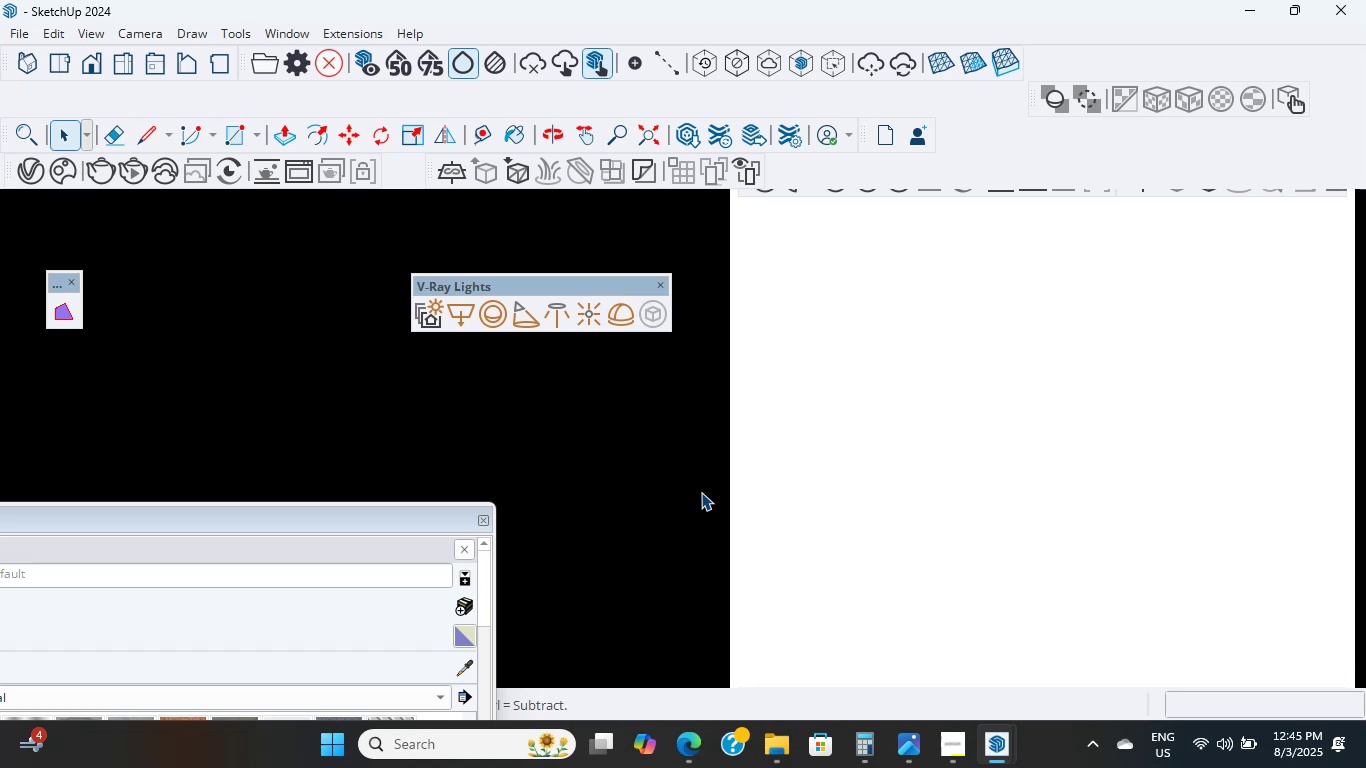 
wait(11.45)
 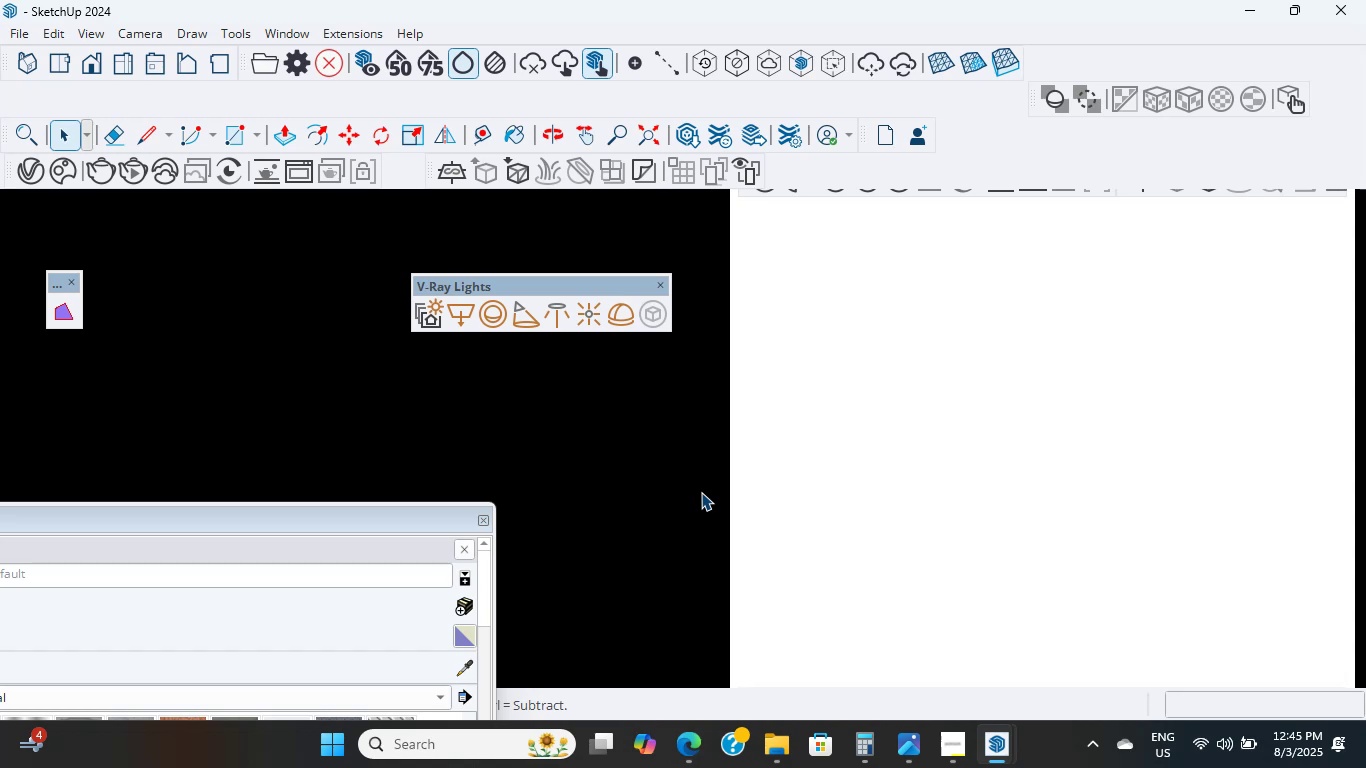 
scroll: coordinate [700, 496], scroll_direction: down, amount: 4.0
 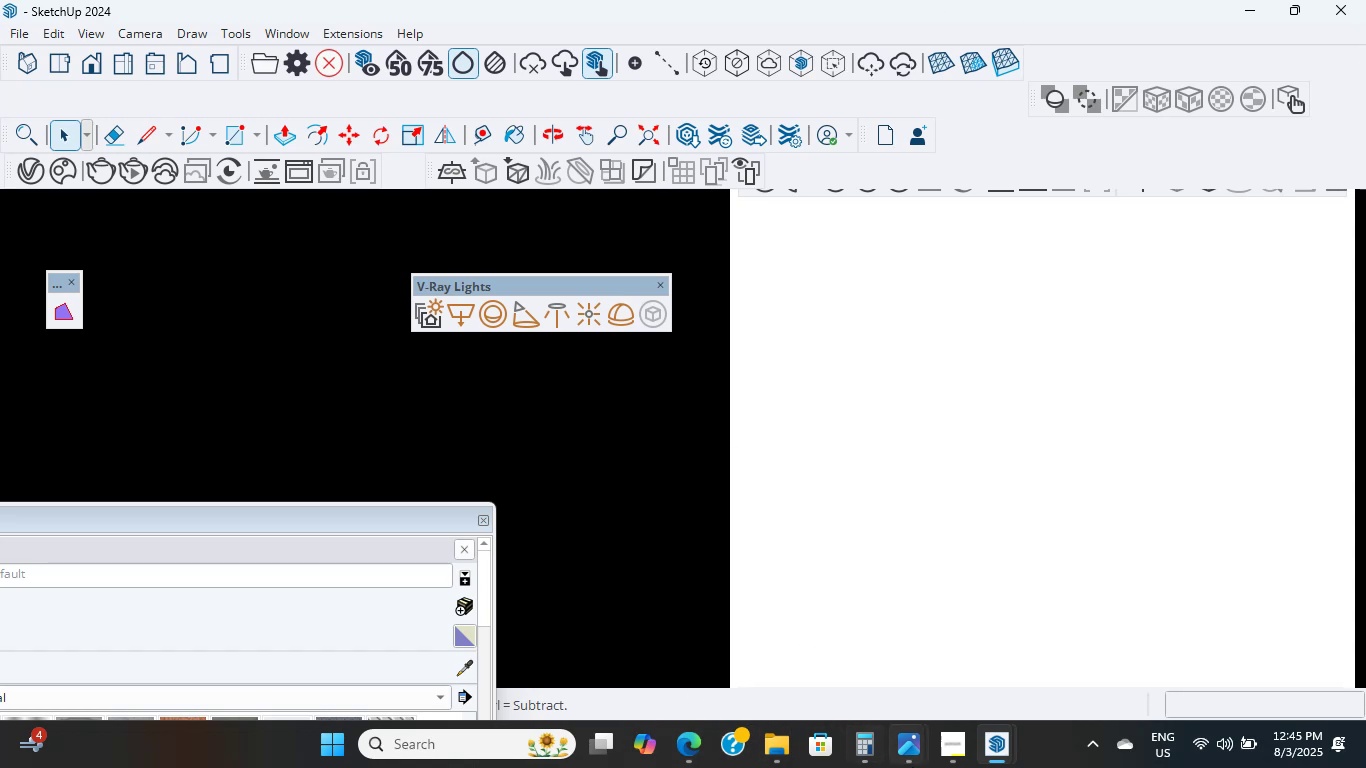 
left_click([1010, 749])
 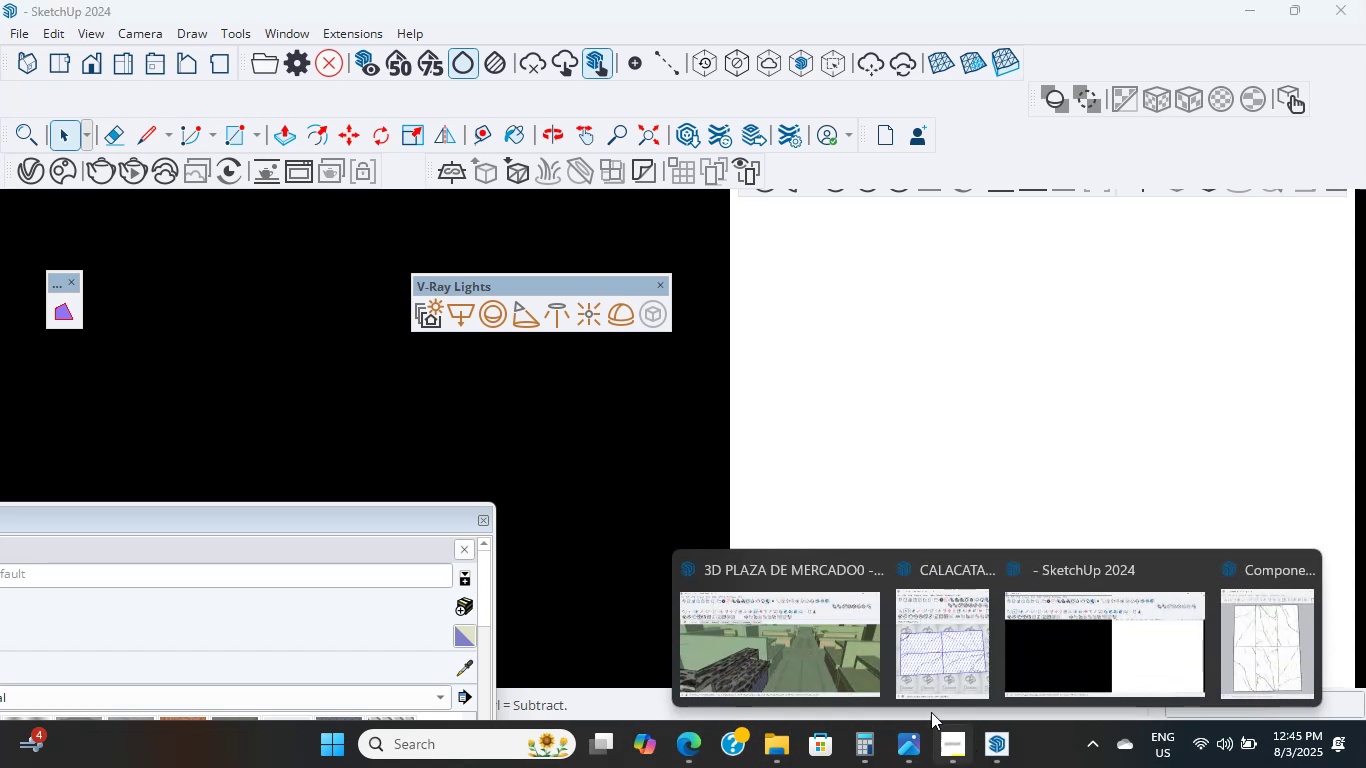 
left_click([924, 672])
 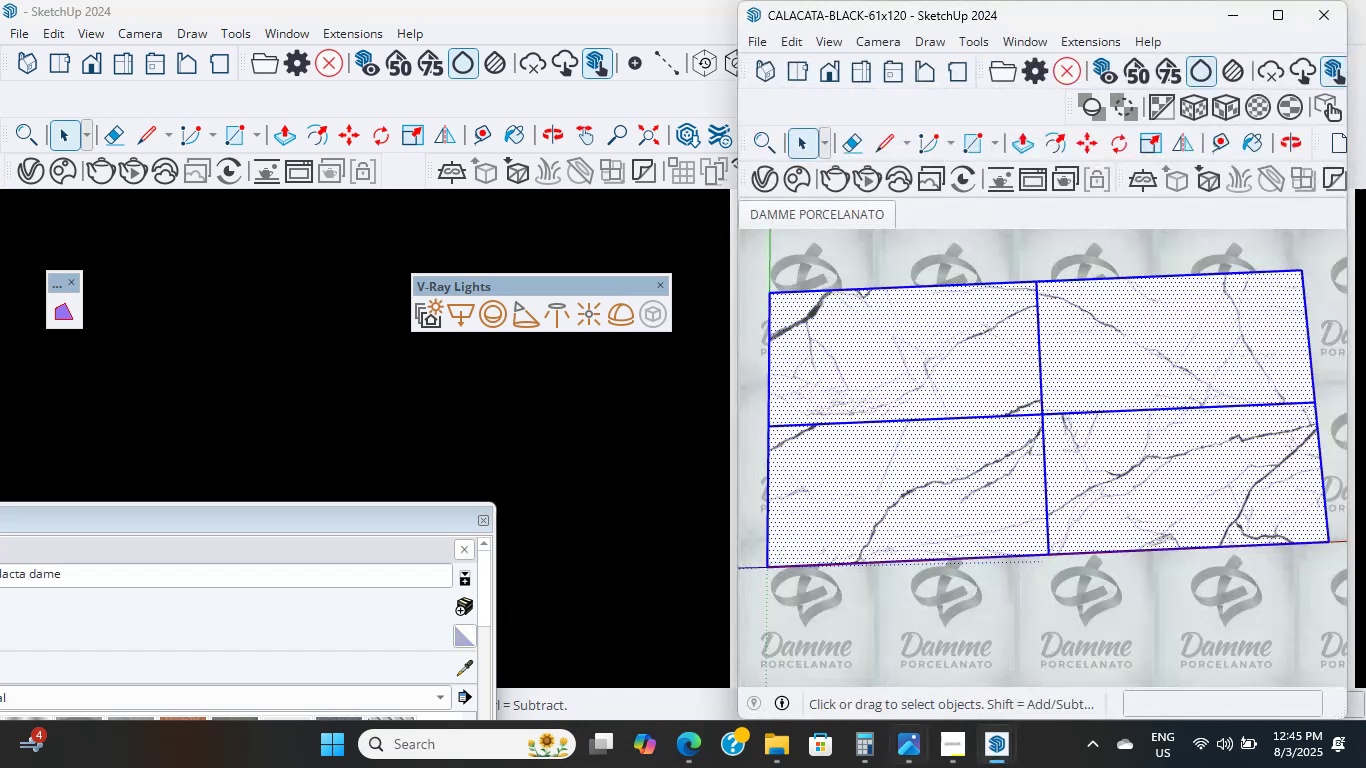 
key(Shift+ShiftLeft)
 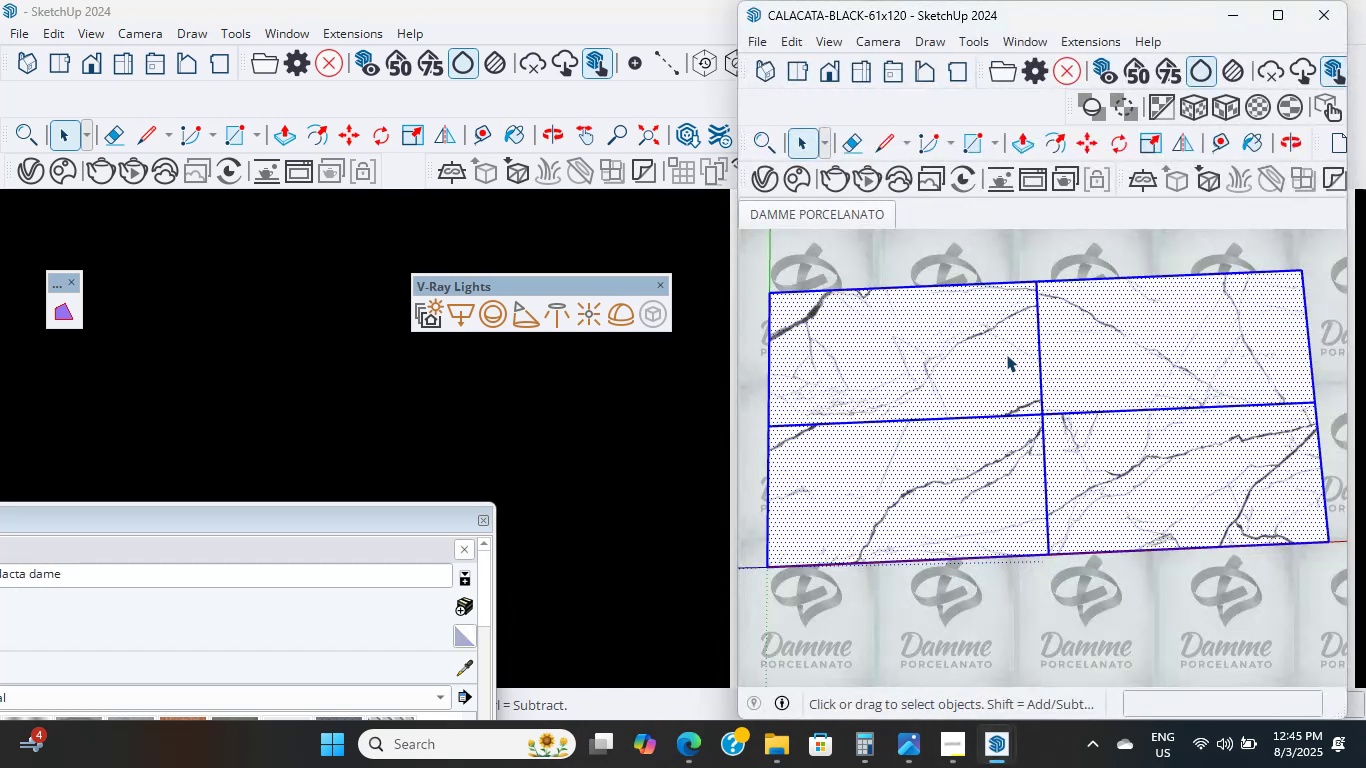 
scroll: coordinate [971, 466], scroll_direction: up, amount: 1.0
 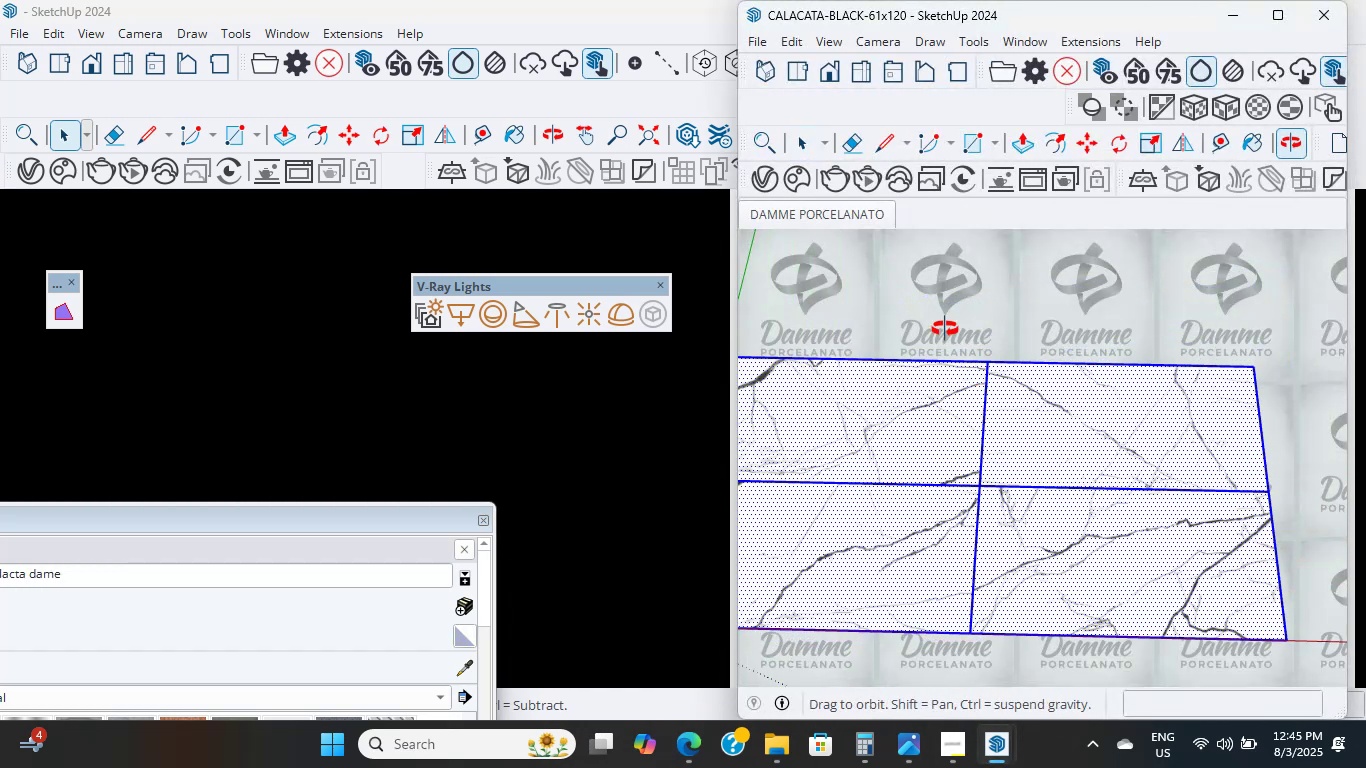 
hold_key(key=ShiftLeft, duration=0.62)
 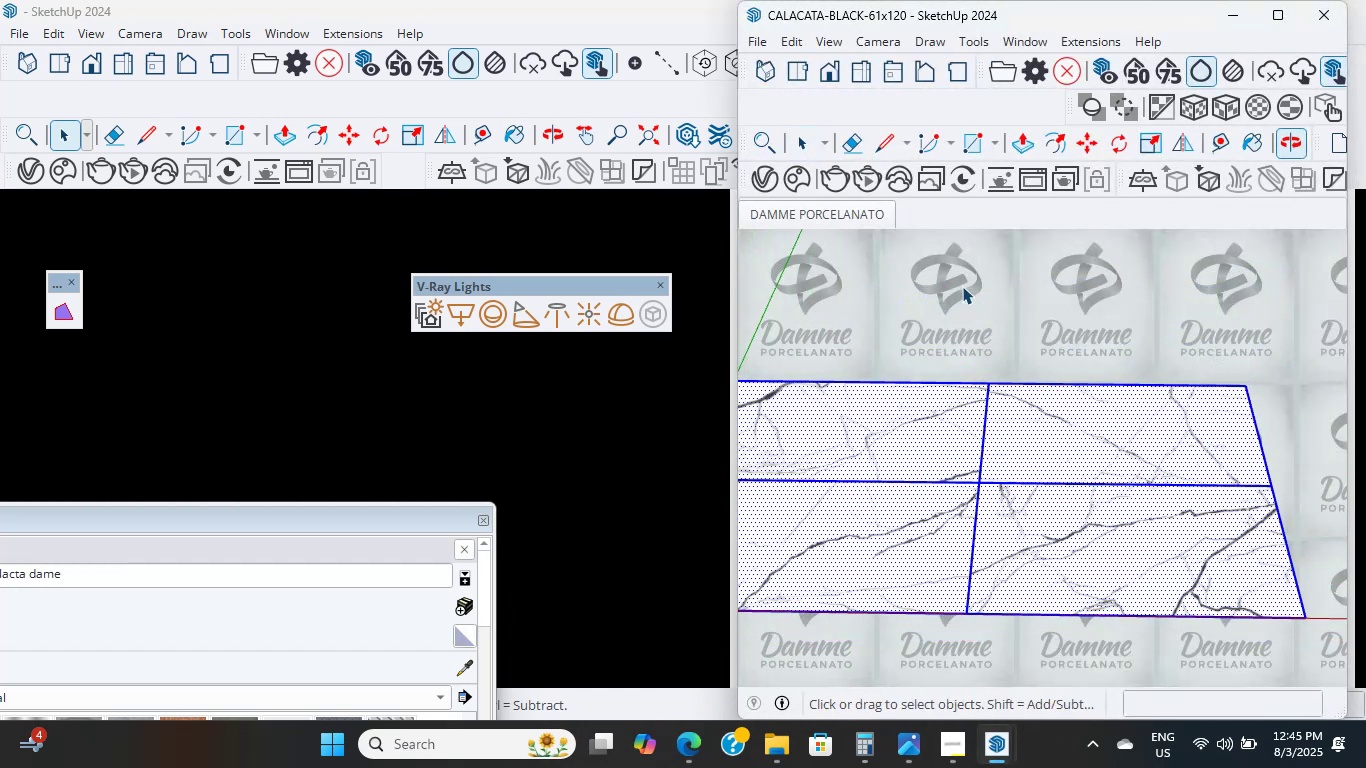 
double_click([978, 305])
 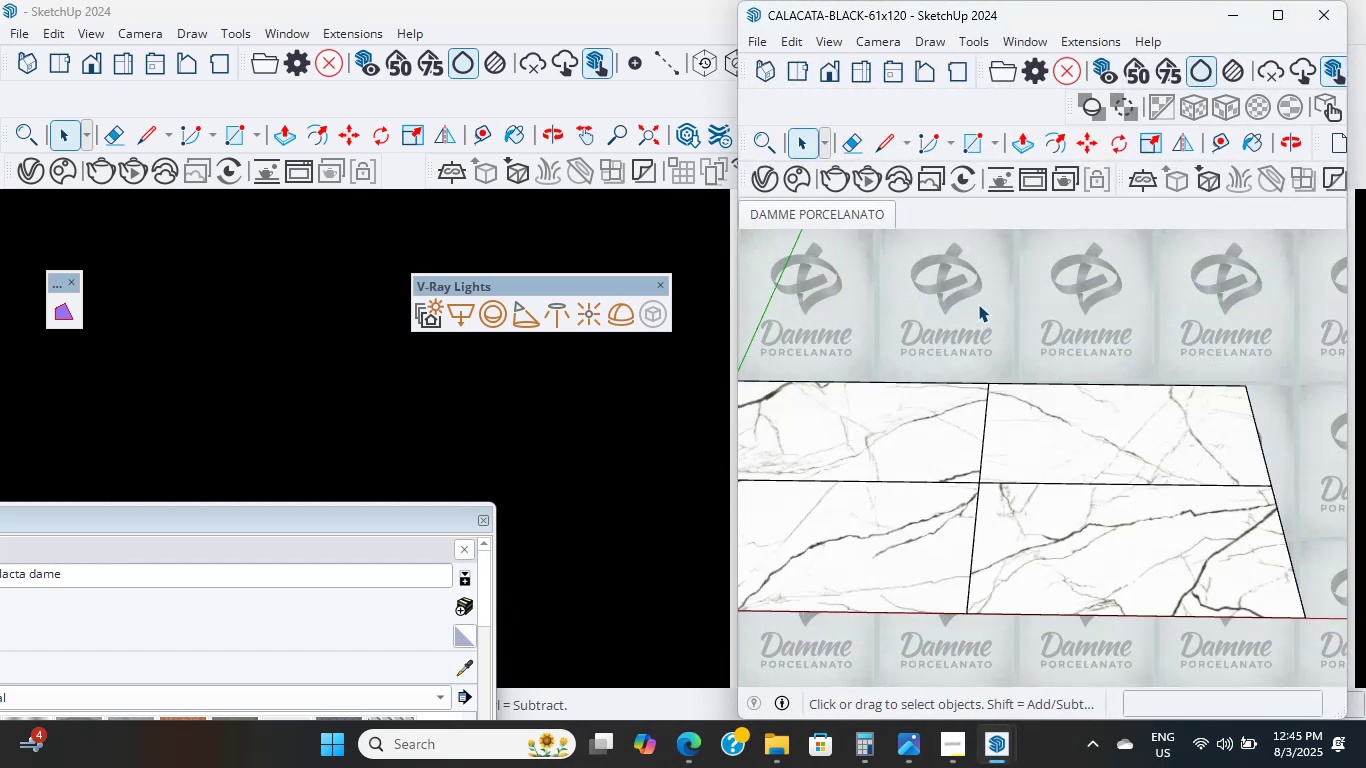 
triple_click([978, 304])
 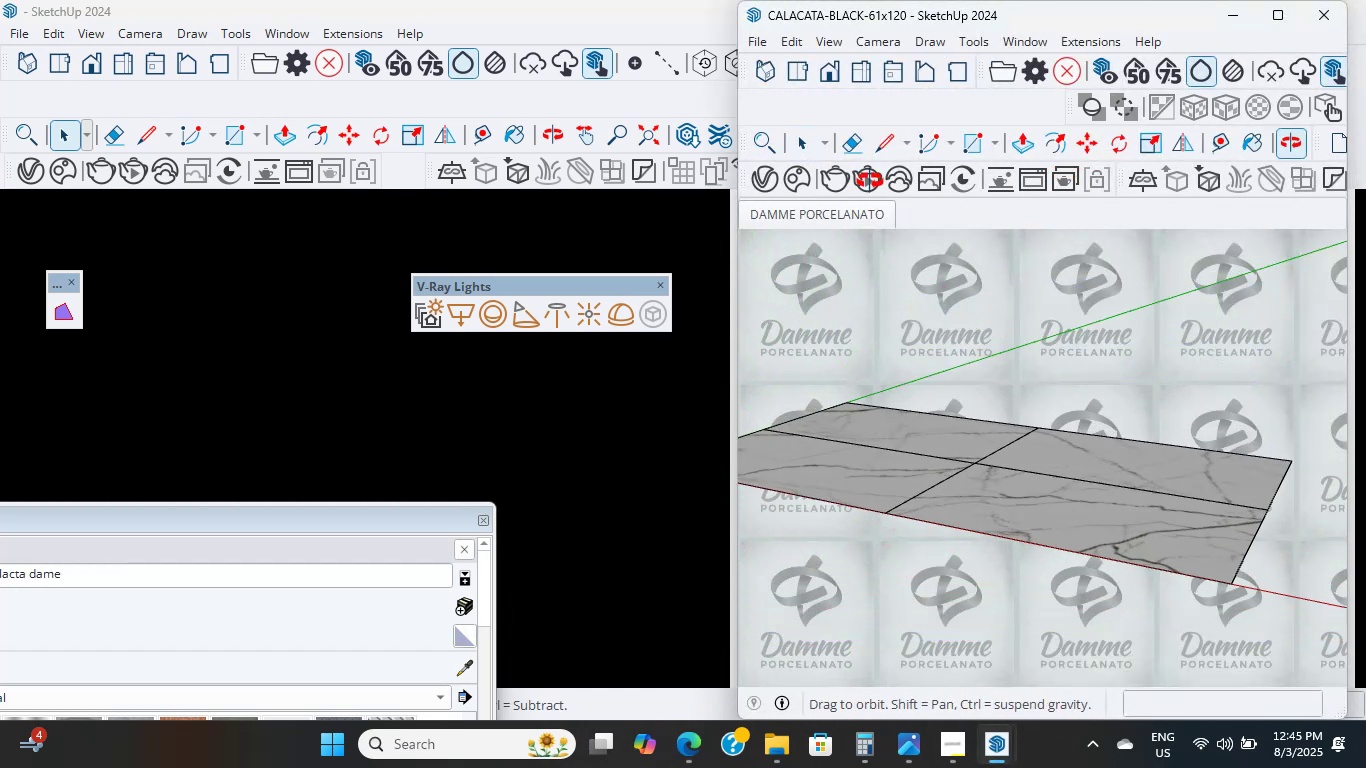 
hold_key(key=ShiftLeft, duration=1.34)
scroll: coordinate [789, 293], scroll_direction: down, amount: 17.0
 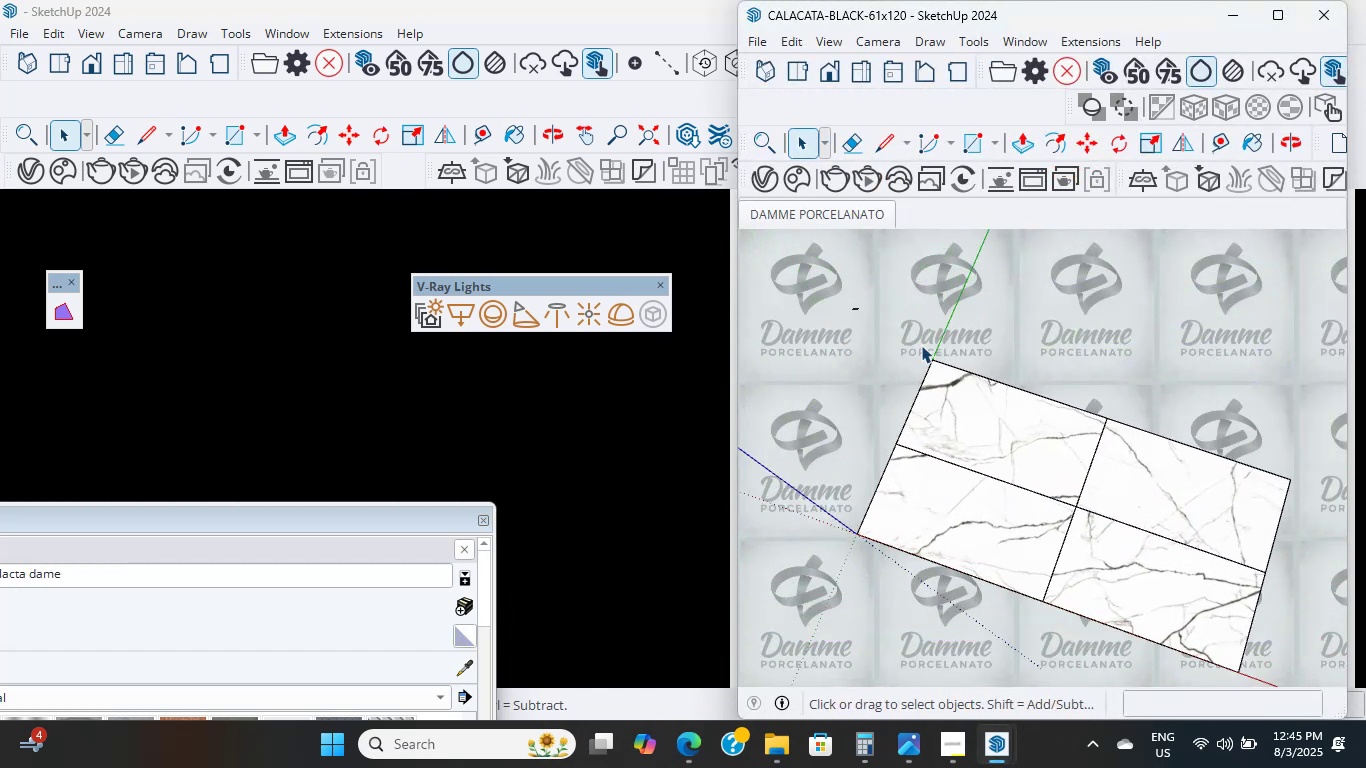 
key(Shift+ShiftLeft)
 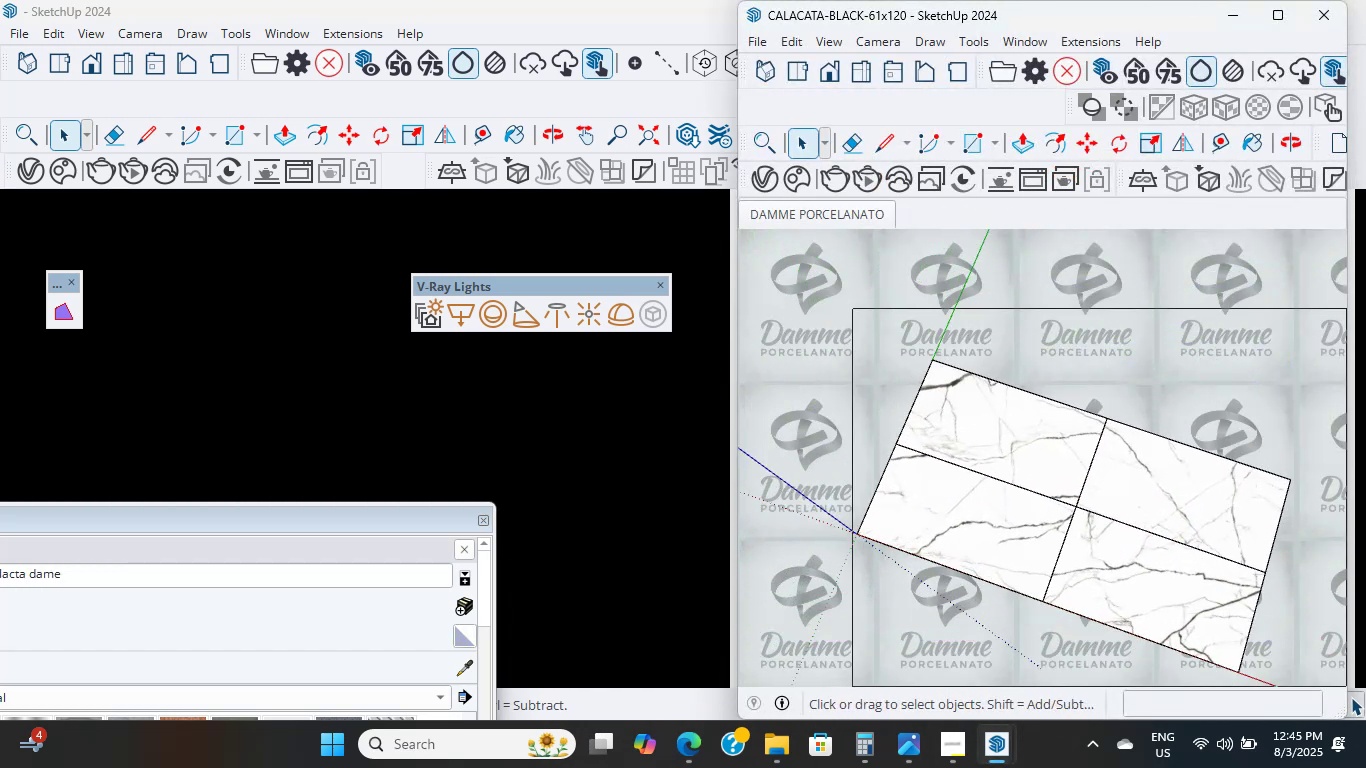 
hold_key(key=ShiftLeft, duration=0.32)
 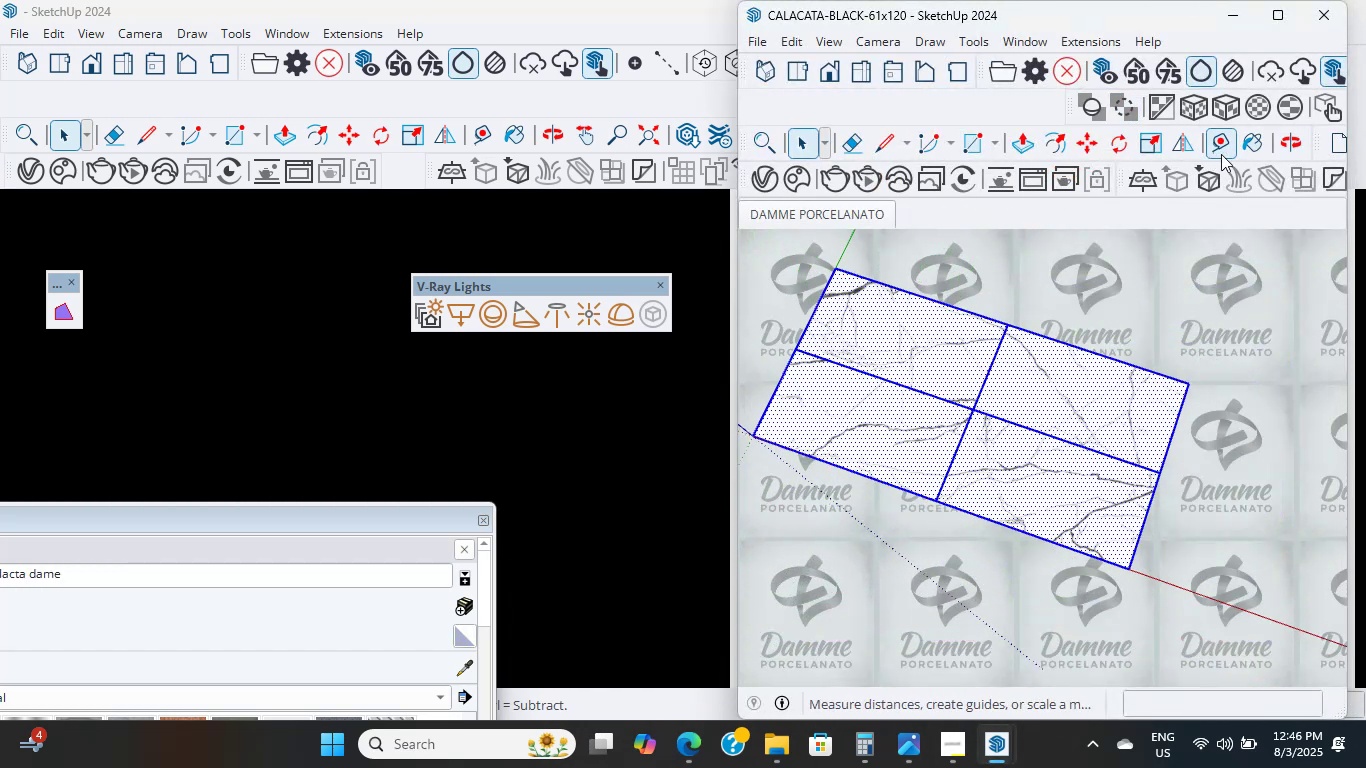 
left_click([1252, 144])
 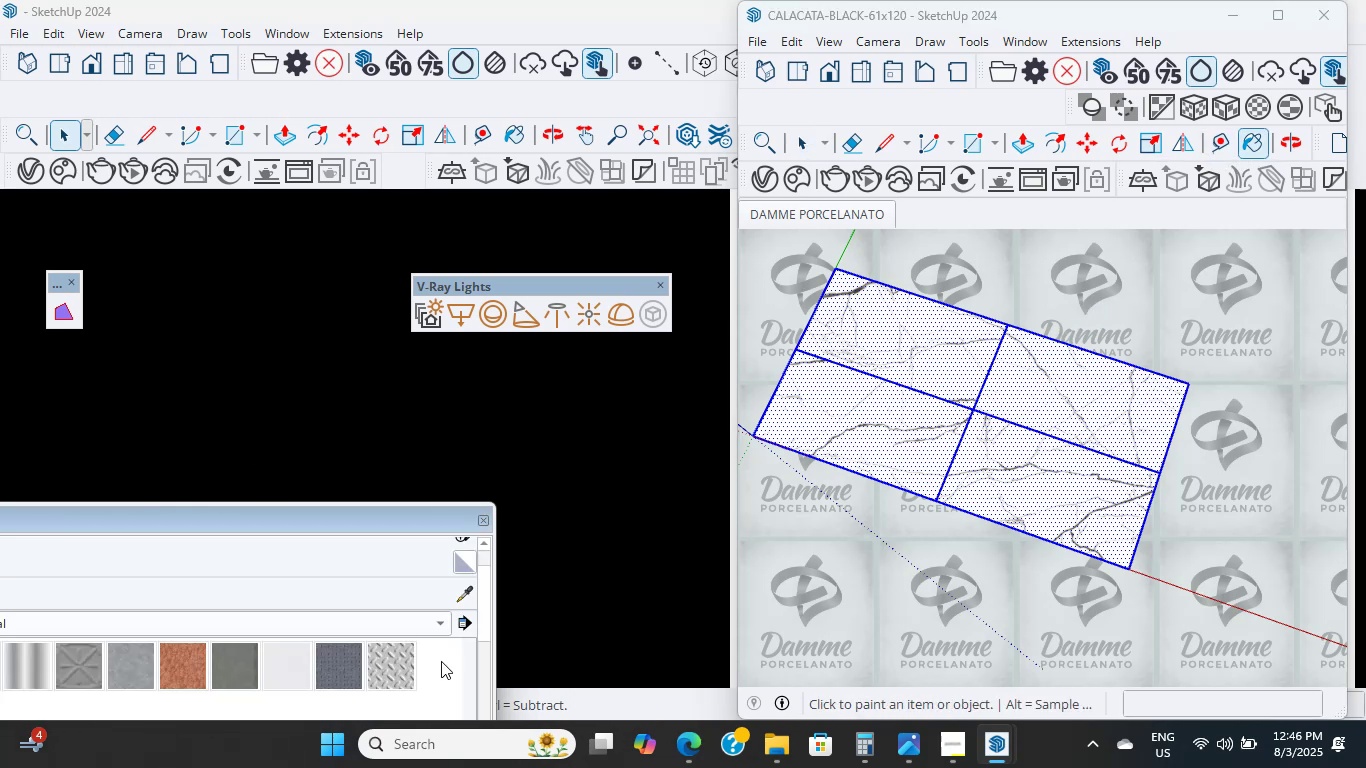 
left_click([473, 584])
 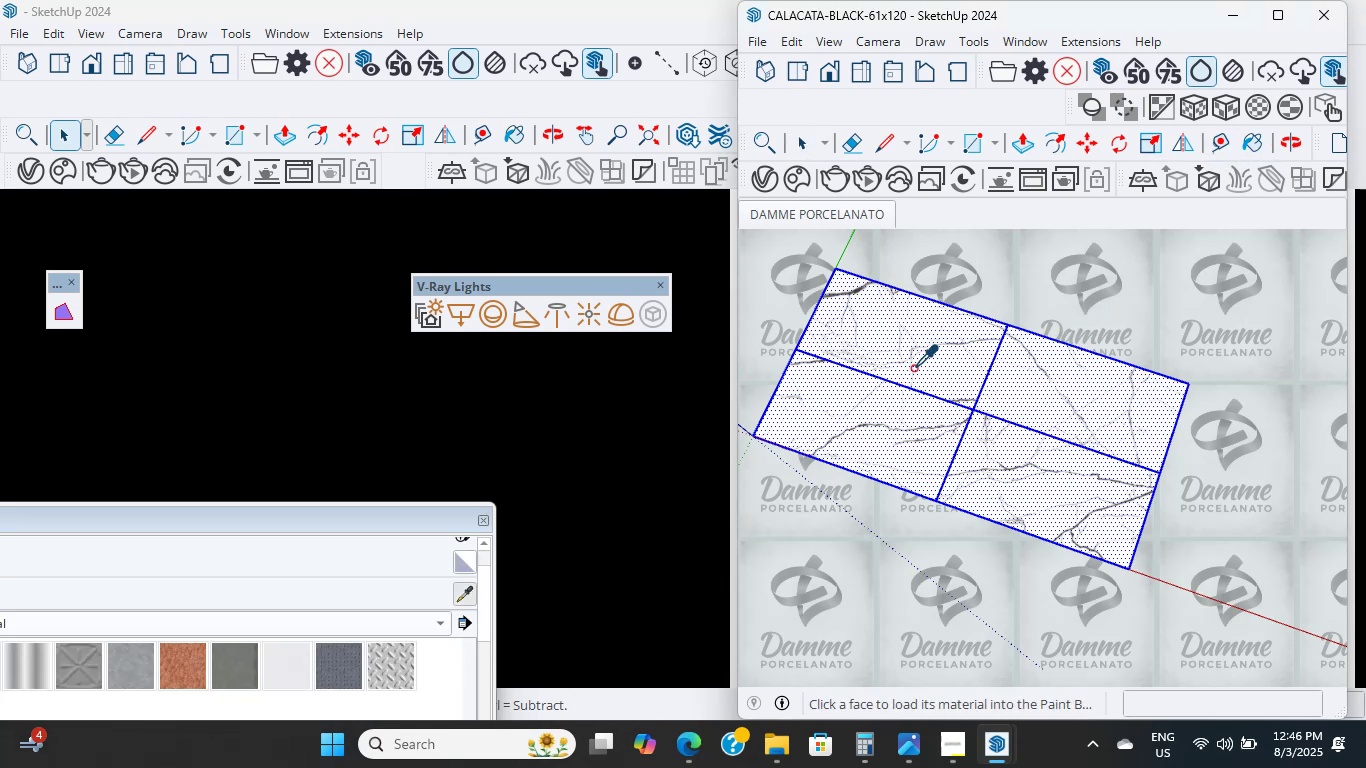 
left_click([906, 401])
 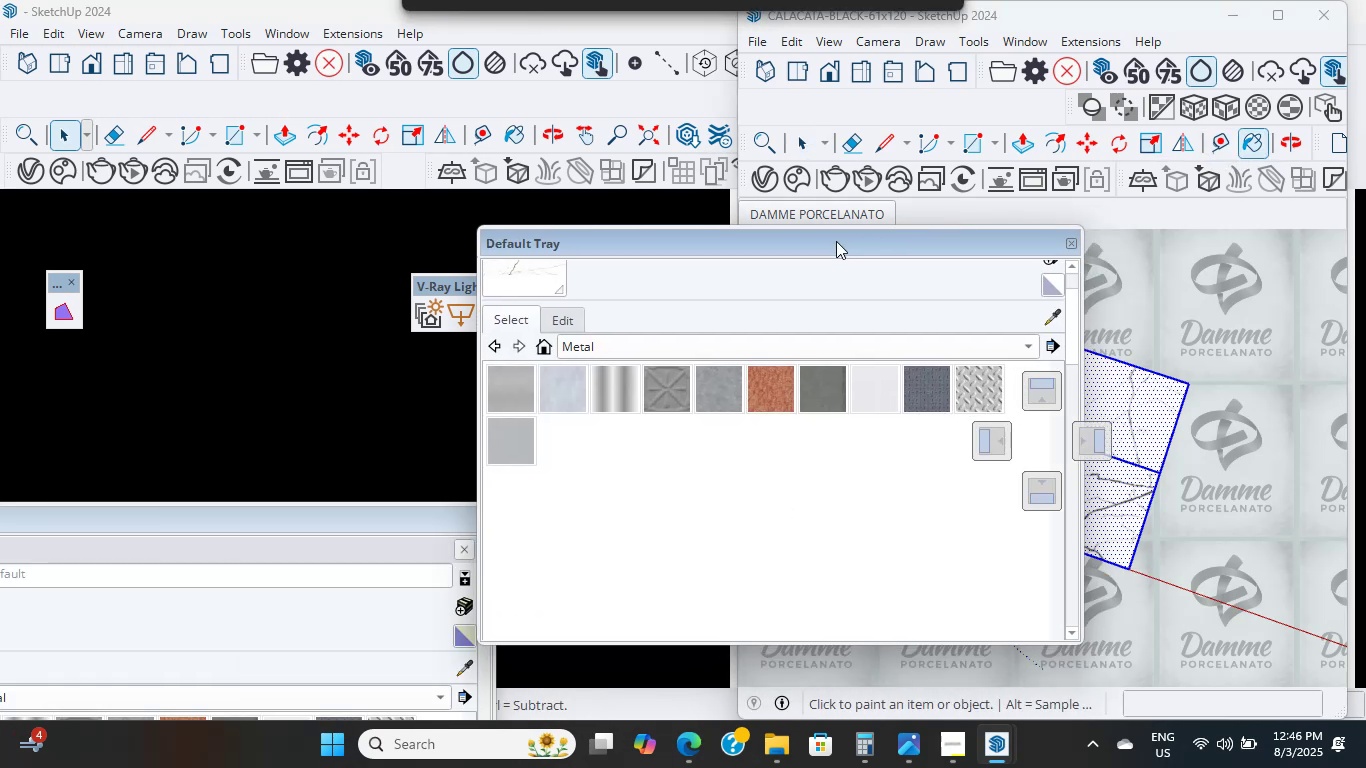 
scroll: coordinate [515, 388], scroll_direction: up, amount: 16.0
 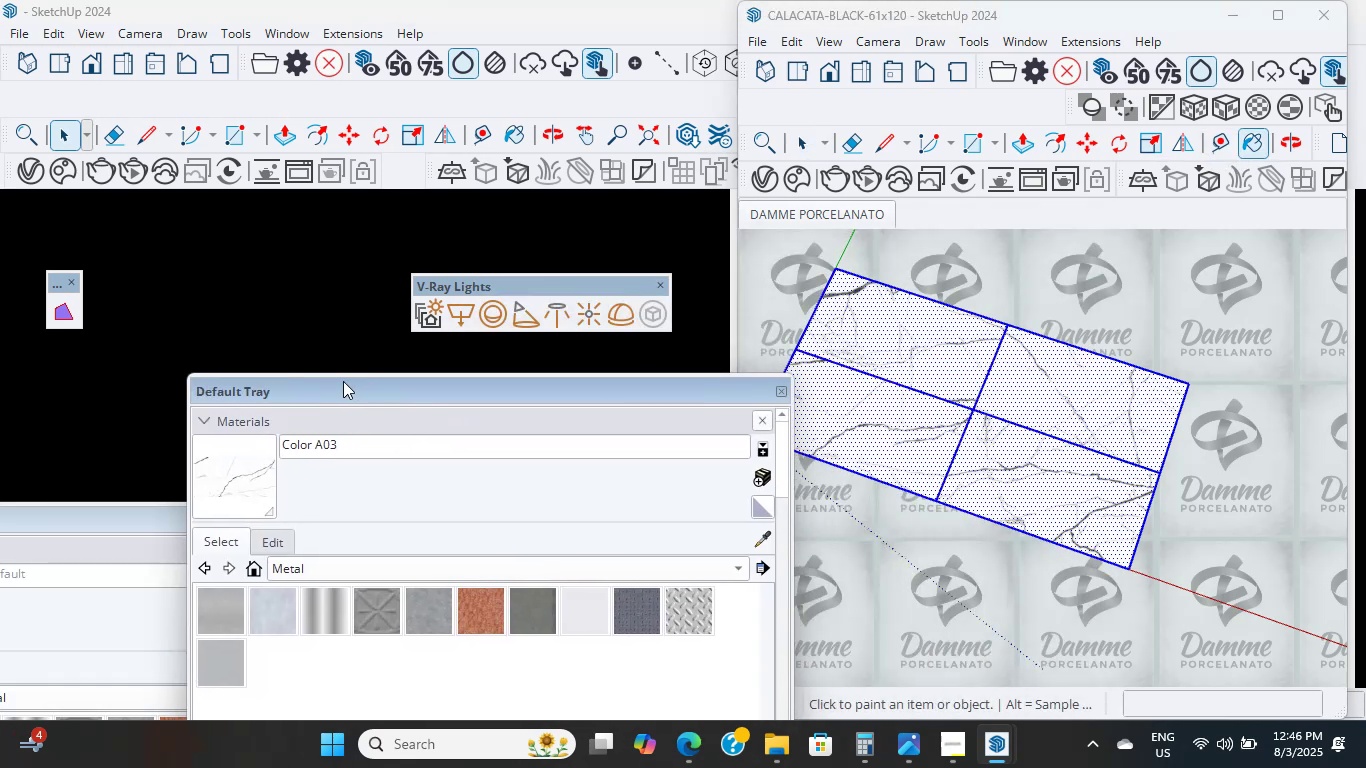 
key(Shift+ShiftLeft)
 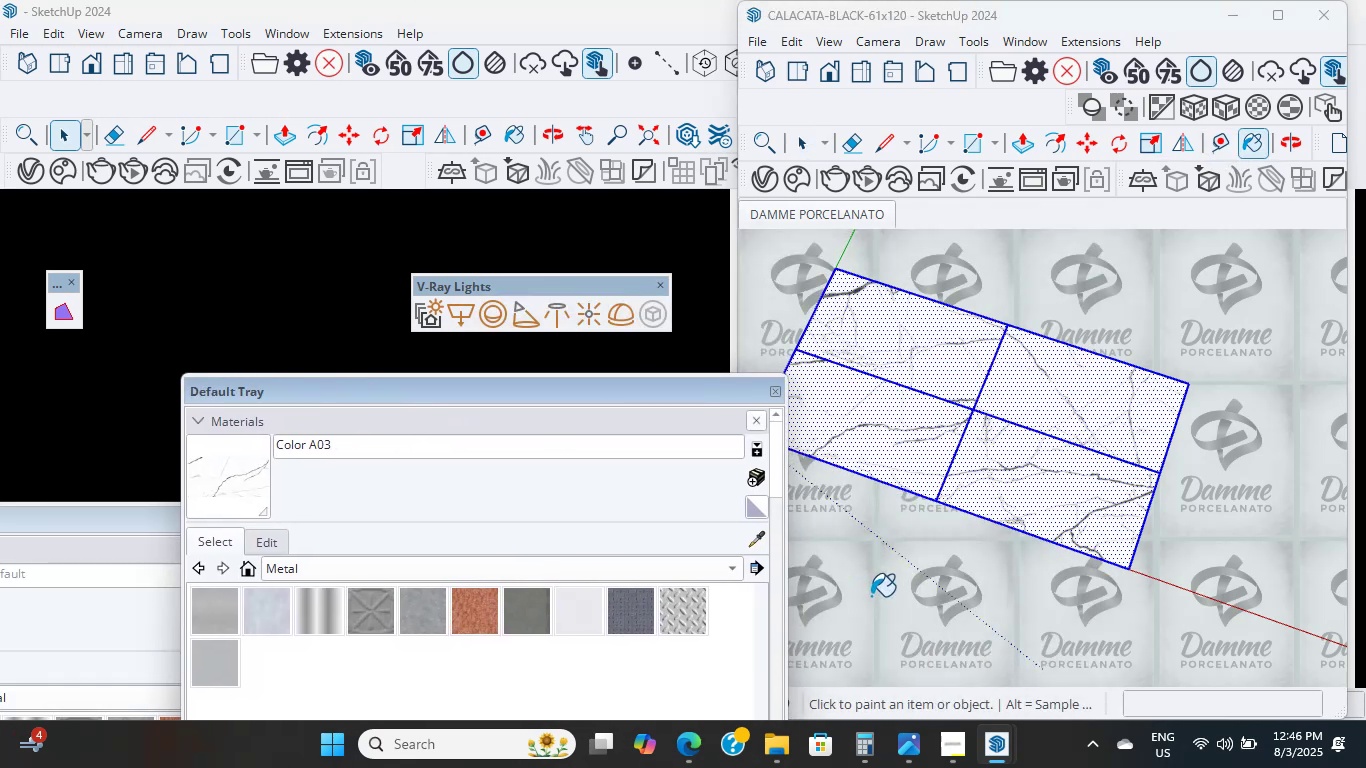 
left_click([872, 597])
 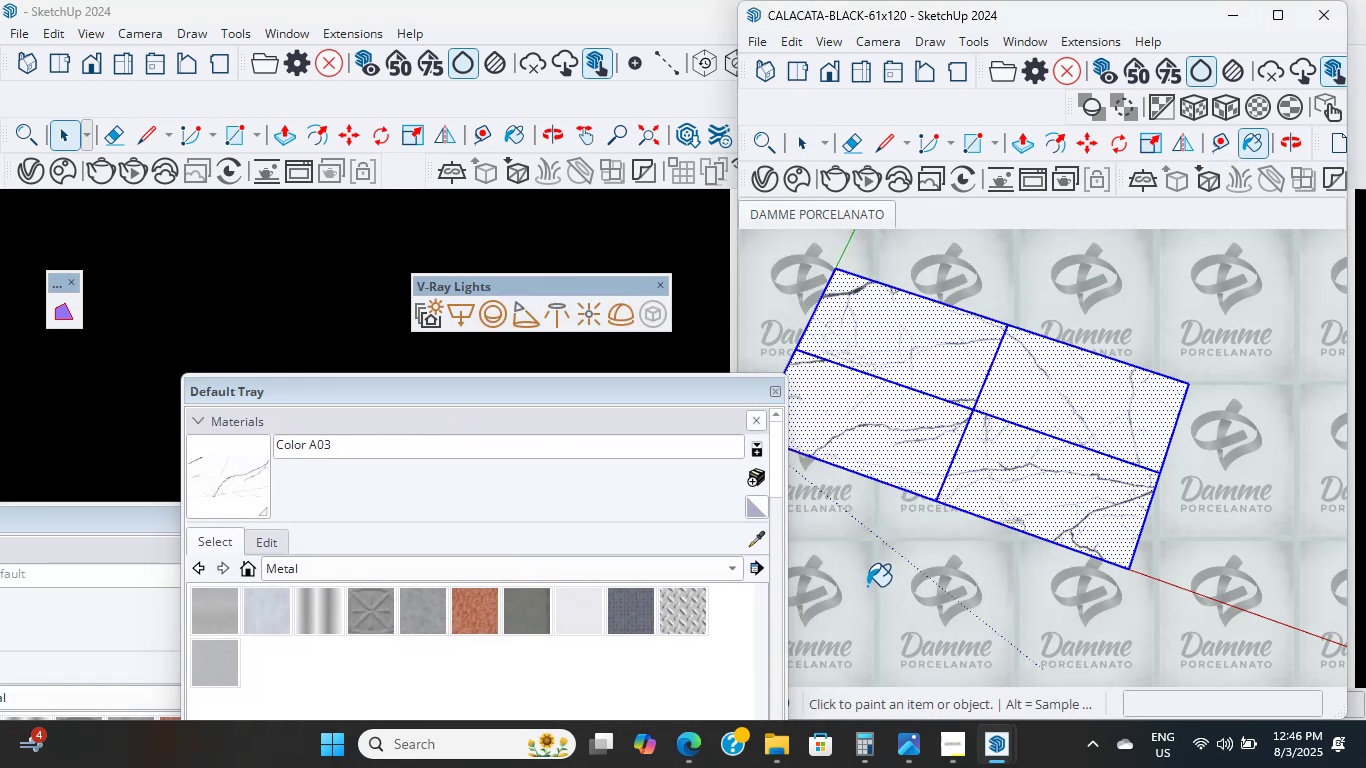 
key(Backquote)
 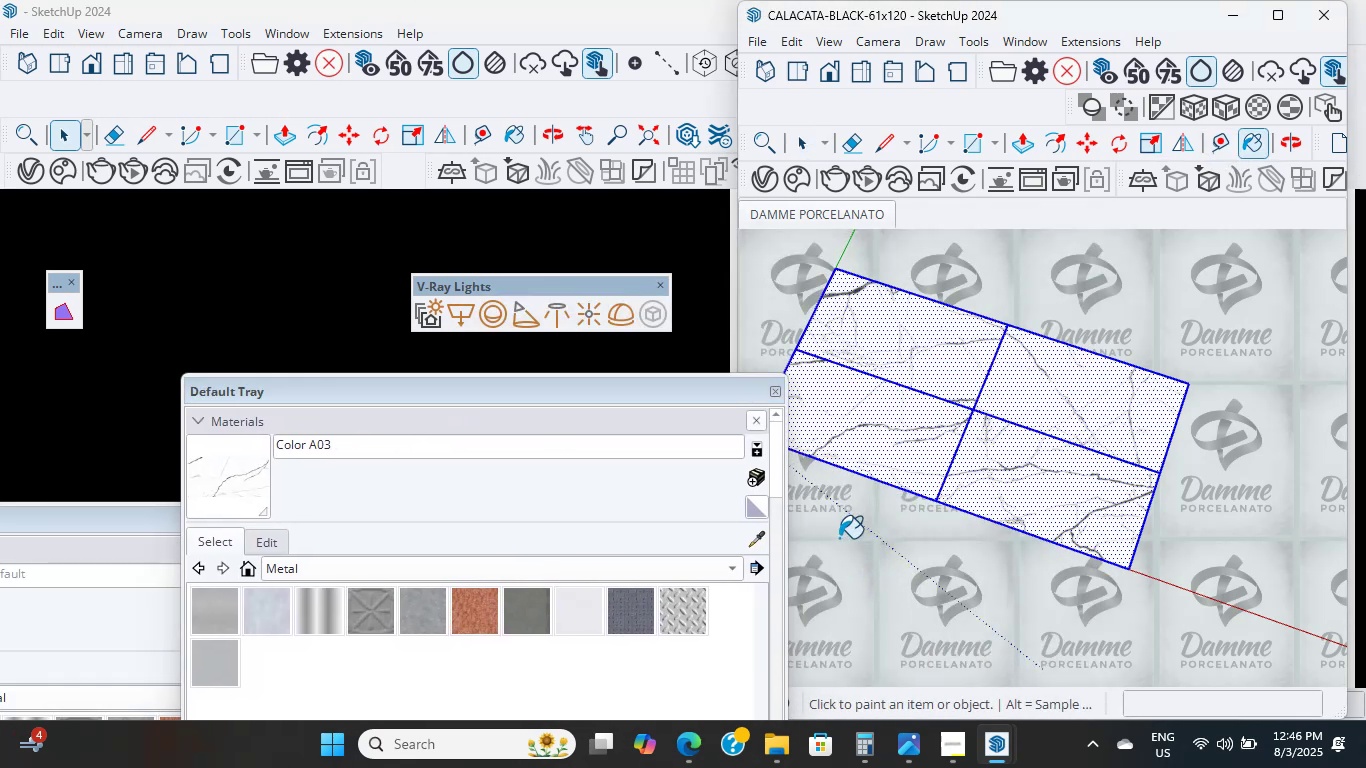 
key(Escape)
 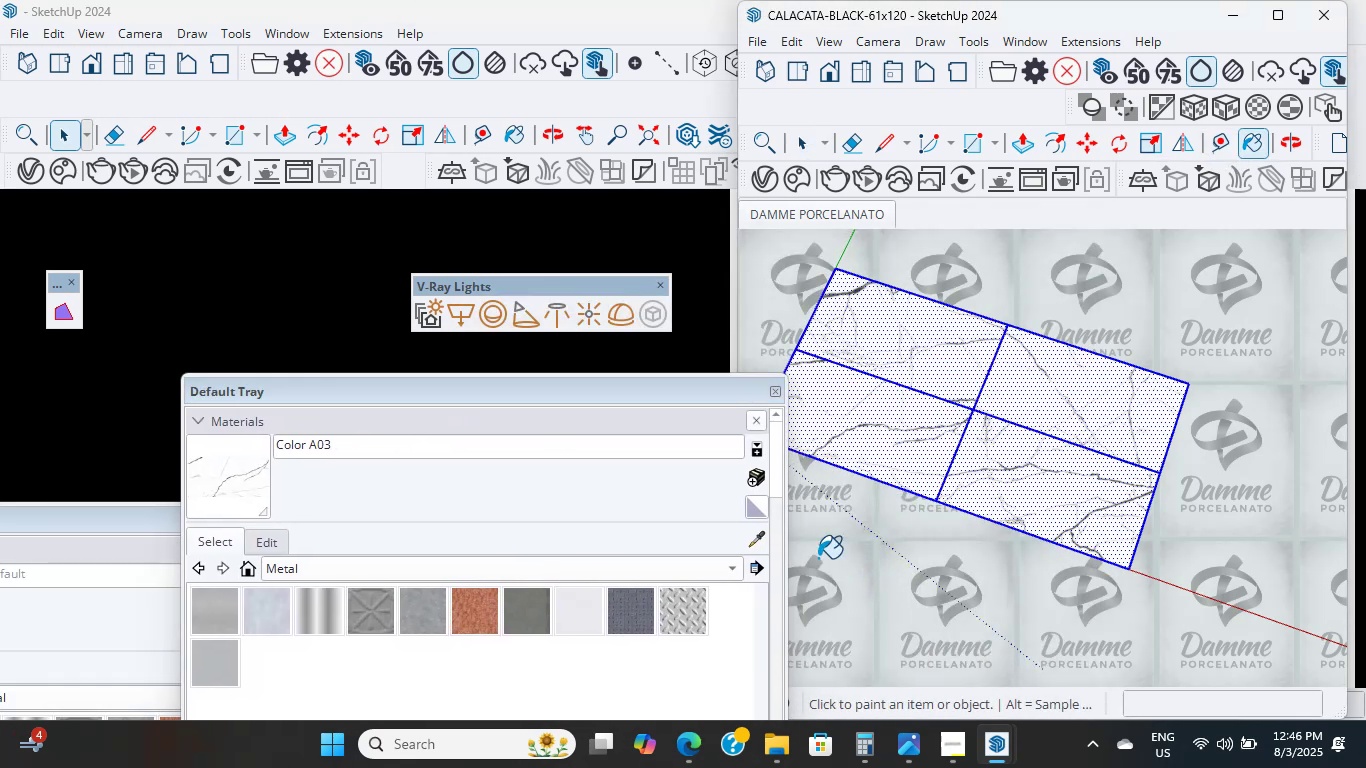 
key(Escape)
 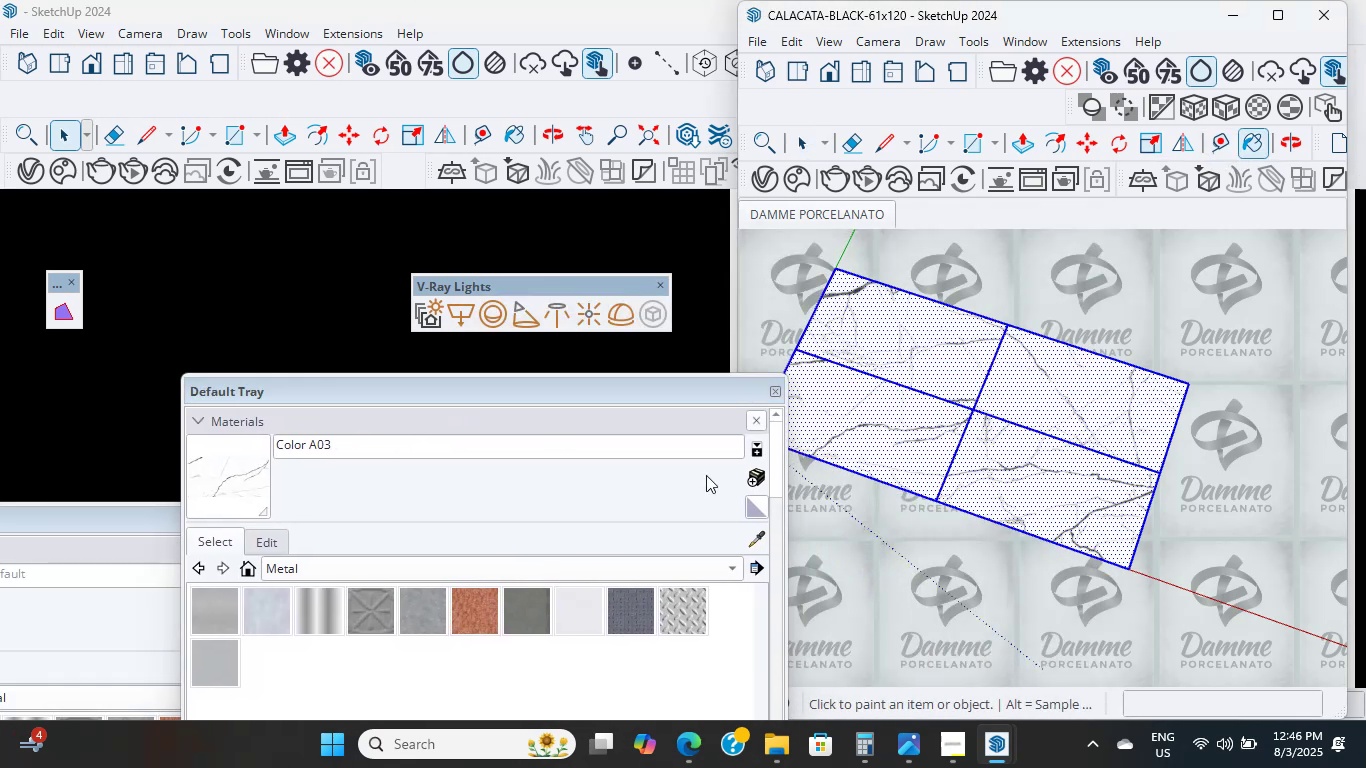 
key(Escape)
 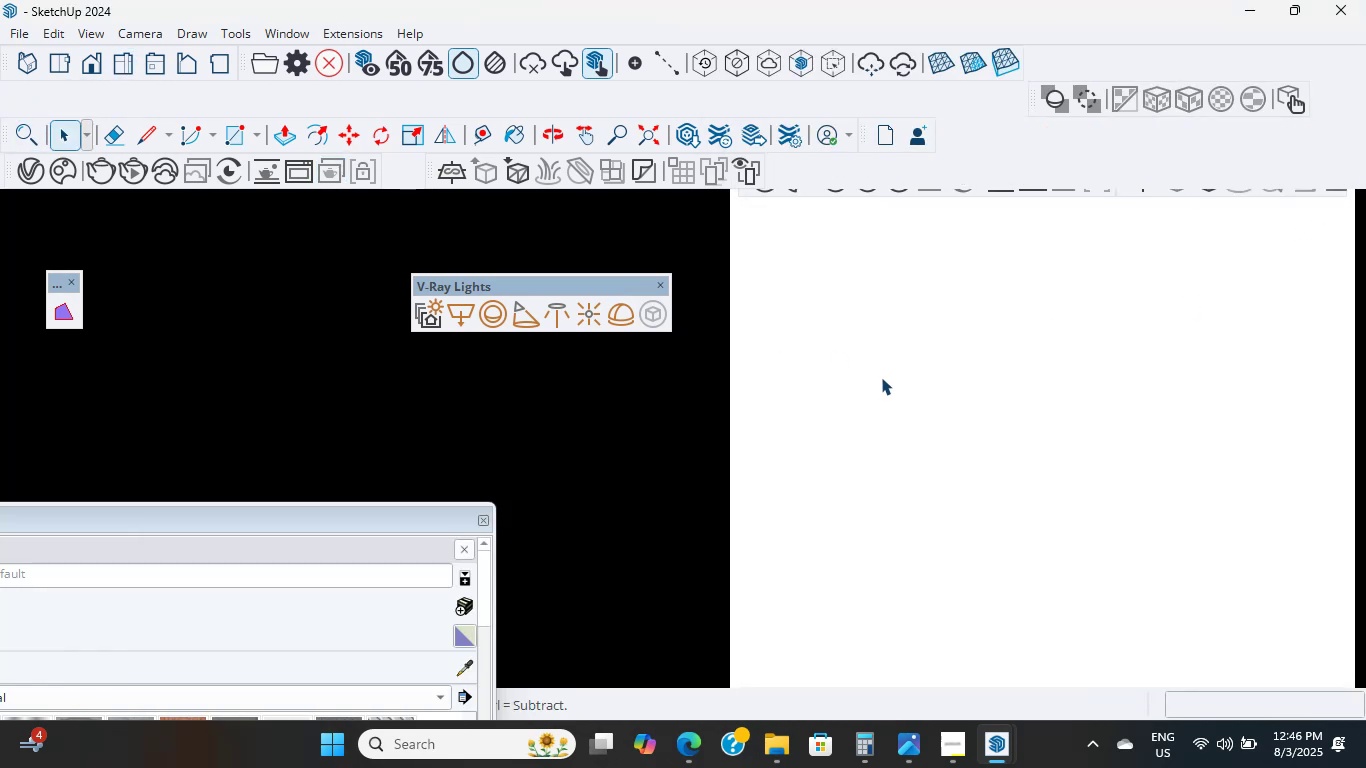 
scroll: coordinate [992, 404], scroll_direction: down, amount: 9.0
 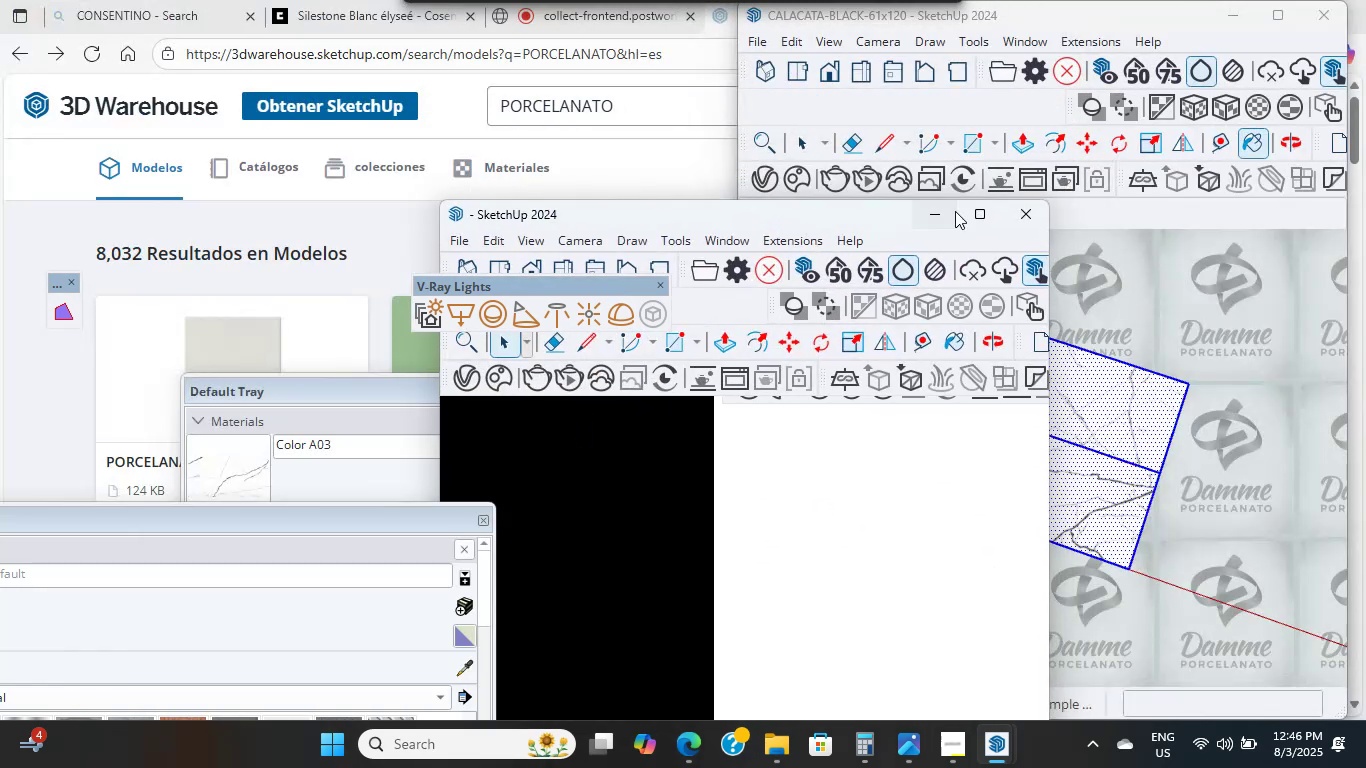 
left_click([965, 212])
 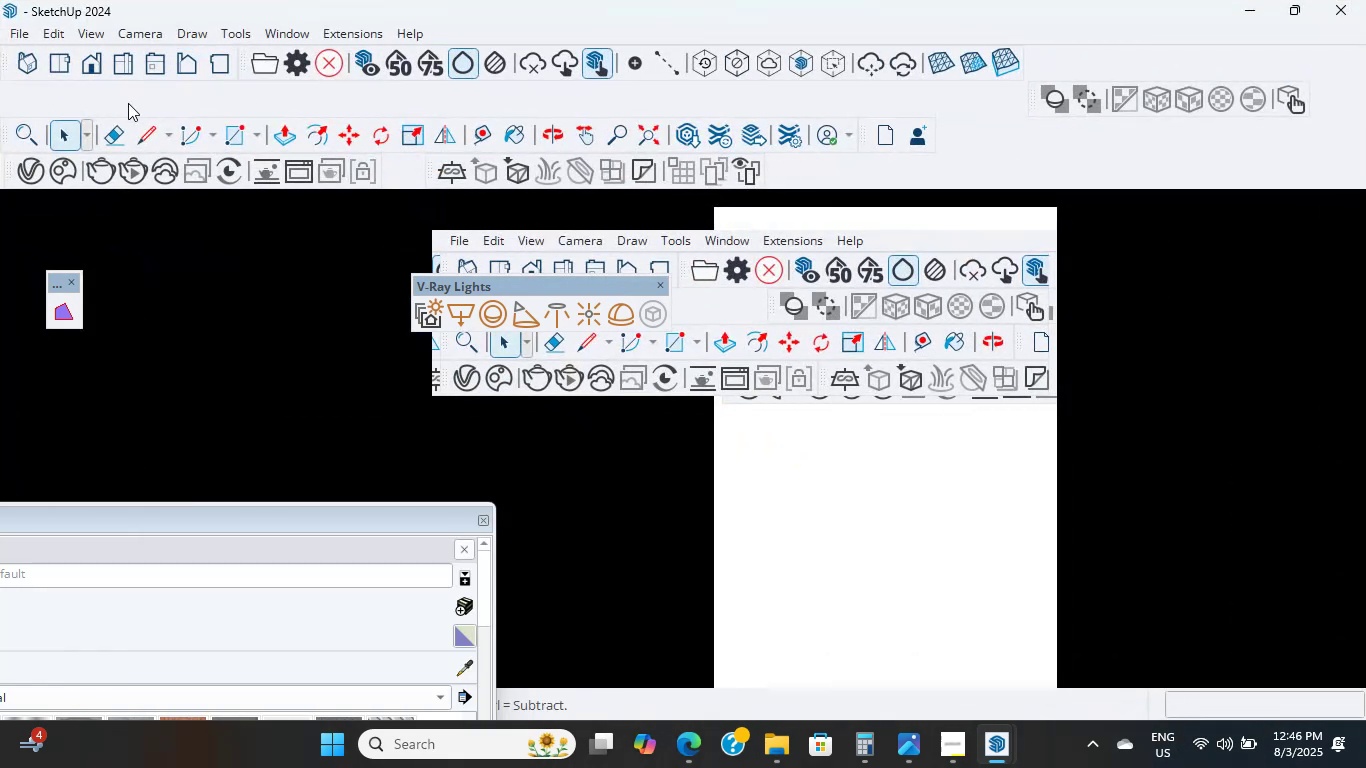 
left_click([122, 58])
 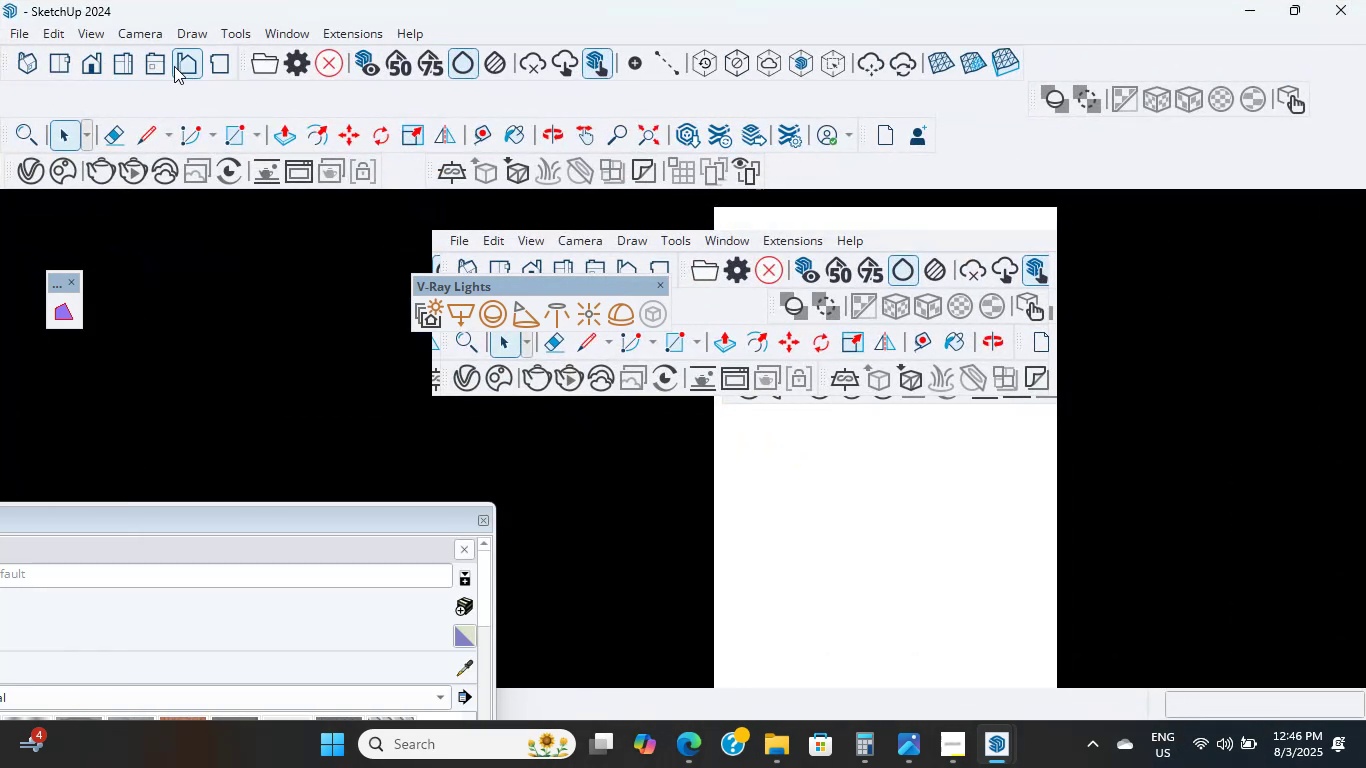 
left_click([167, 64])
 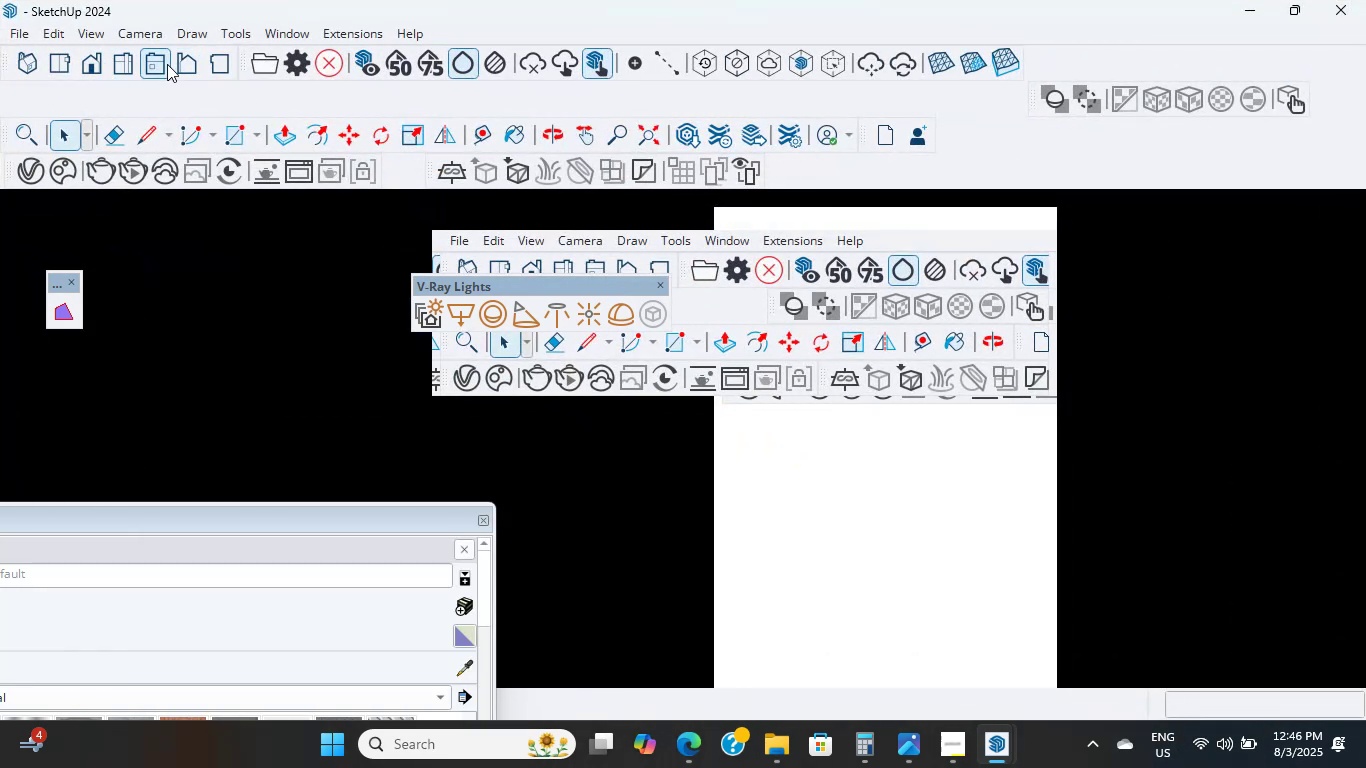 
scroll: coordinate [296, 349], scroll_direction: down, amount: 21.0
 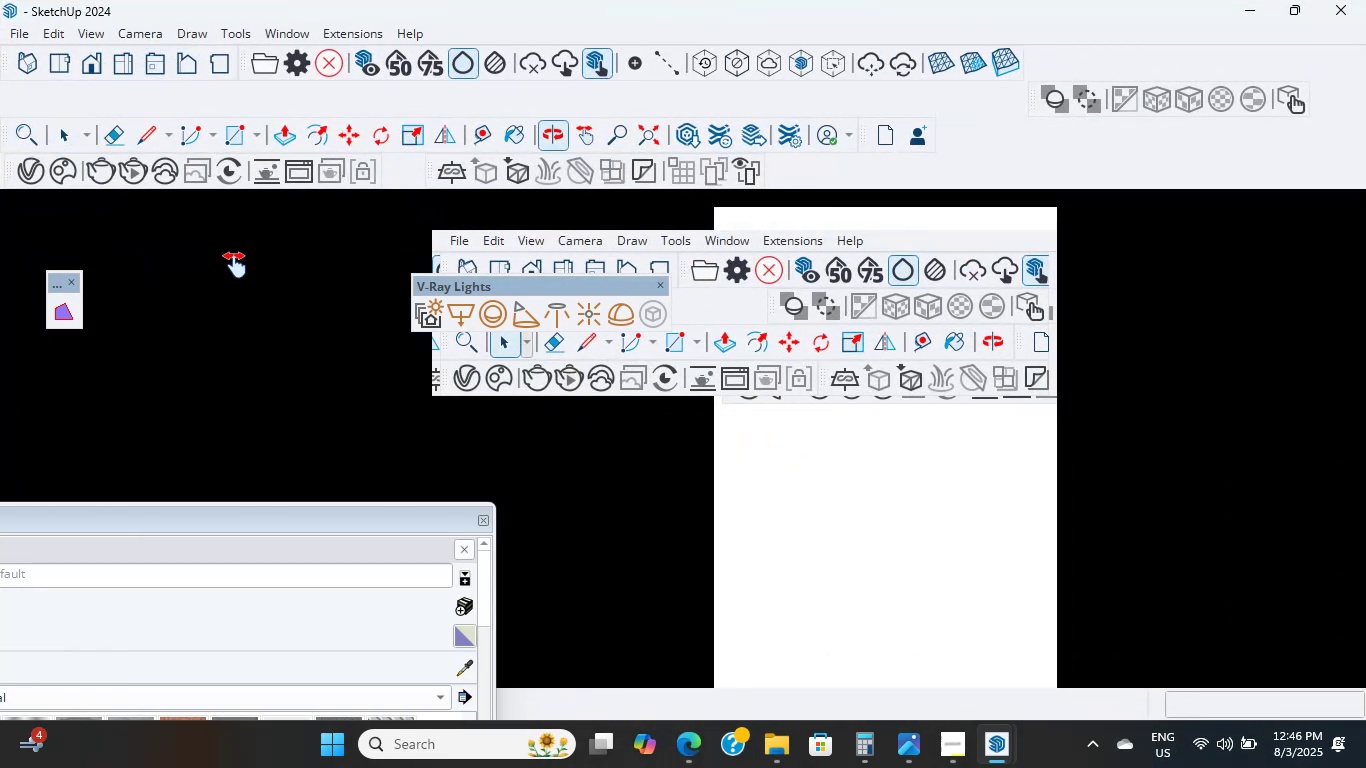 
key(Shift+ShiftLeft)
 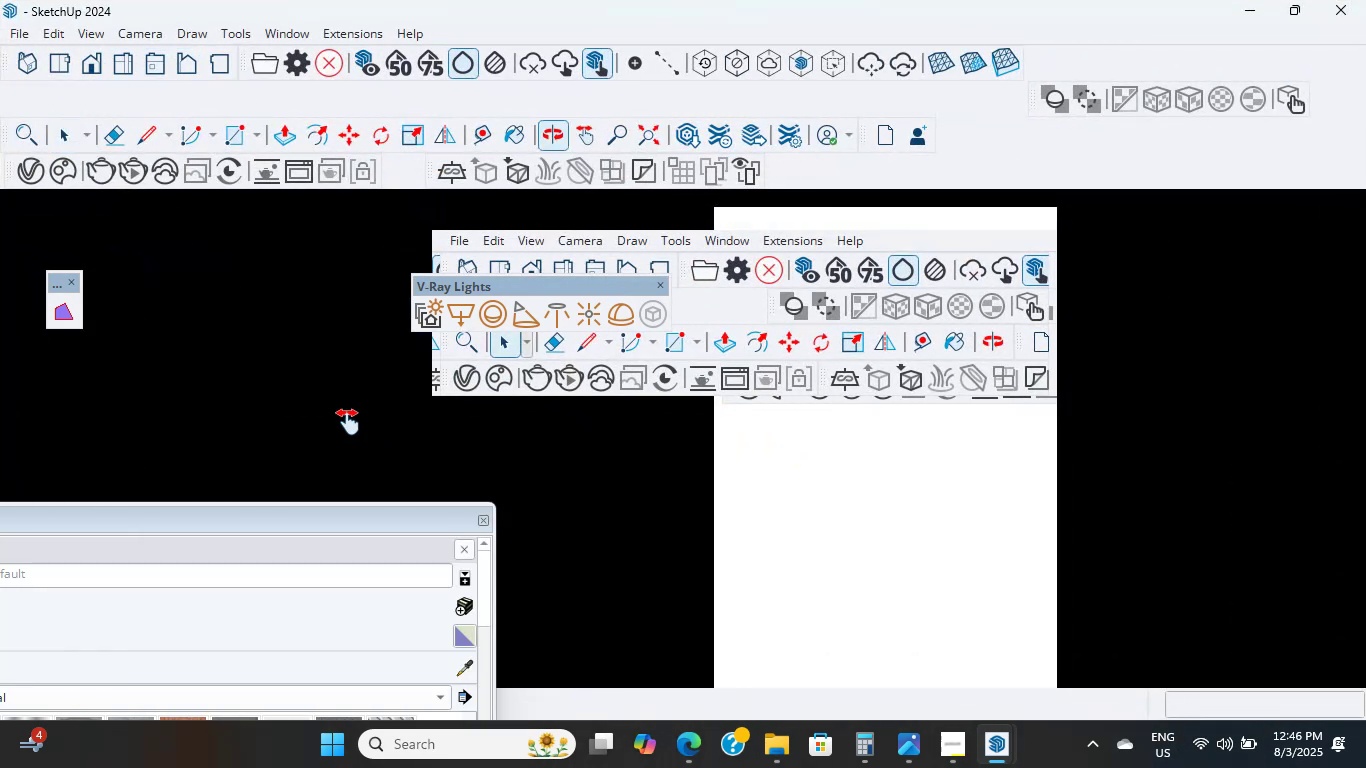 
key(Shift+ShiftLeft)
 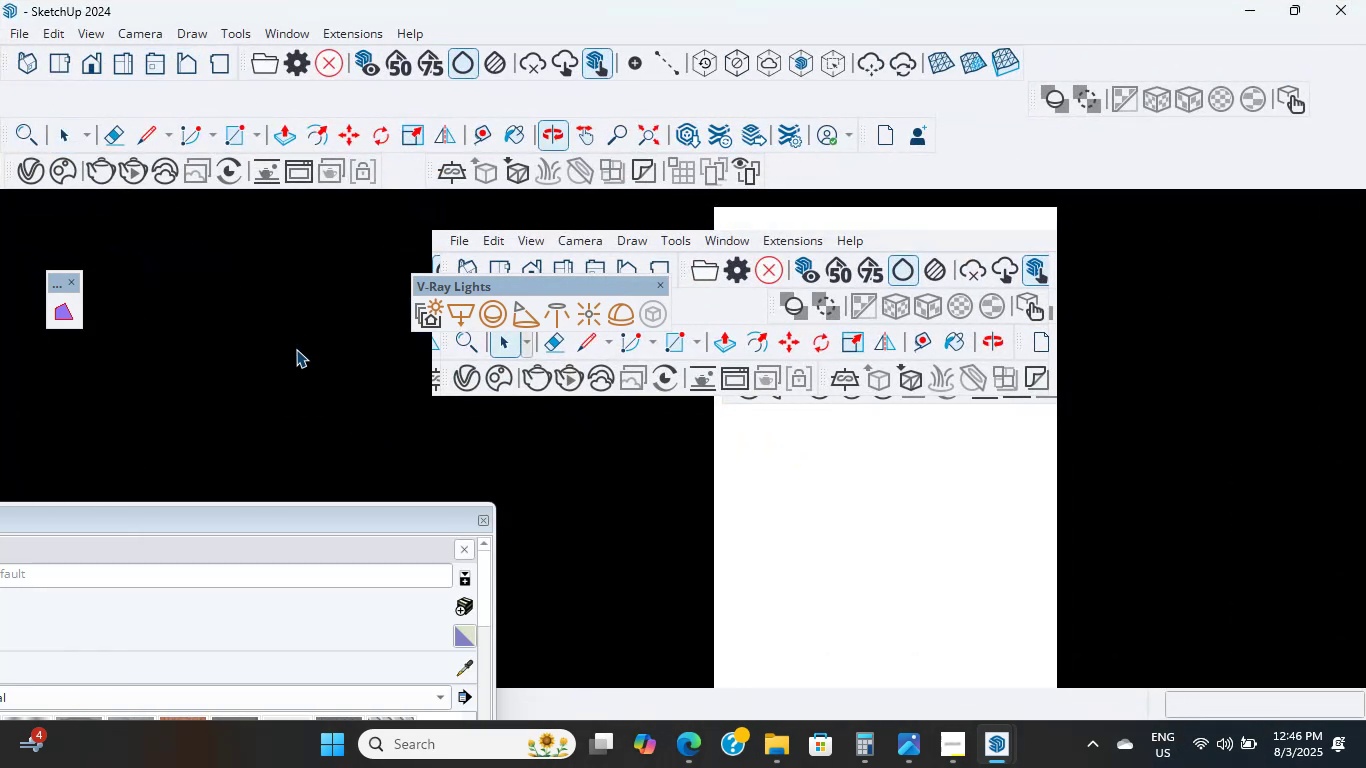 
key(Shift+ShiftLeft)
 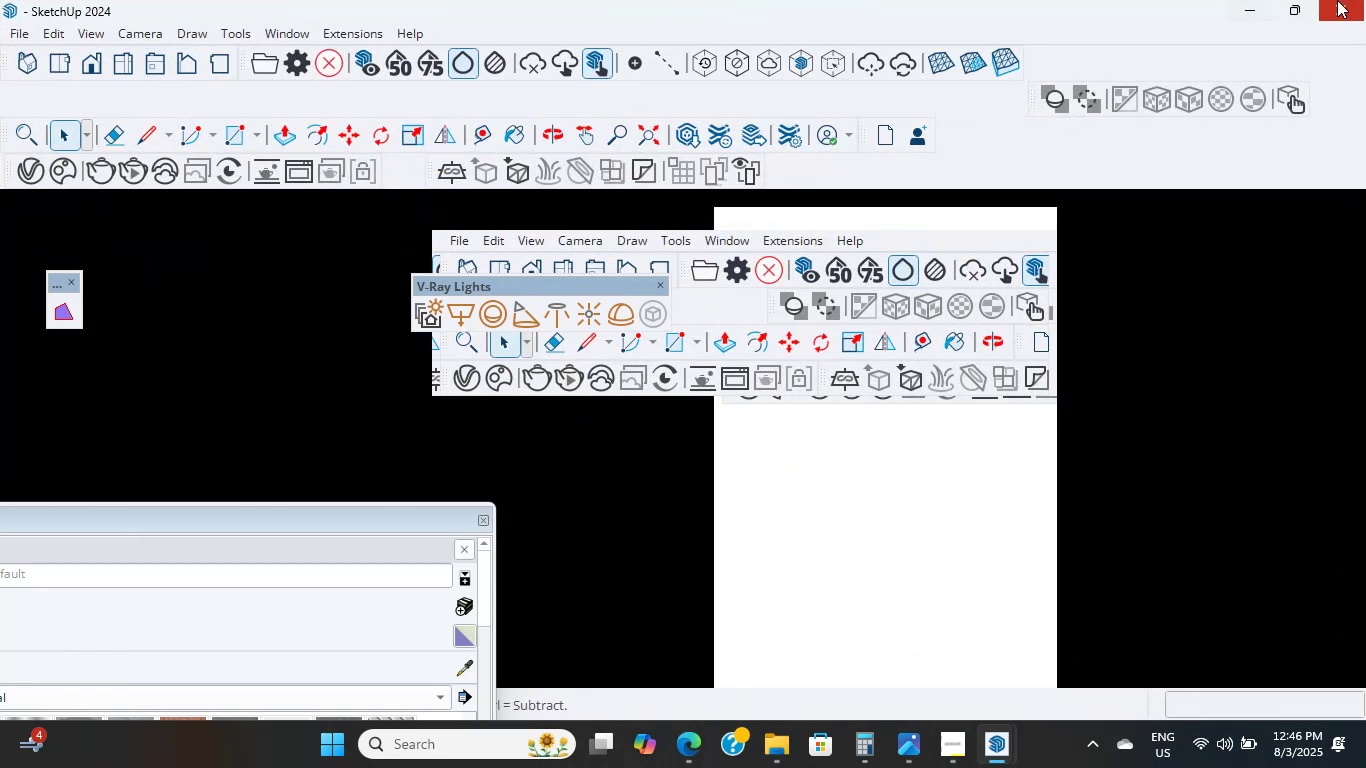 
left_click([1340, 0])
 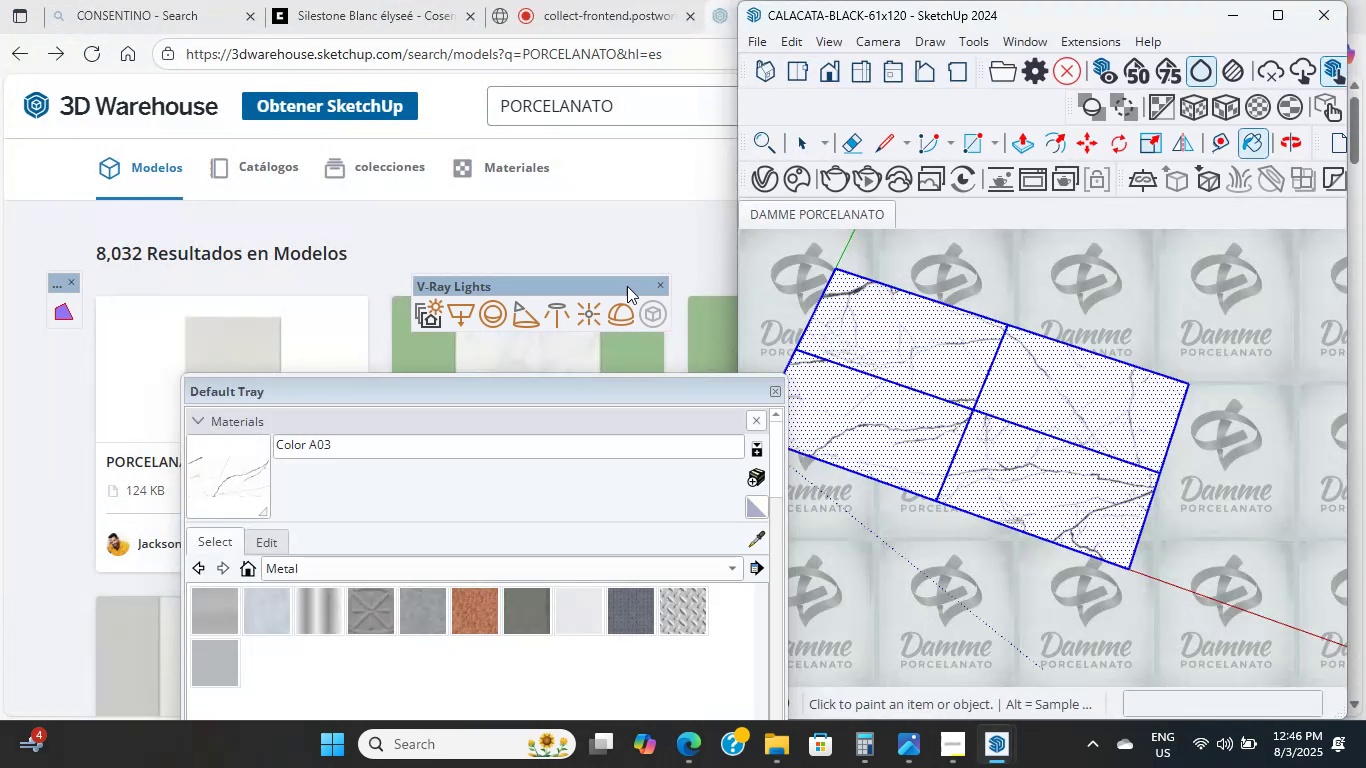 
left_click([631, 193])
 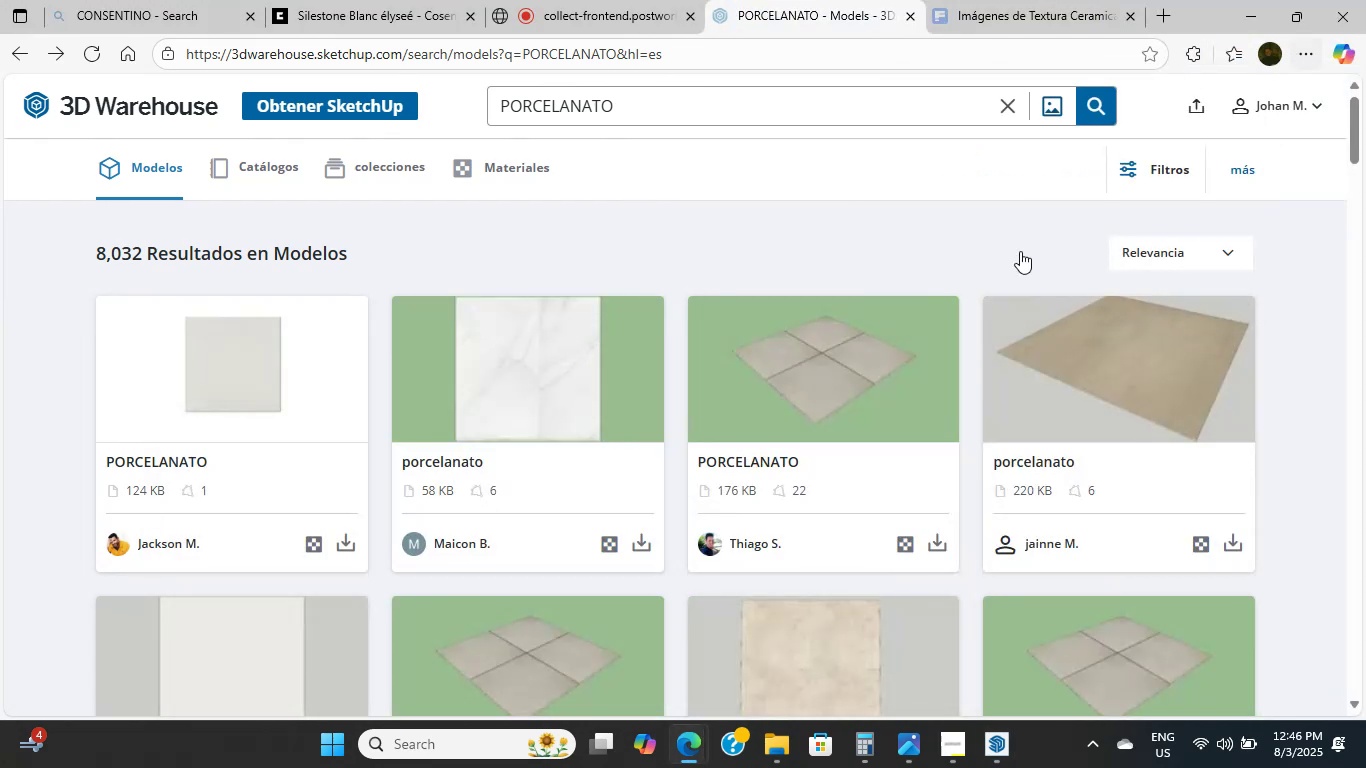 
scroll: coordinate [617, 520], scroll_direction: down, amount: 32.0
 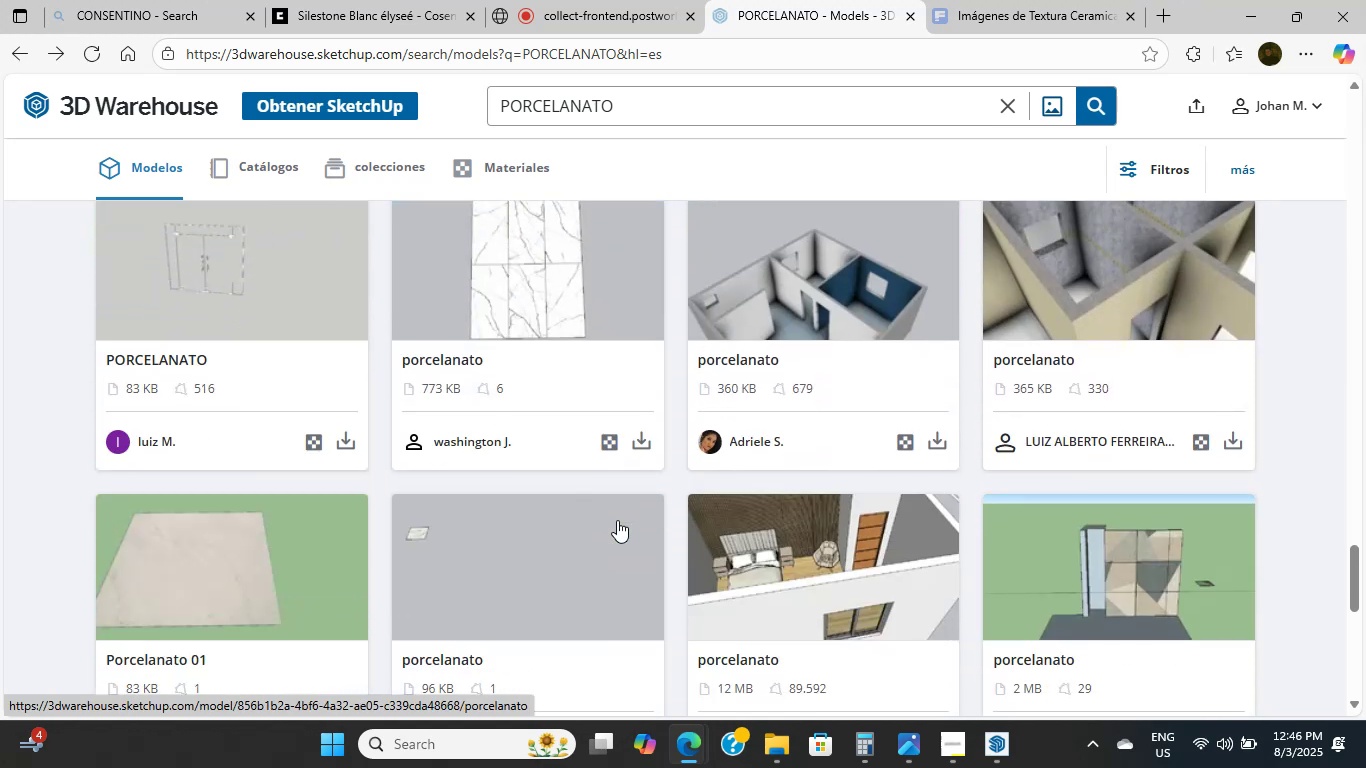 
scroll: coordinate [614, 455], scroll_direction: up, amount: 1.0
 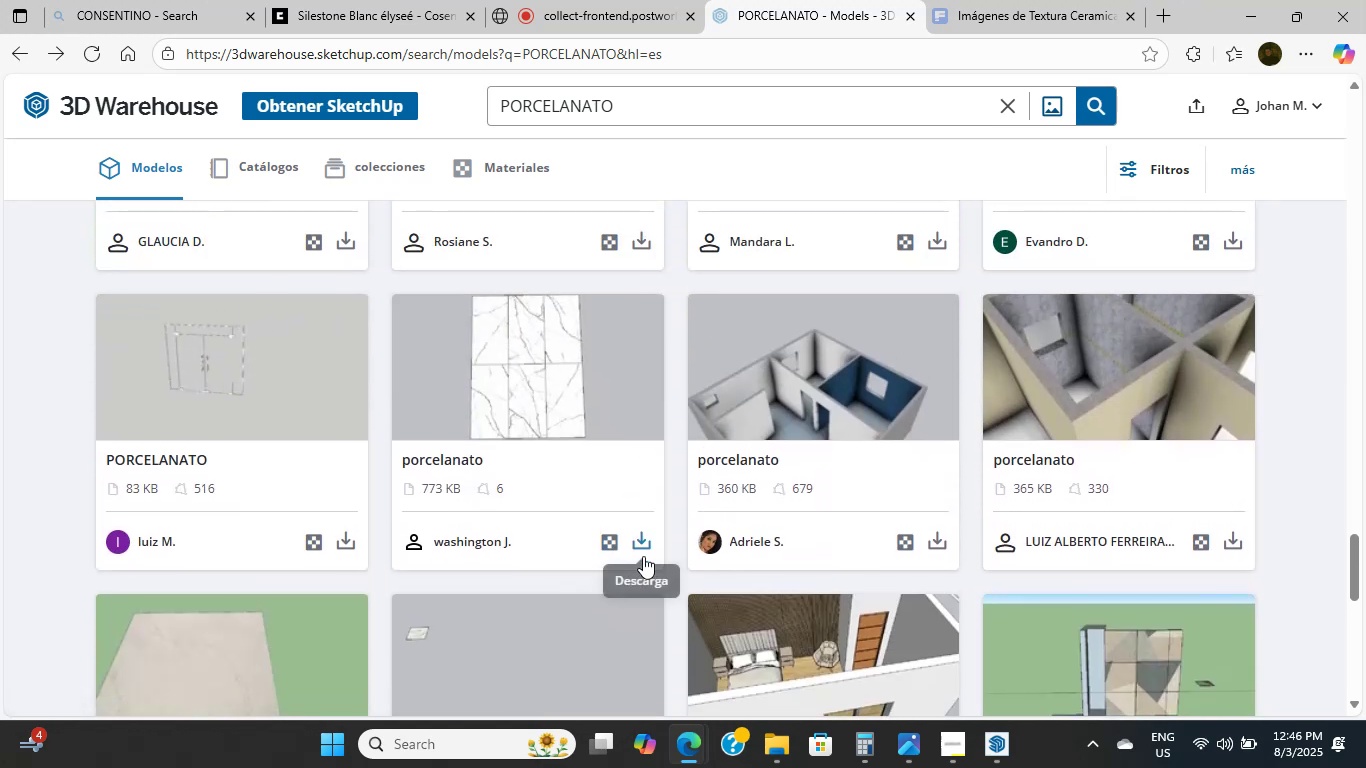 
left_click([641, 542])
 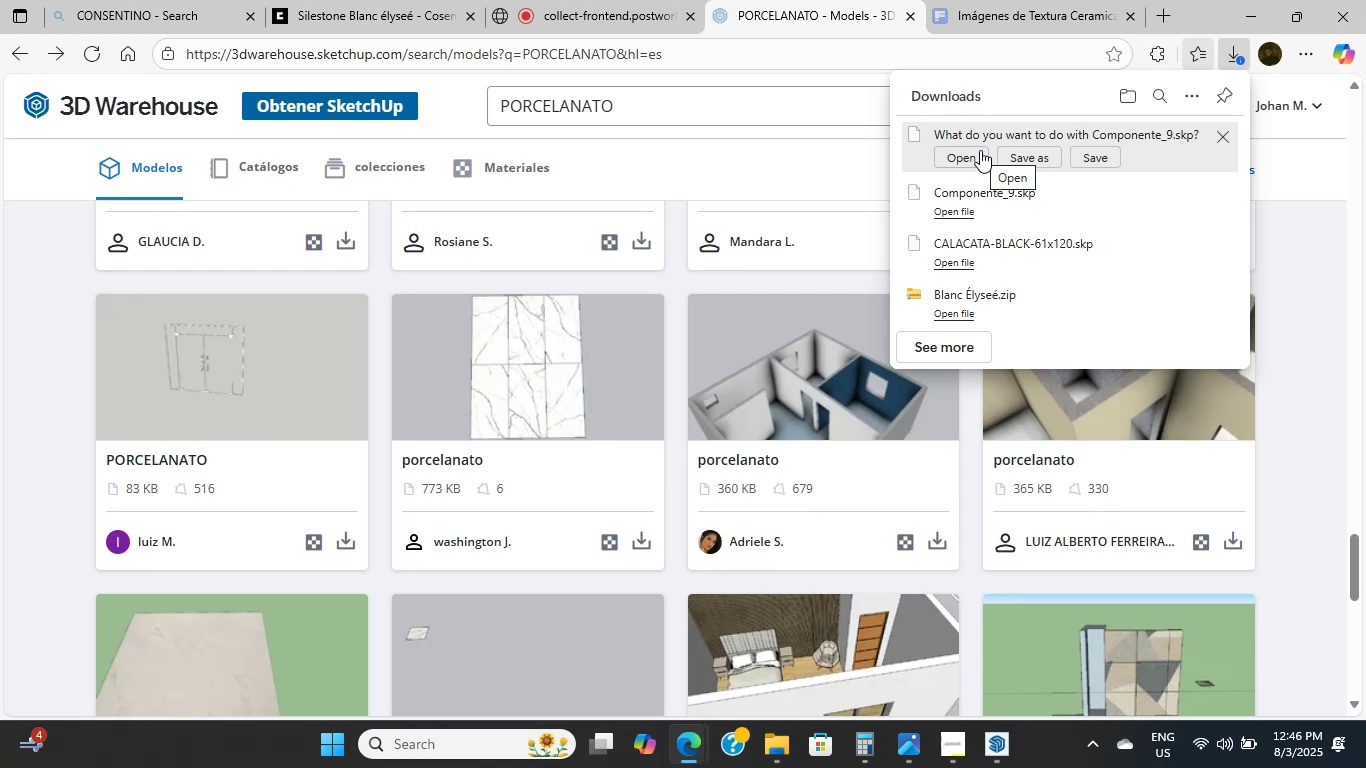 
wait(6.25)
 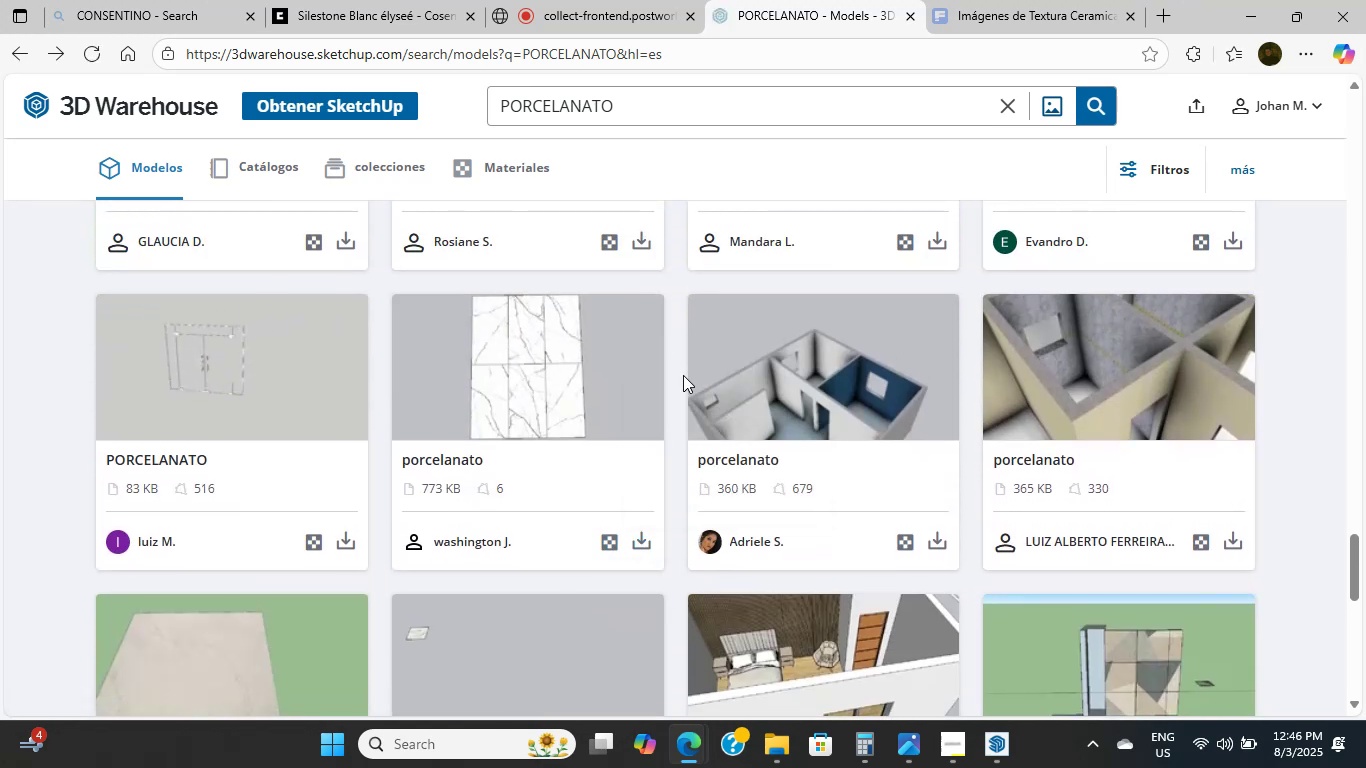 
left_click([941, 155])
 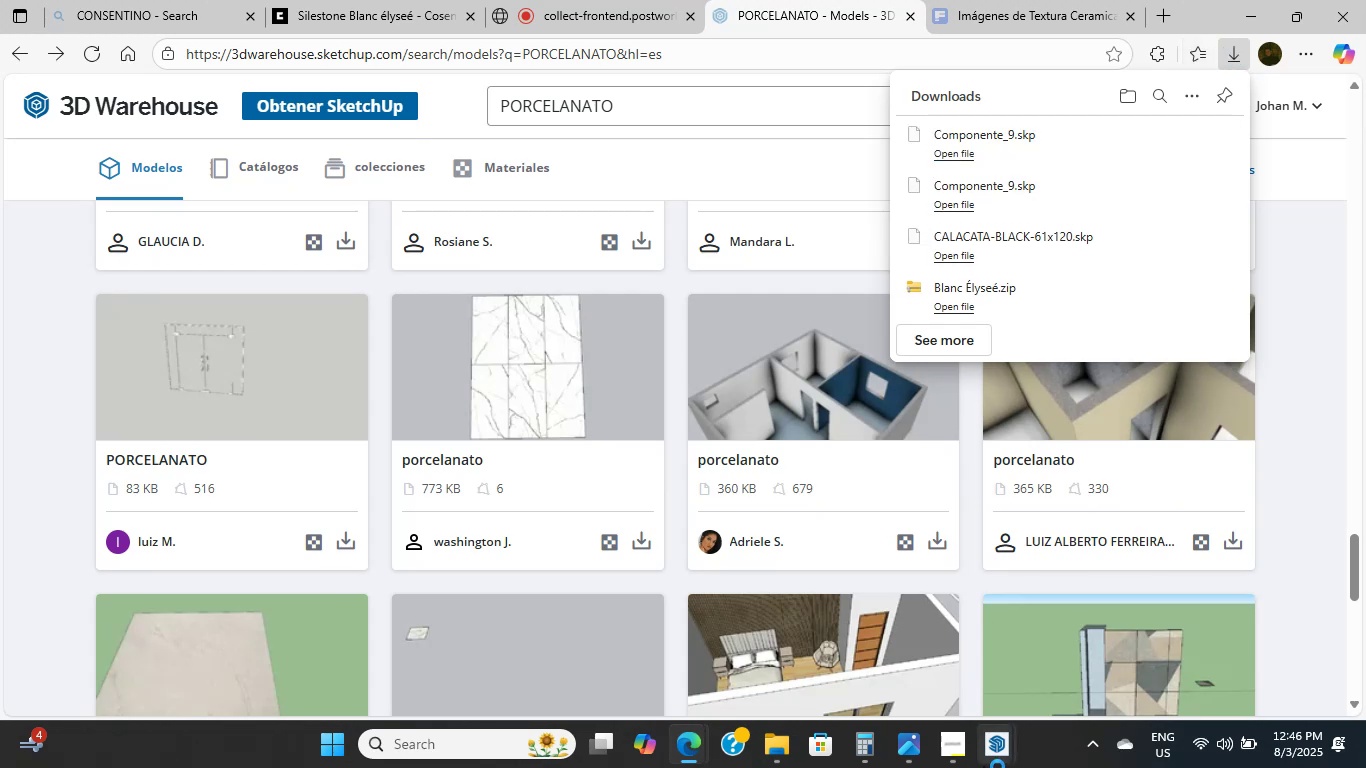 
double_click([994, 755])
 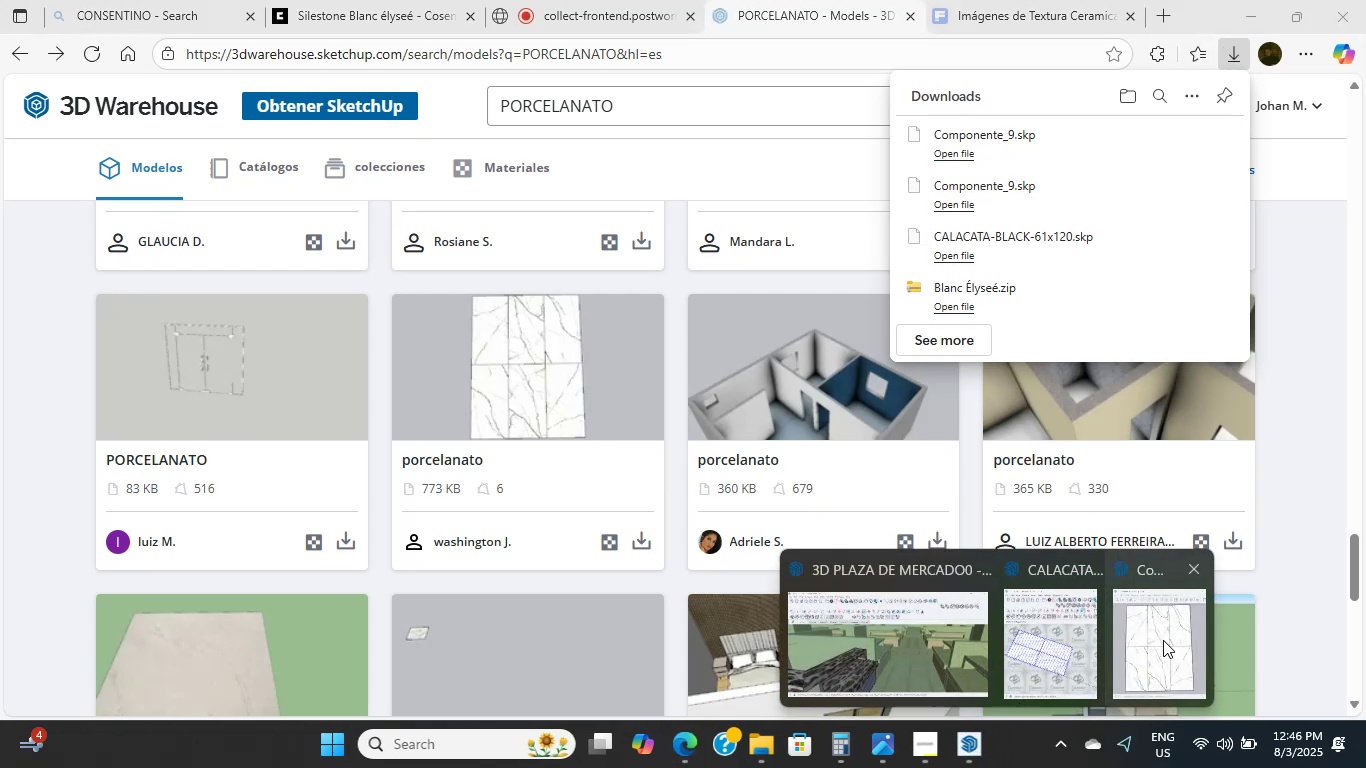 
left_click([1163, 640])
 